 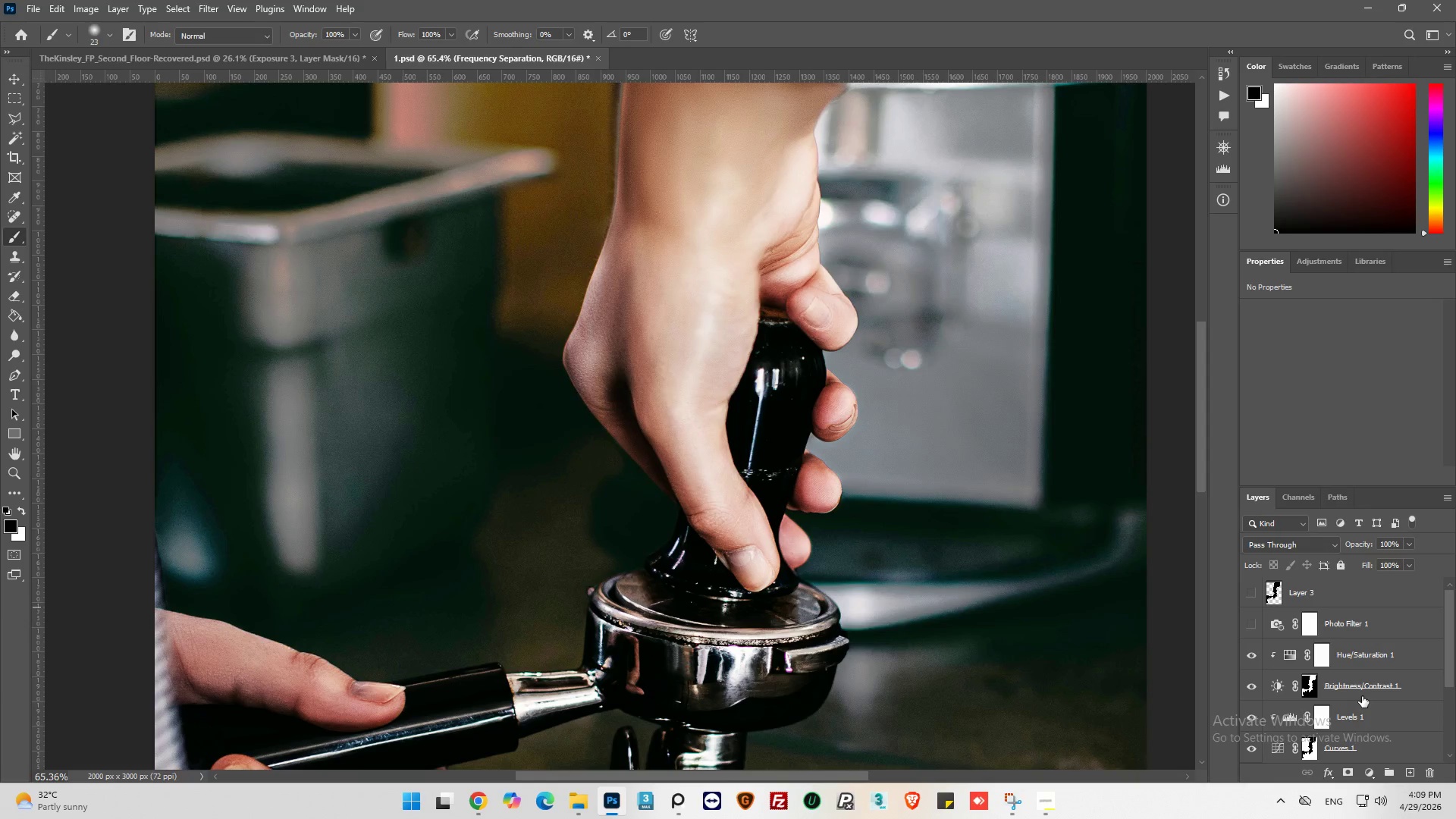 
left_click([1253, 623])
 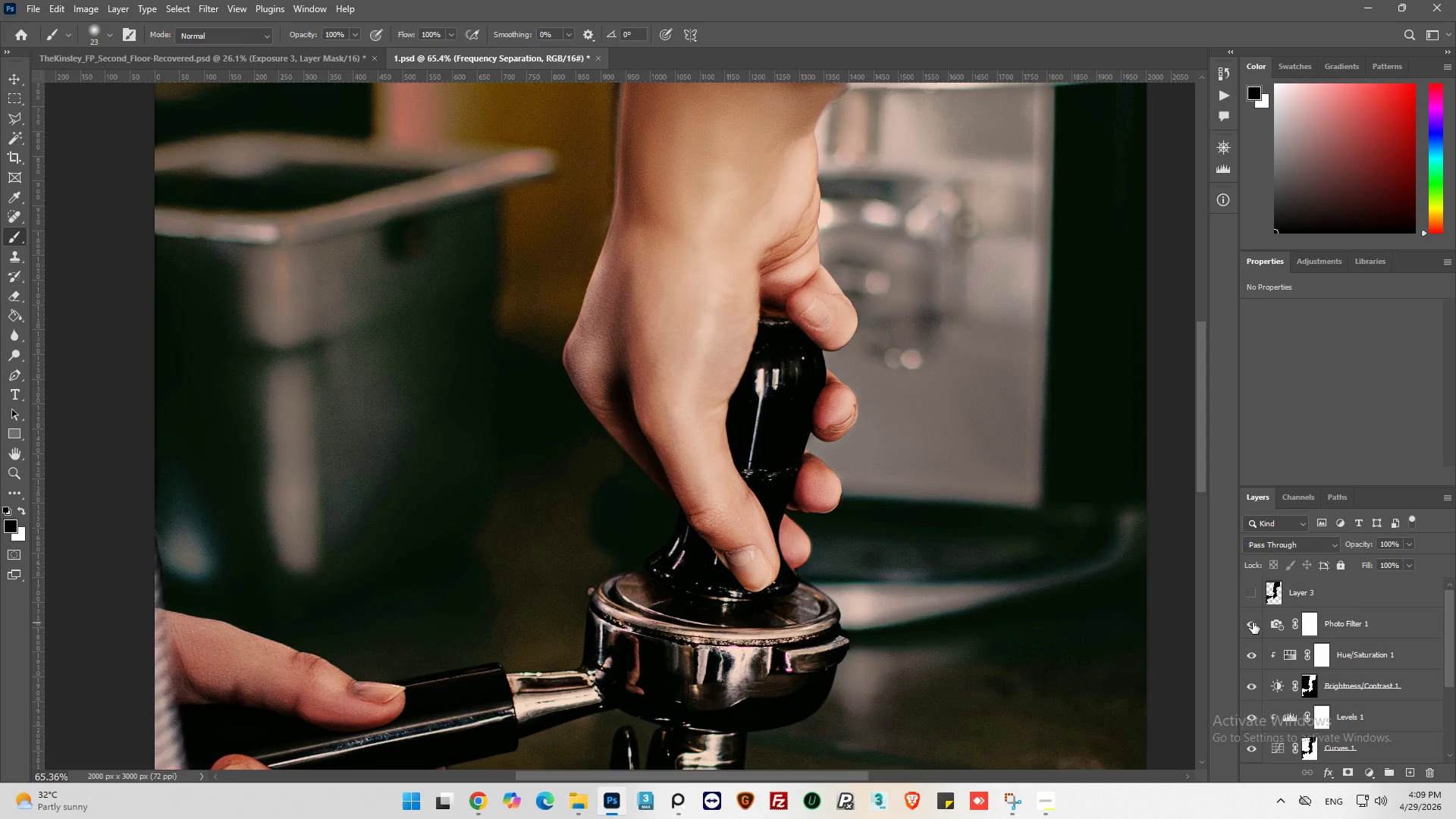 
hold_key(key=AltLeft, duration=0.47)
left_click([1253, 623])
 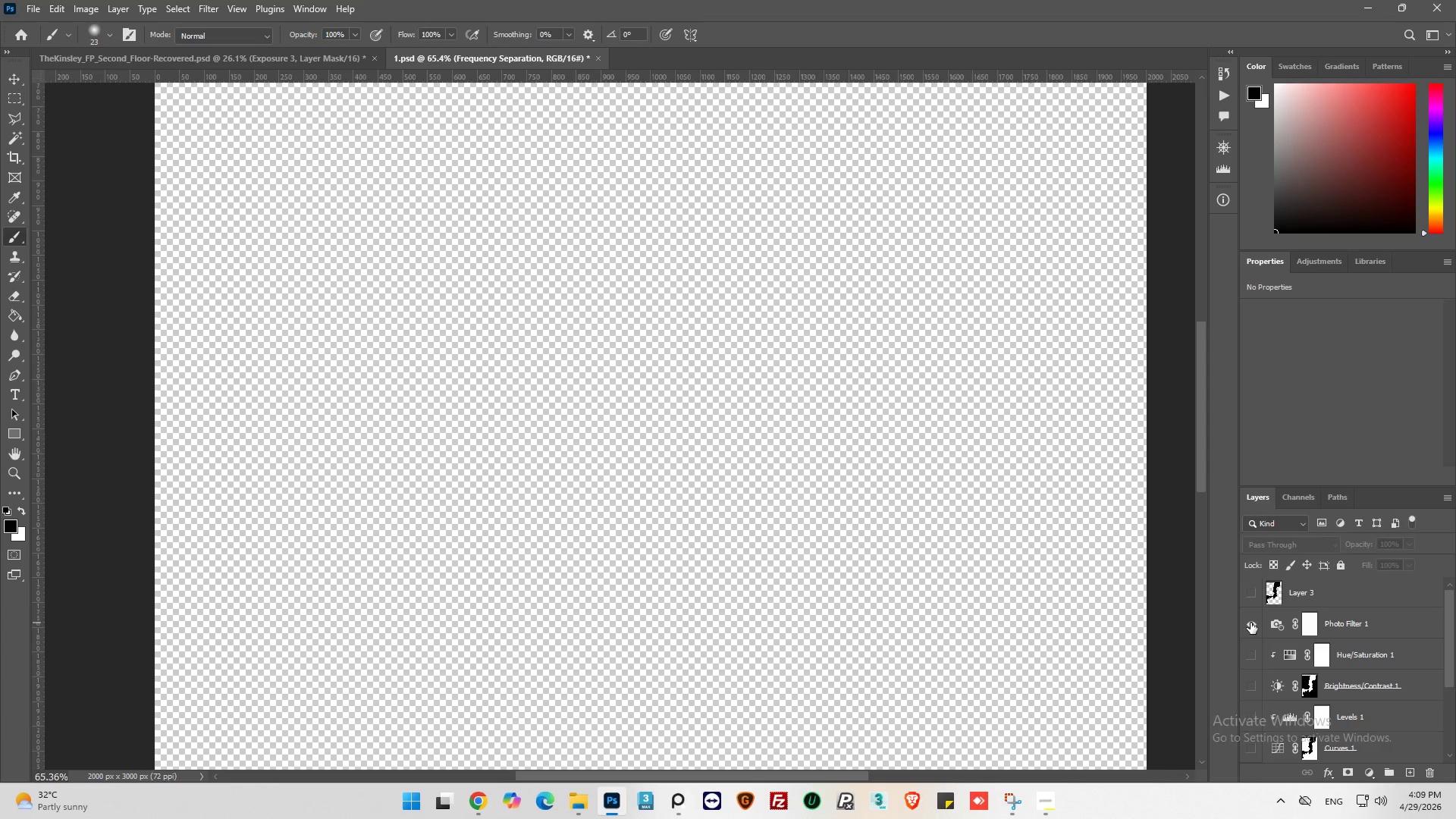 
hold_key(key=AltLeft, duration=0.42)
left_click([1250, 623])
 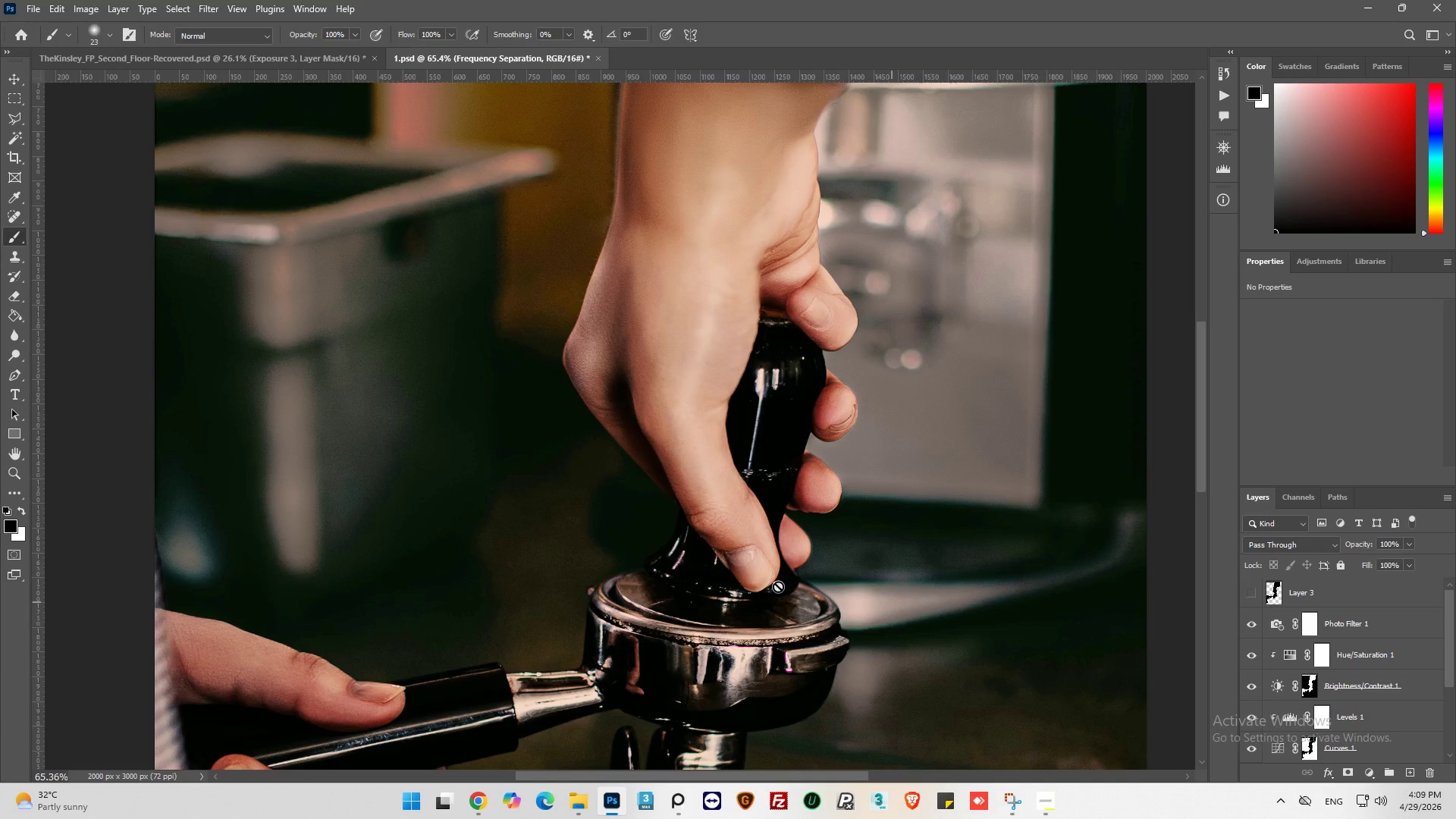 
hold_key(key=AltLeft, duration=0.44)
 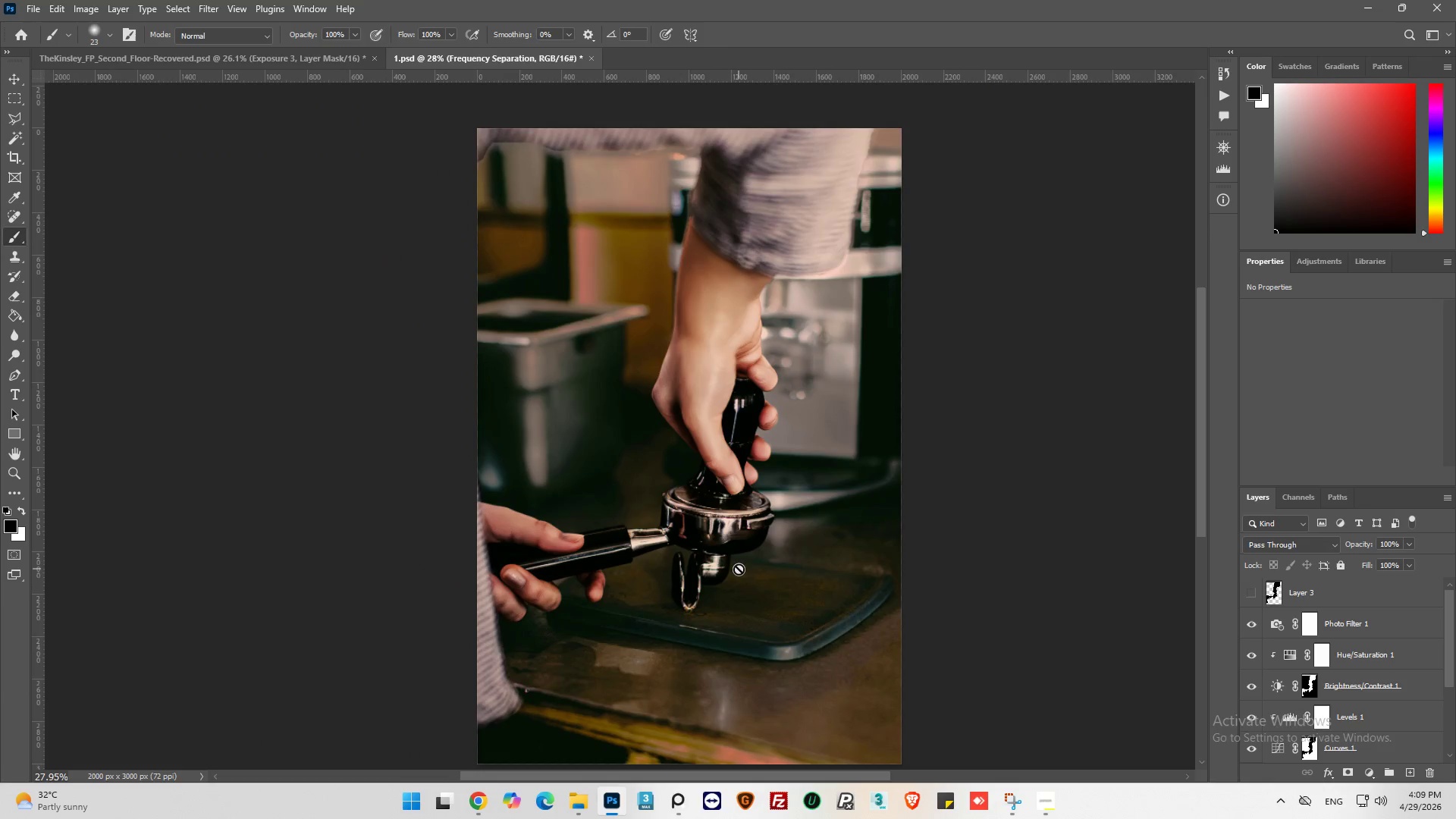 
hold_key(key=AltLeft, duration=0.55)
 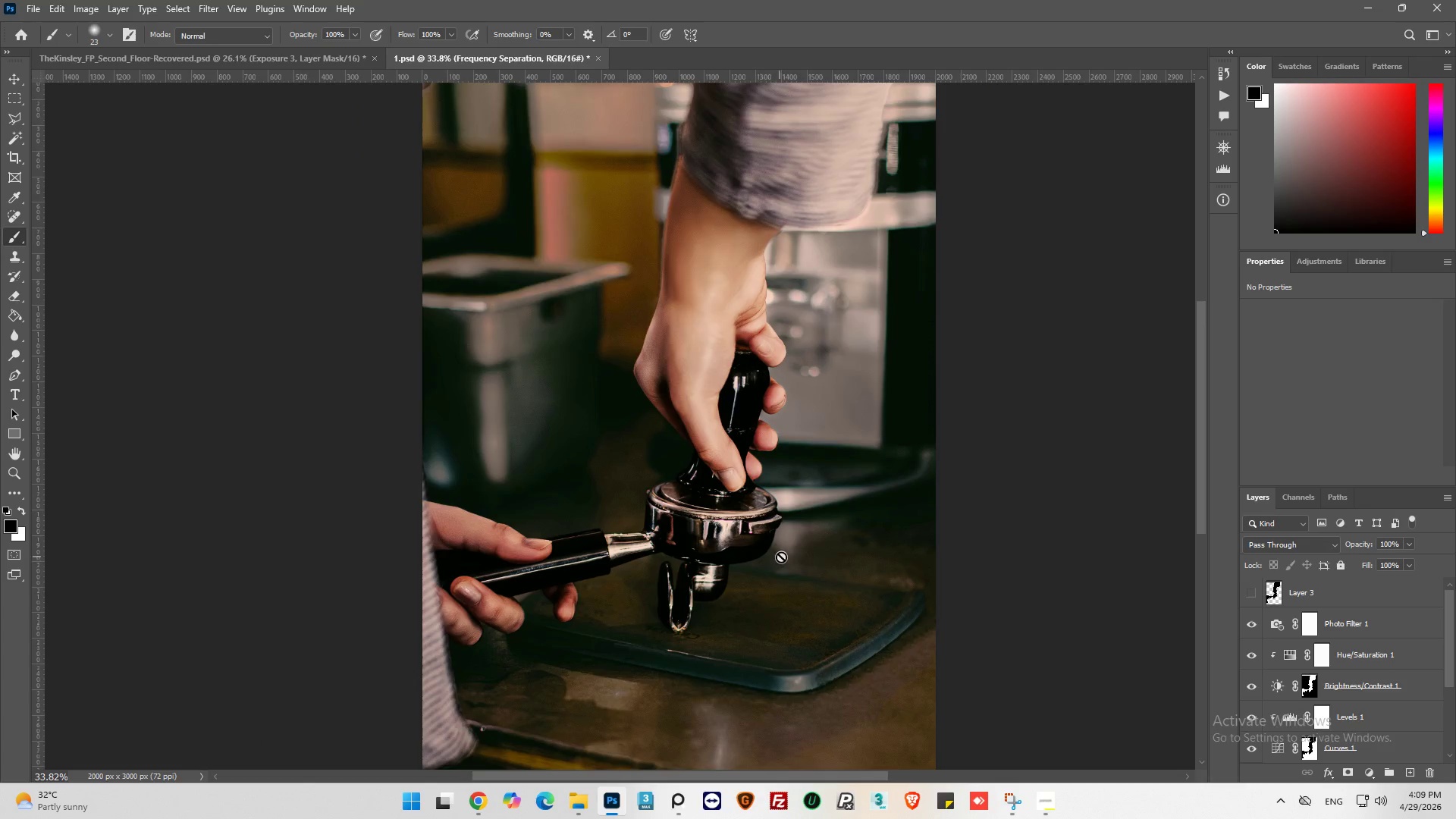 
scroll: coordinate [739, 569], scroll_direction: down, amount: 17.0
 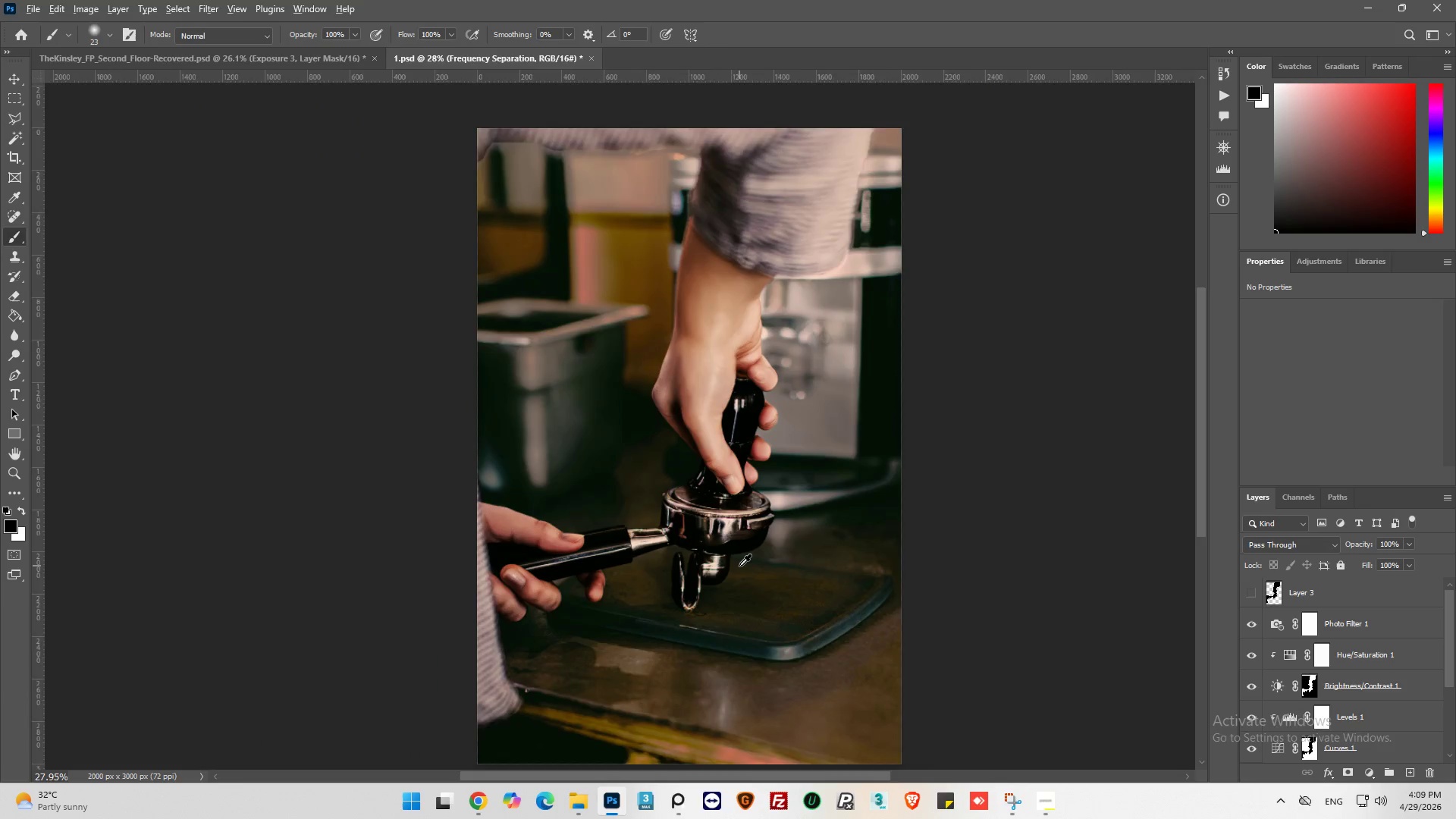 
key(Alt+AltLeft)
 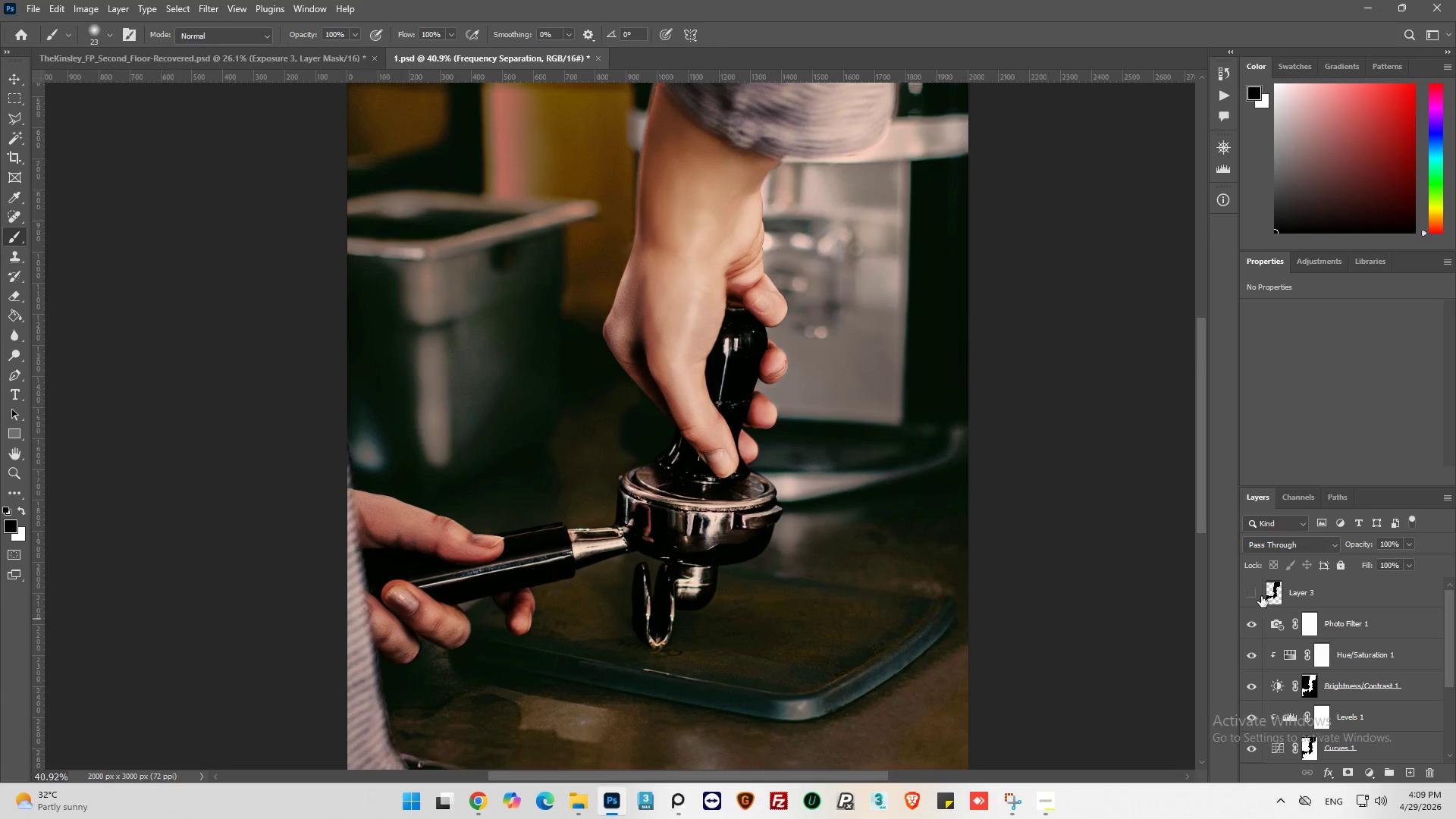 
scroll: coordinate [781, 557], scroll_direction: up, amount: 5.0
 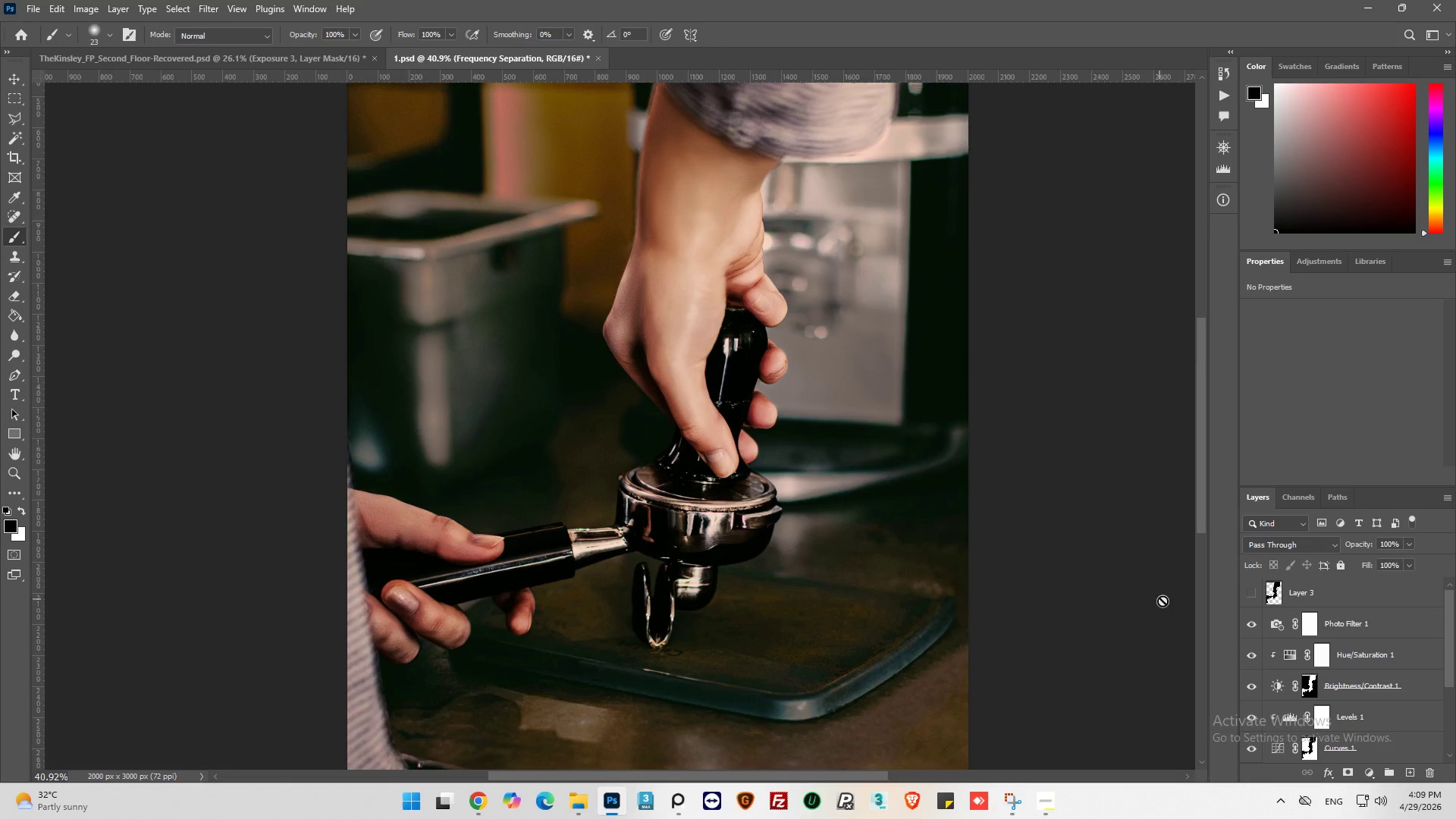 
left_click([1255, 593])
 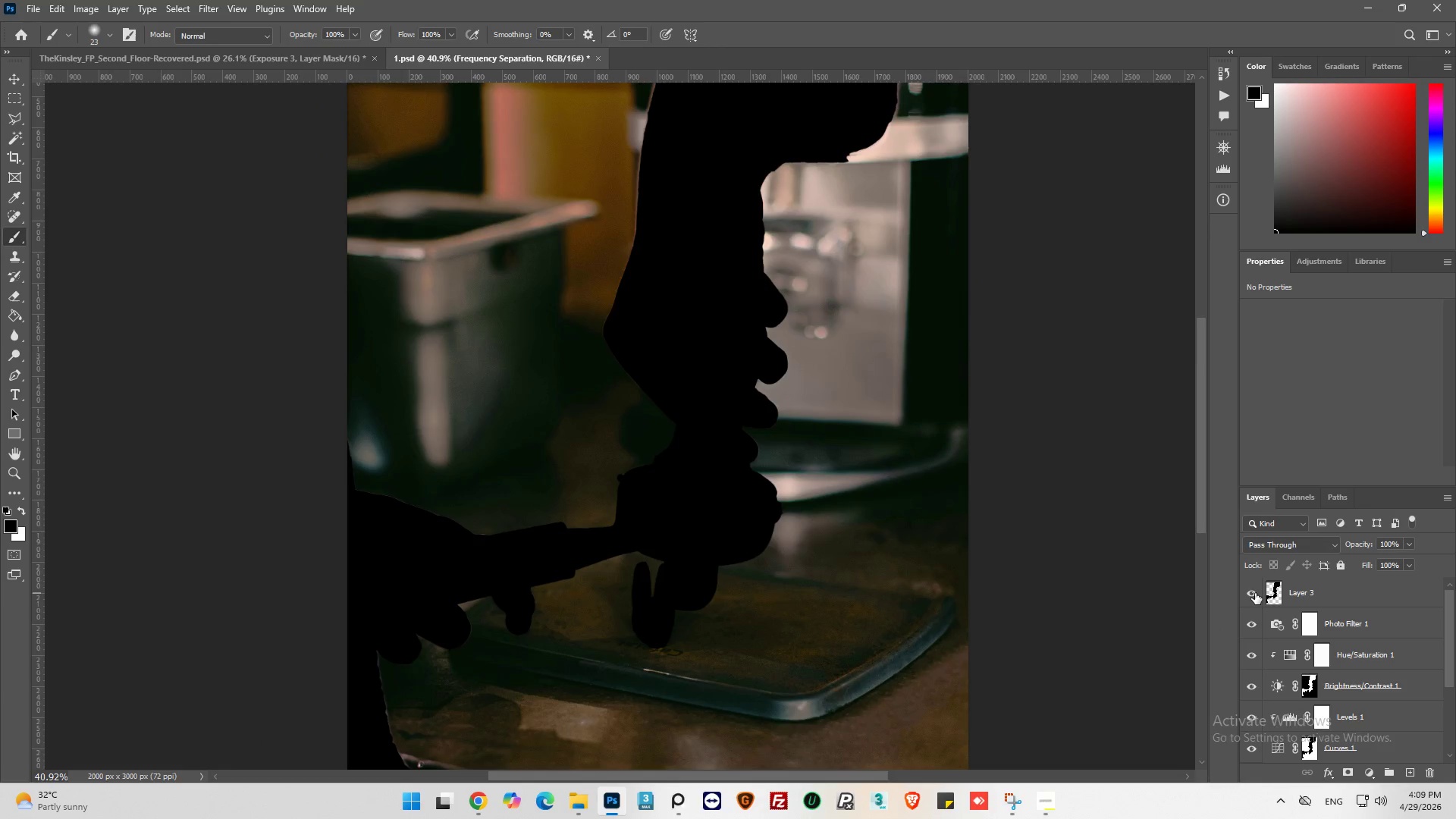 
left_click([1255, 593])
 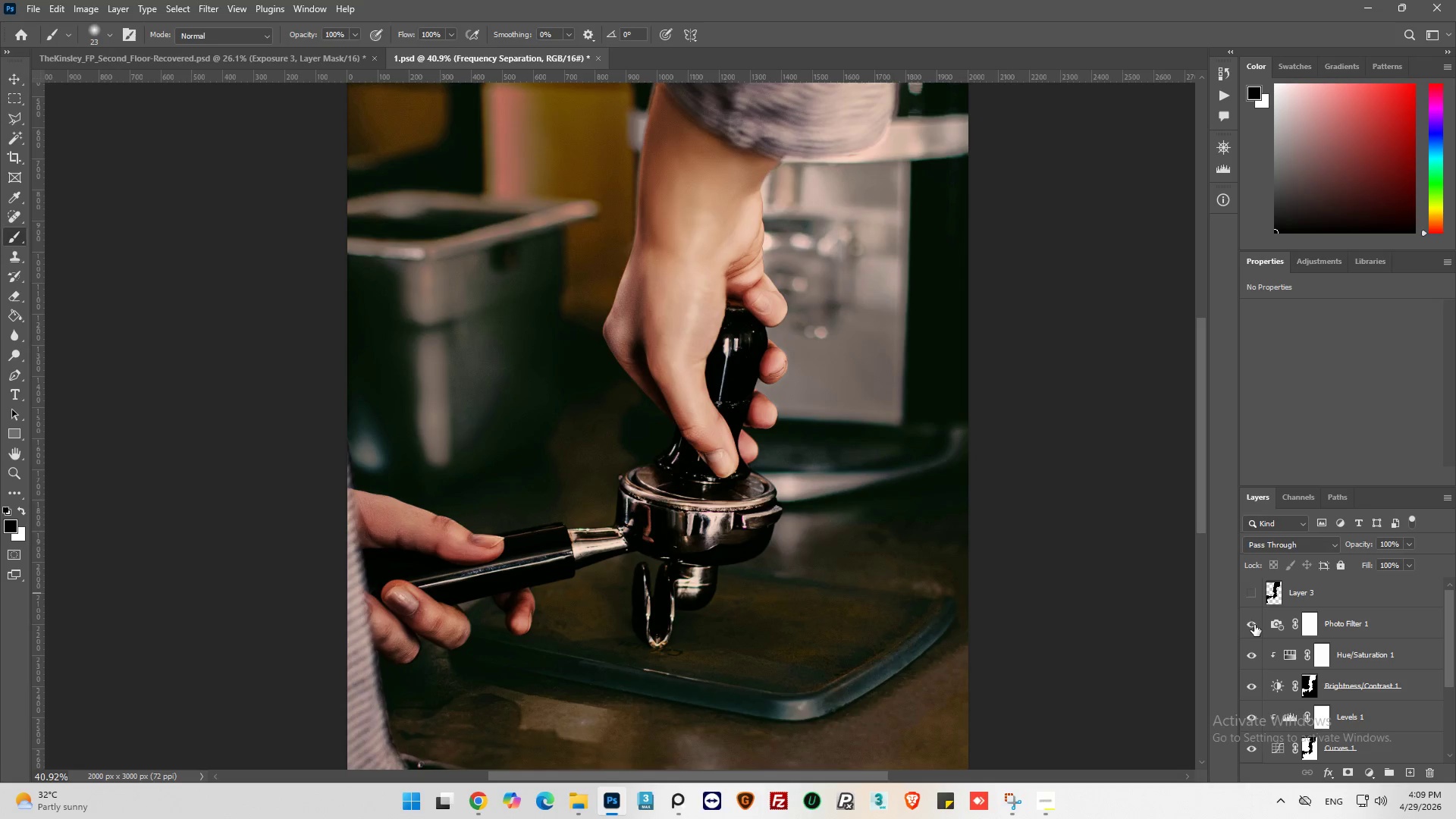 
left_click([1248, 624])
 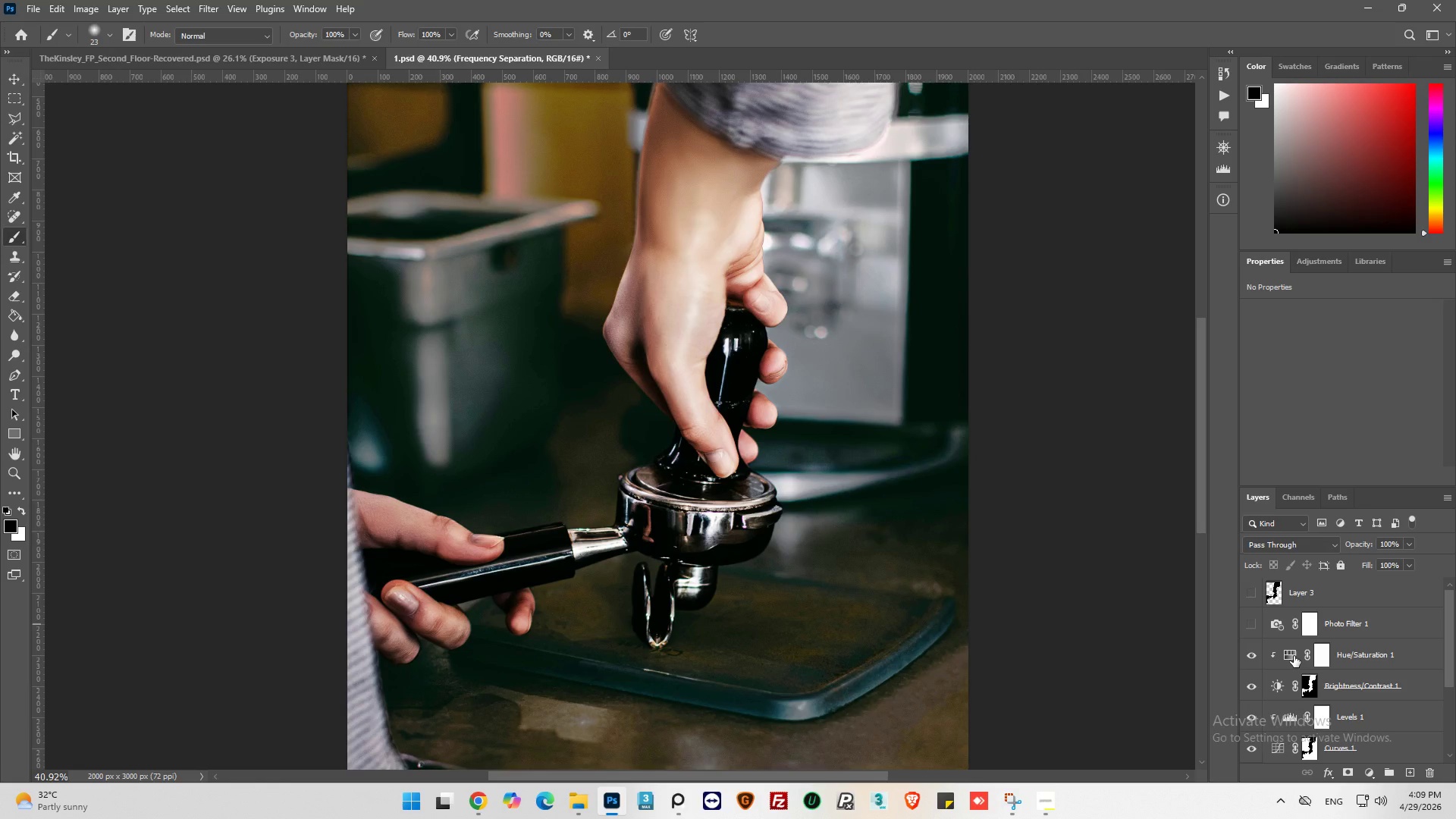 
left_click([1294, 656])
 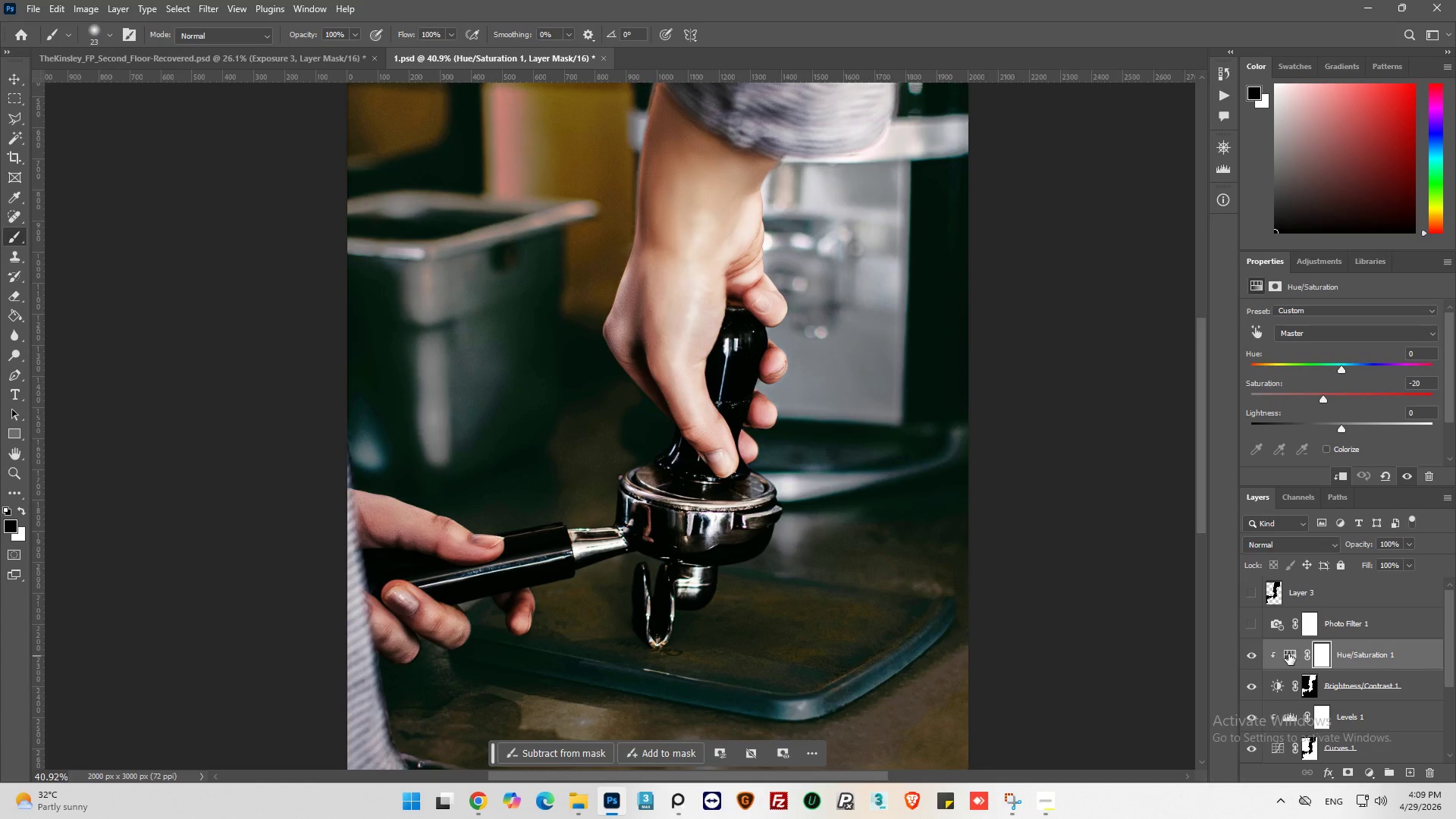 
left_click([1288, 654])
 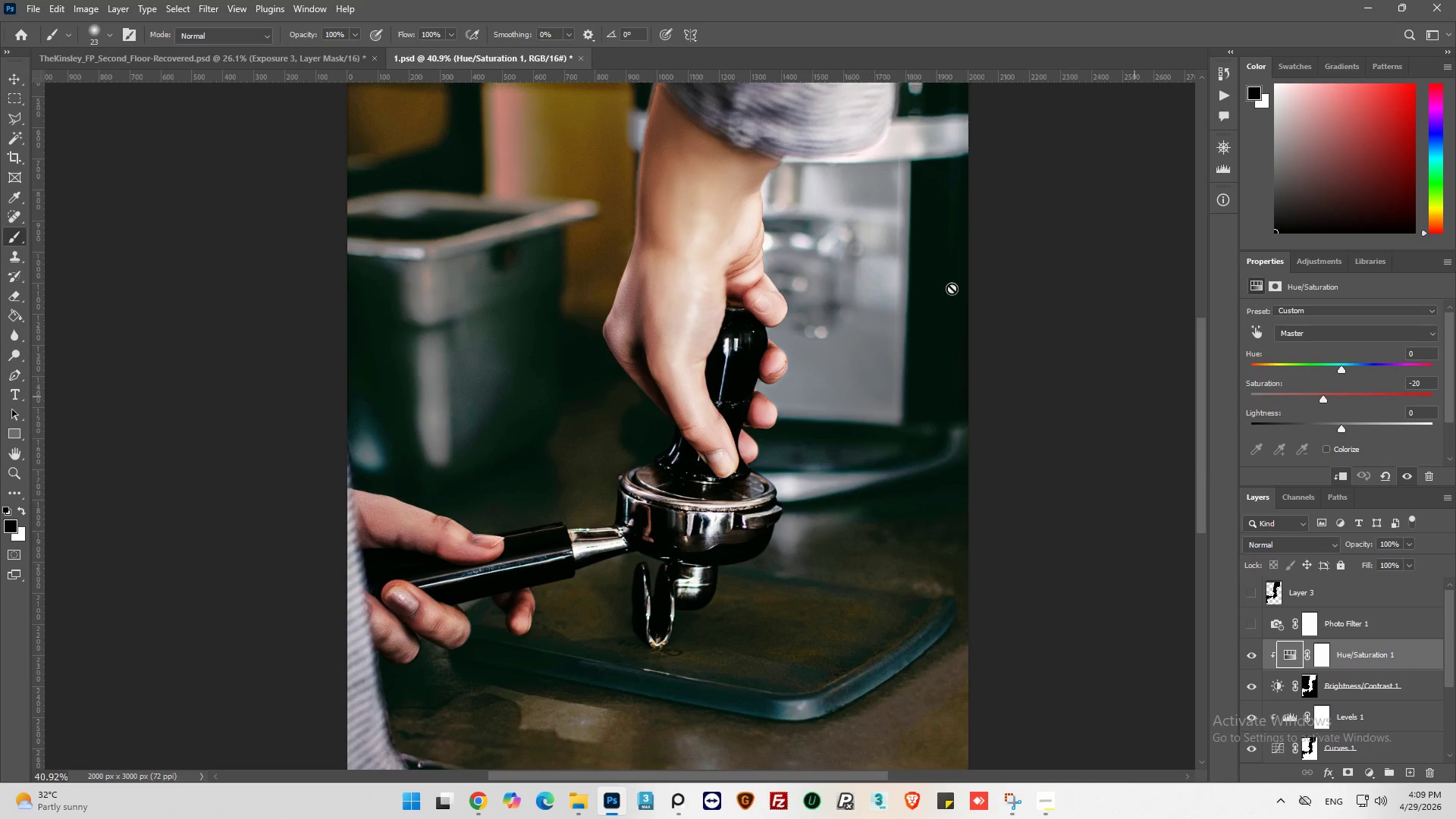 
hold_key(key=AltLeft, duration=0.44)
scroll: coordinate [792, 262], scroll_direction: up, amount: 11.0
 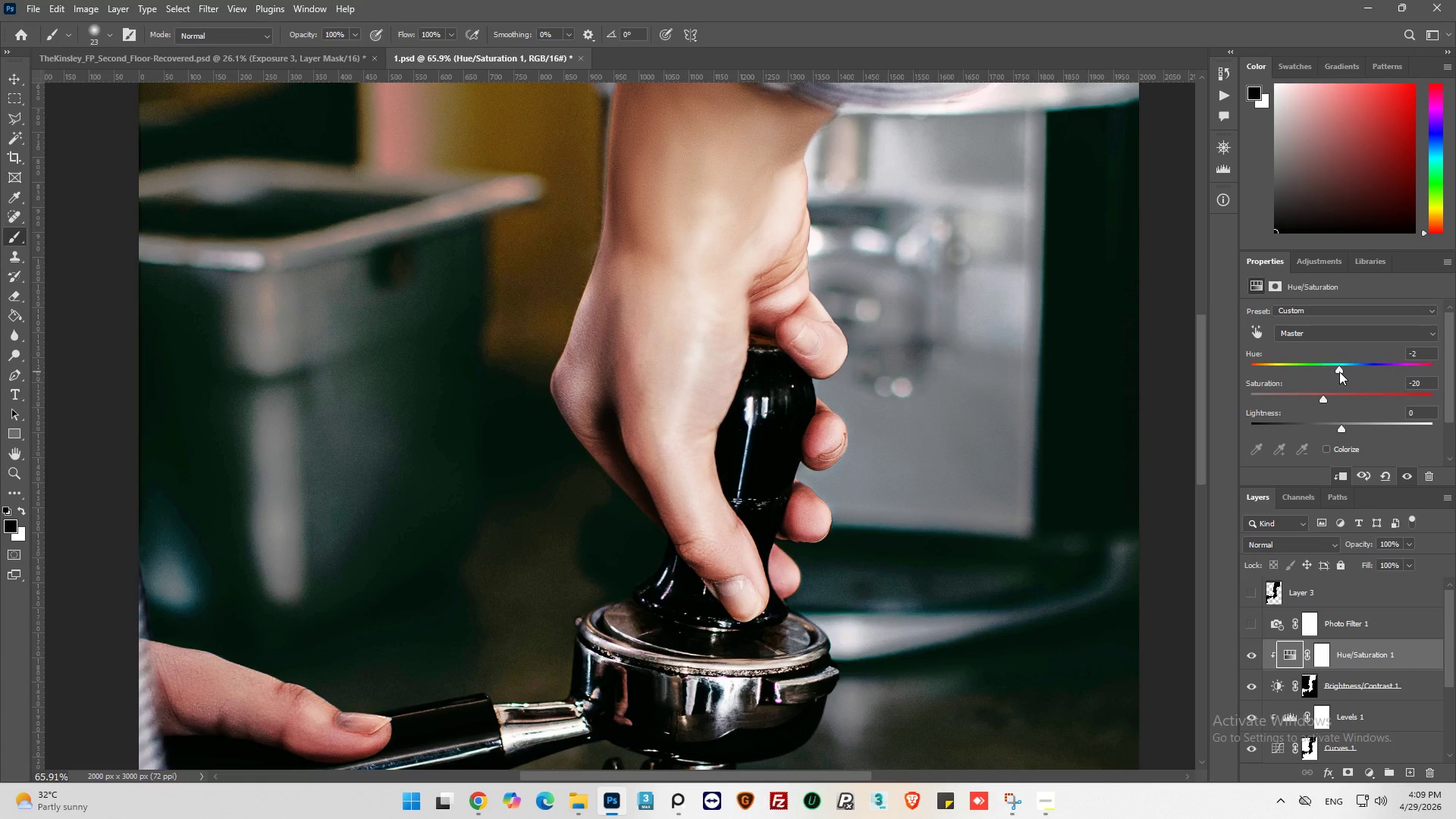 
wait(10.97)
 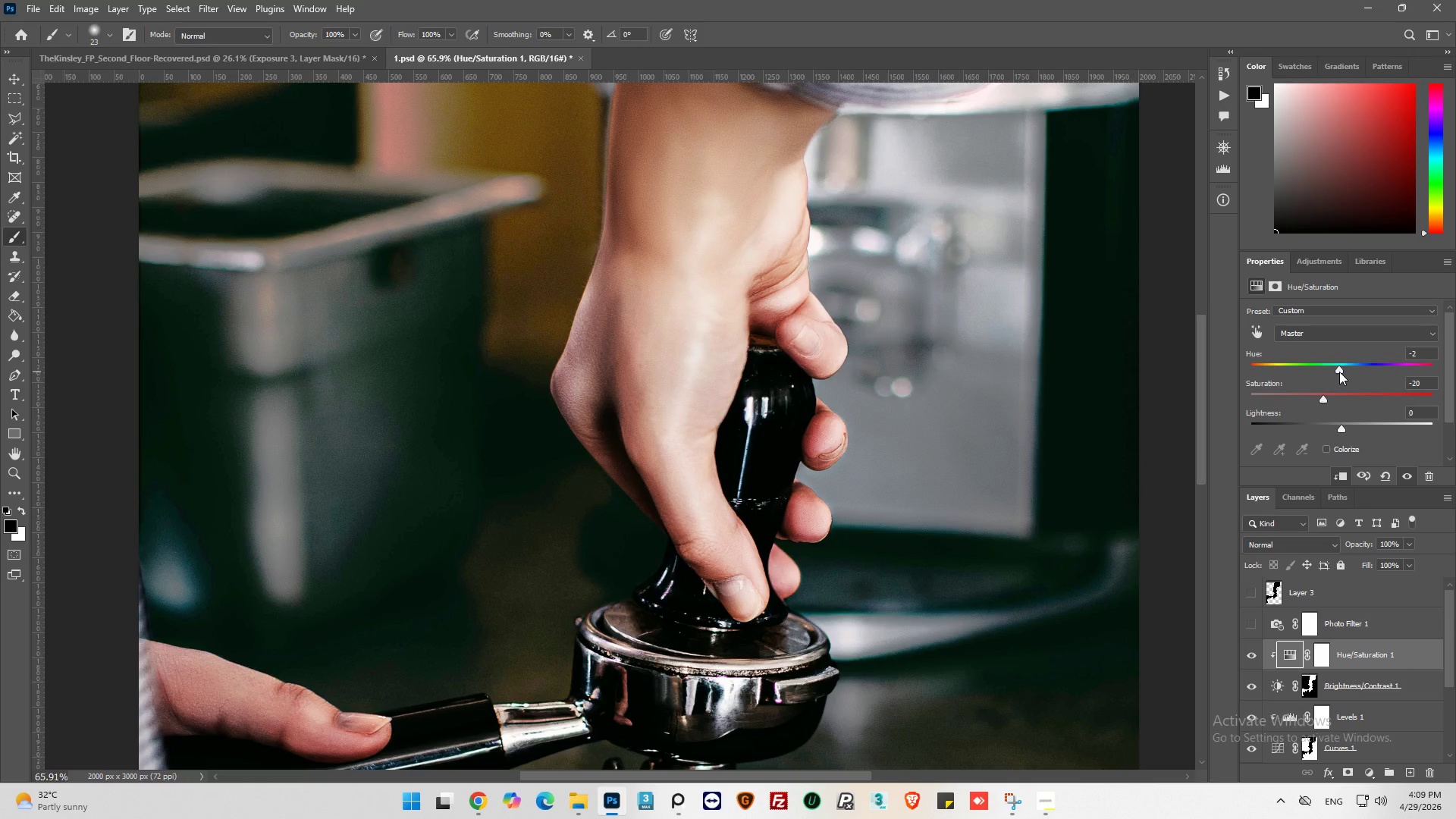 
left_click_drag(start_coordinate=[1338, 367], to_coordinate=[1349, 373])
 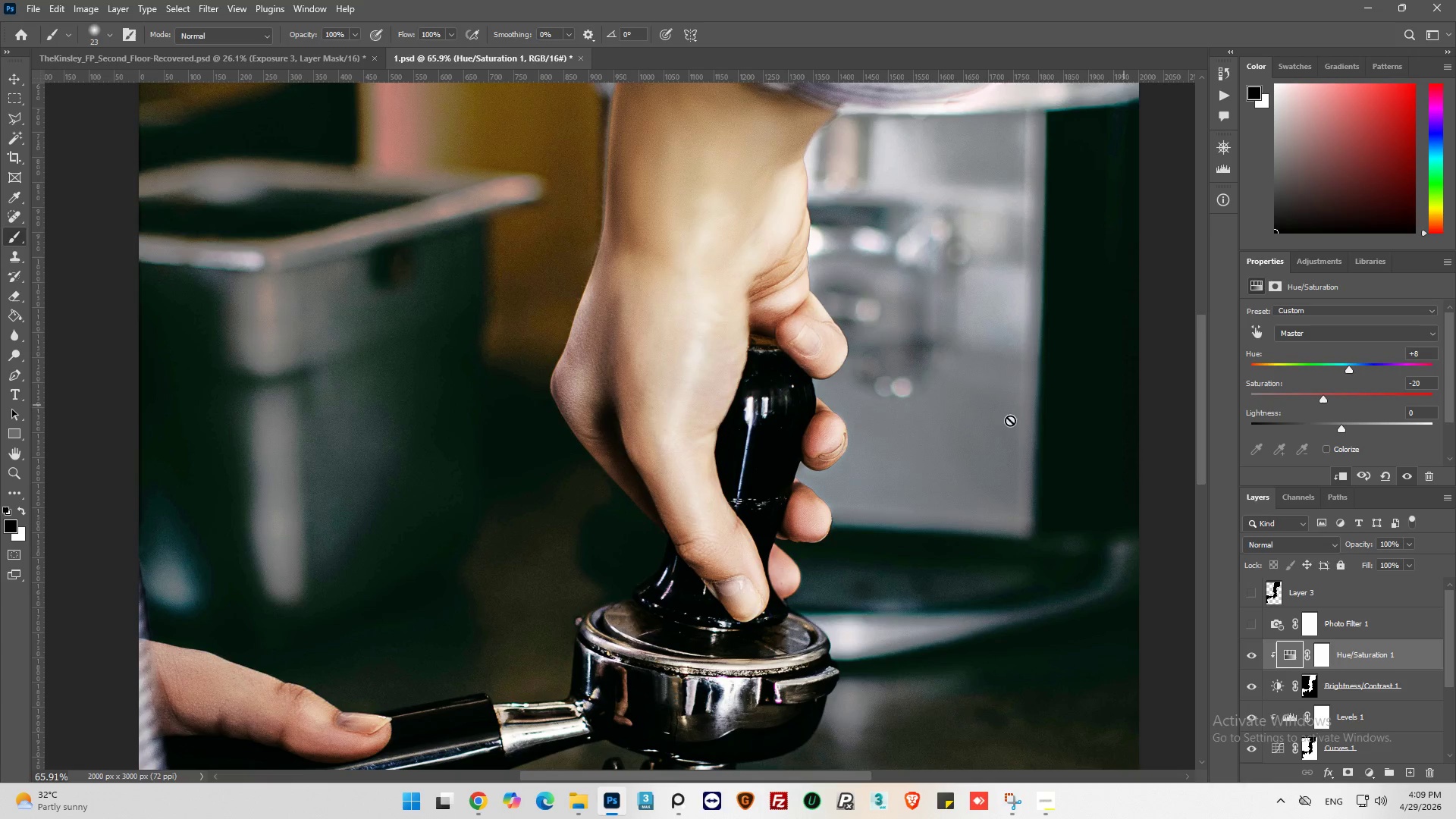 
hold_key(key=AltLeft, duration=0.58)
hold_key(key=AltLeft, duration=0.66)
scroll: coordinate [802, 435], scroll_direction: down, amount: 5.0
 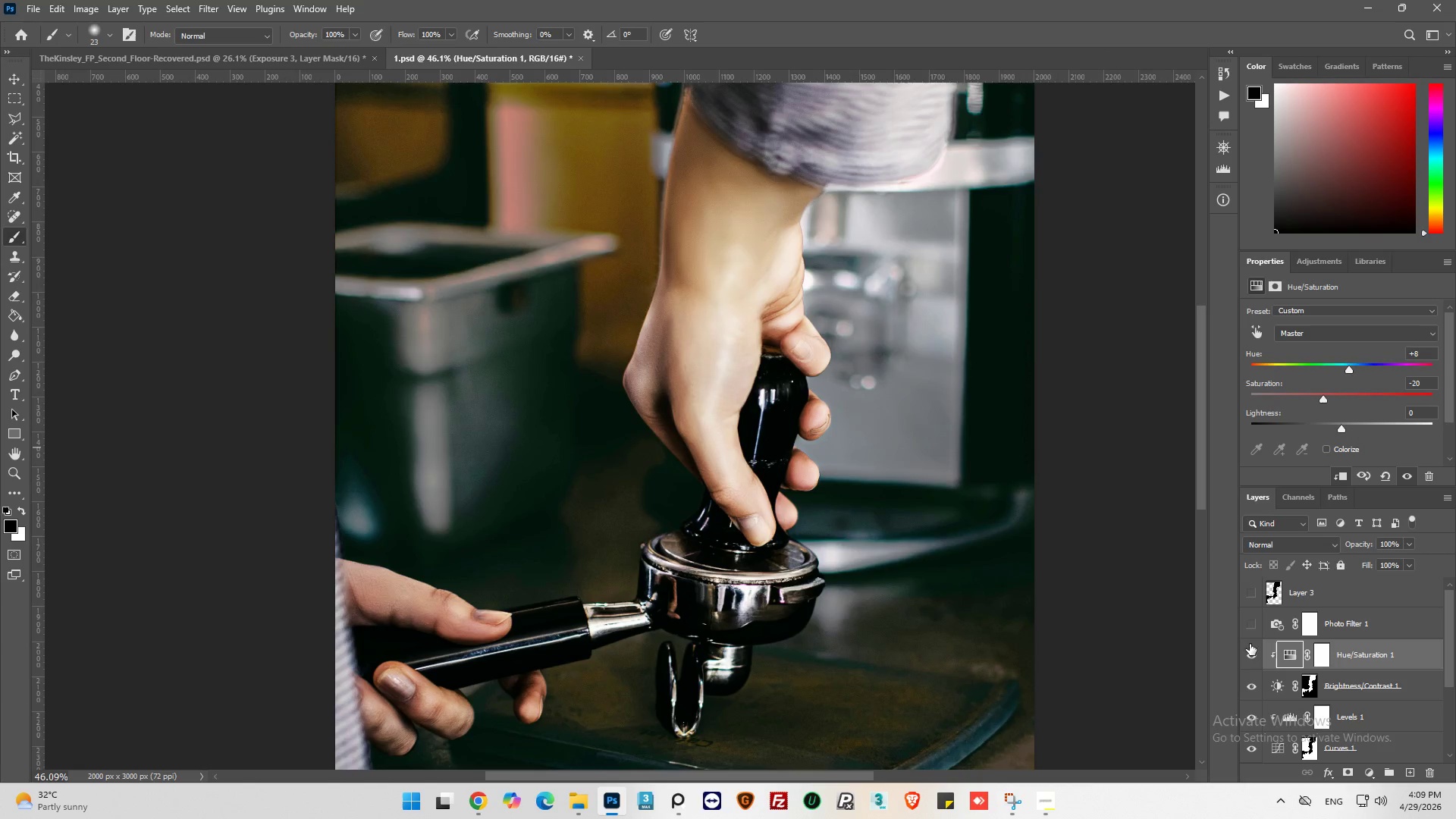 
left_click([1251, 650])
 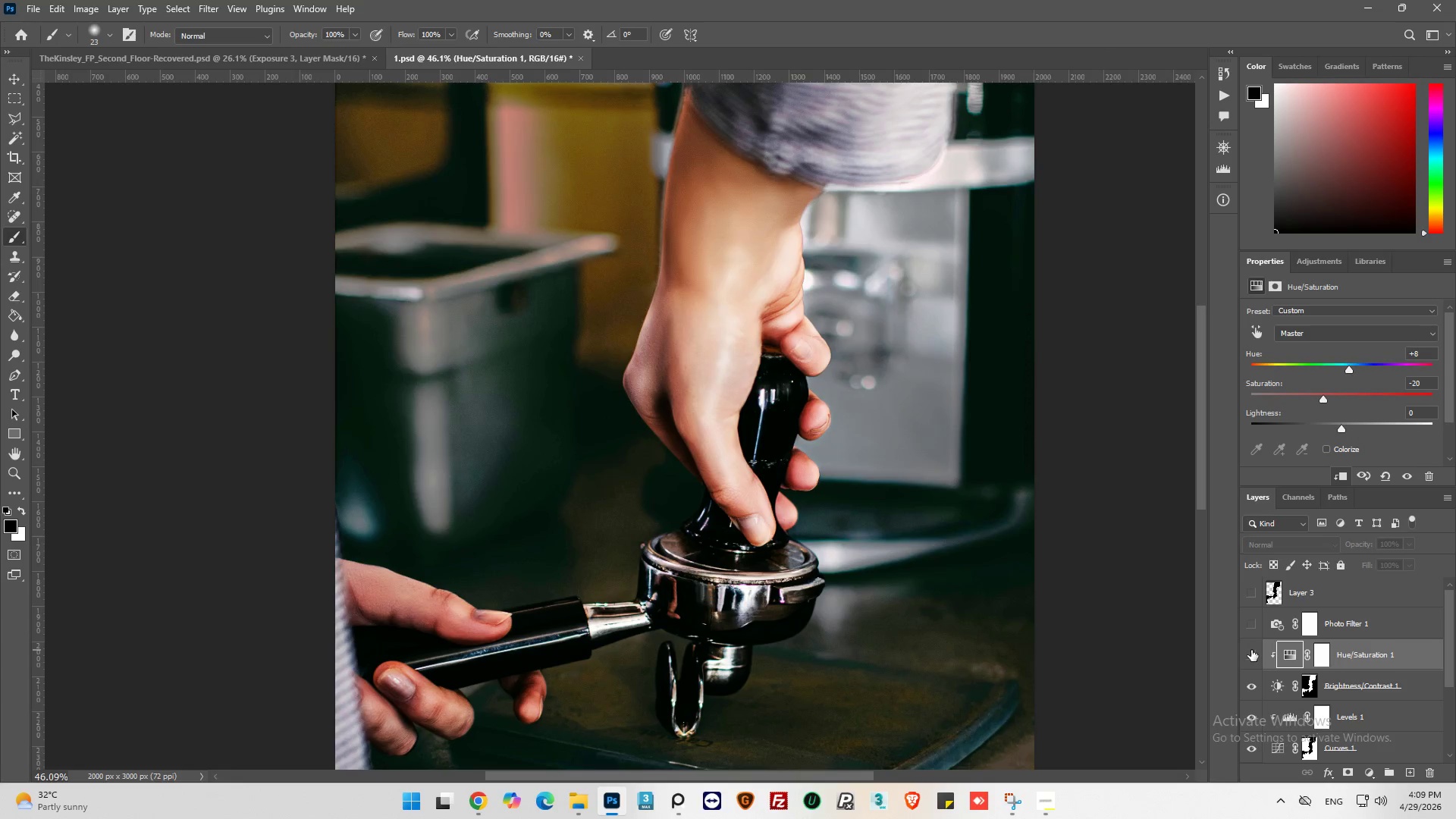 
left_click([1251, 650])
 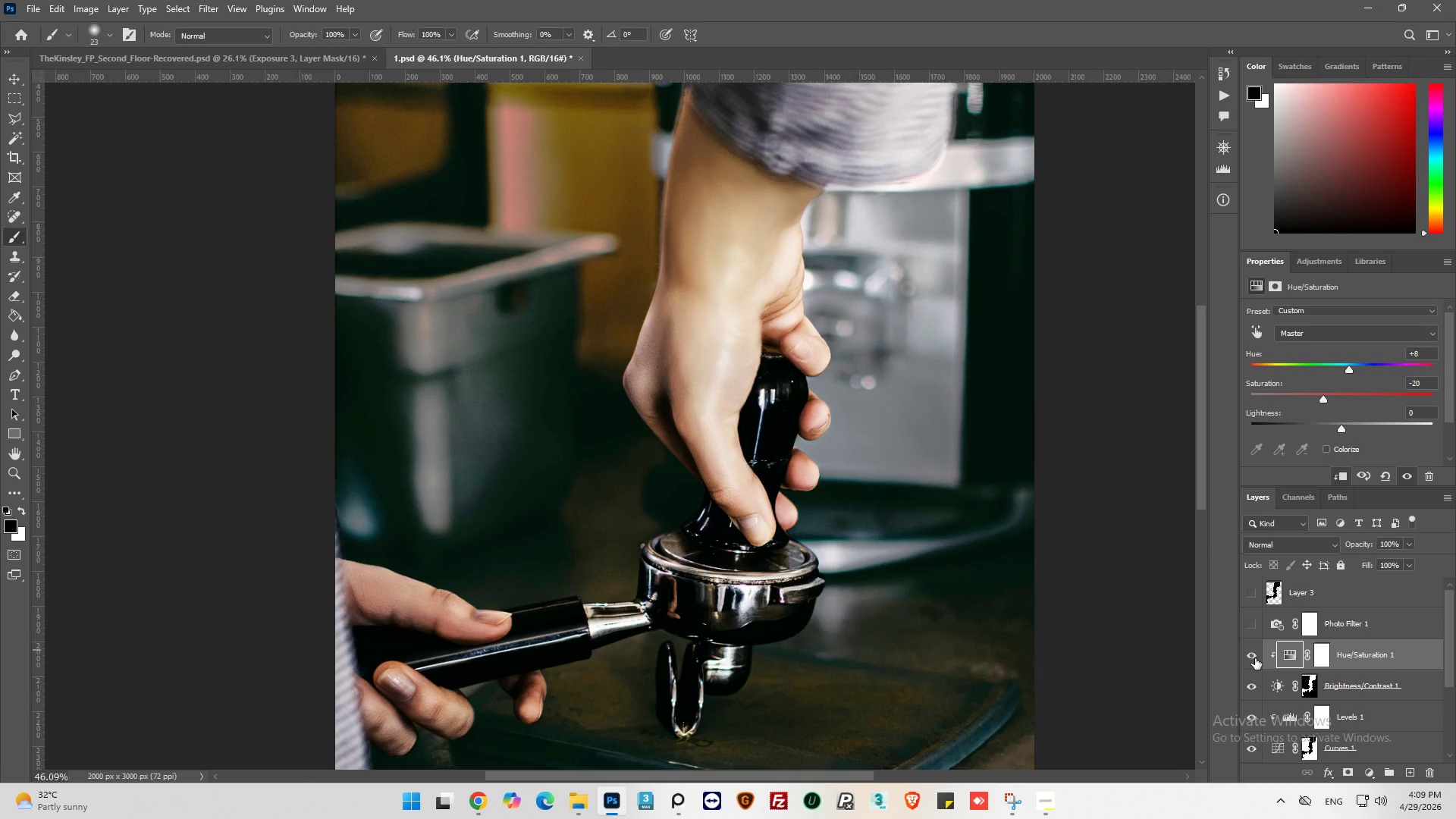 
left_click([1255, 657])
 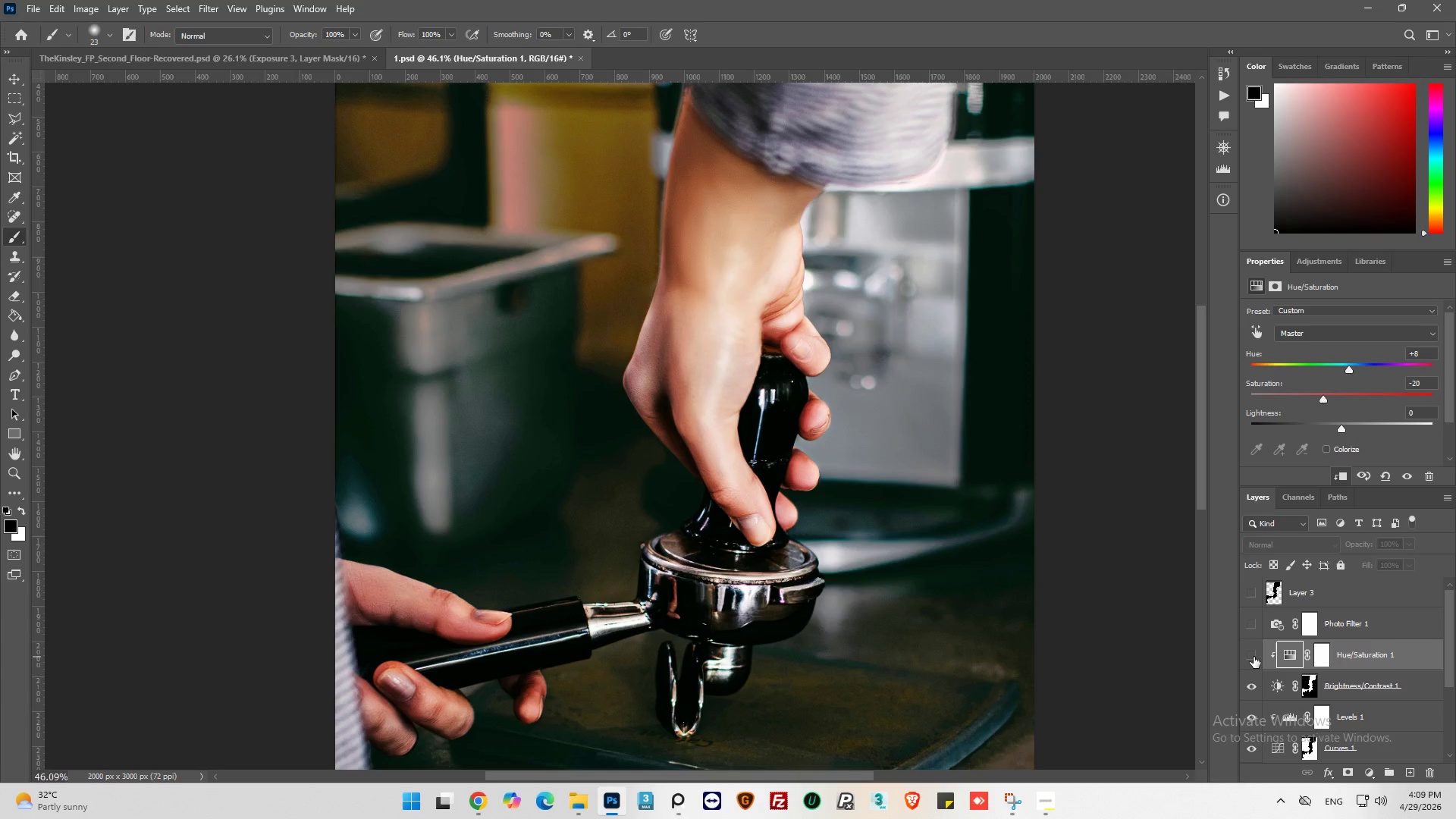 
left_click([1254, 657])
 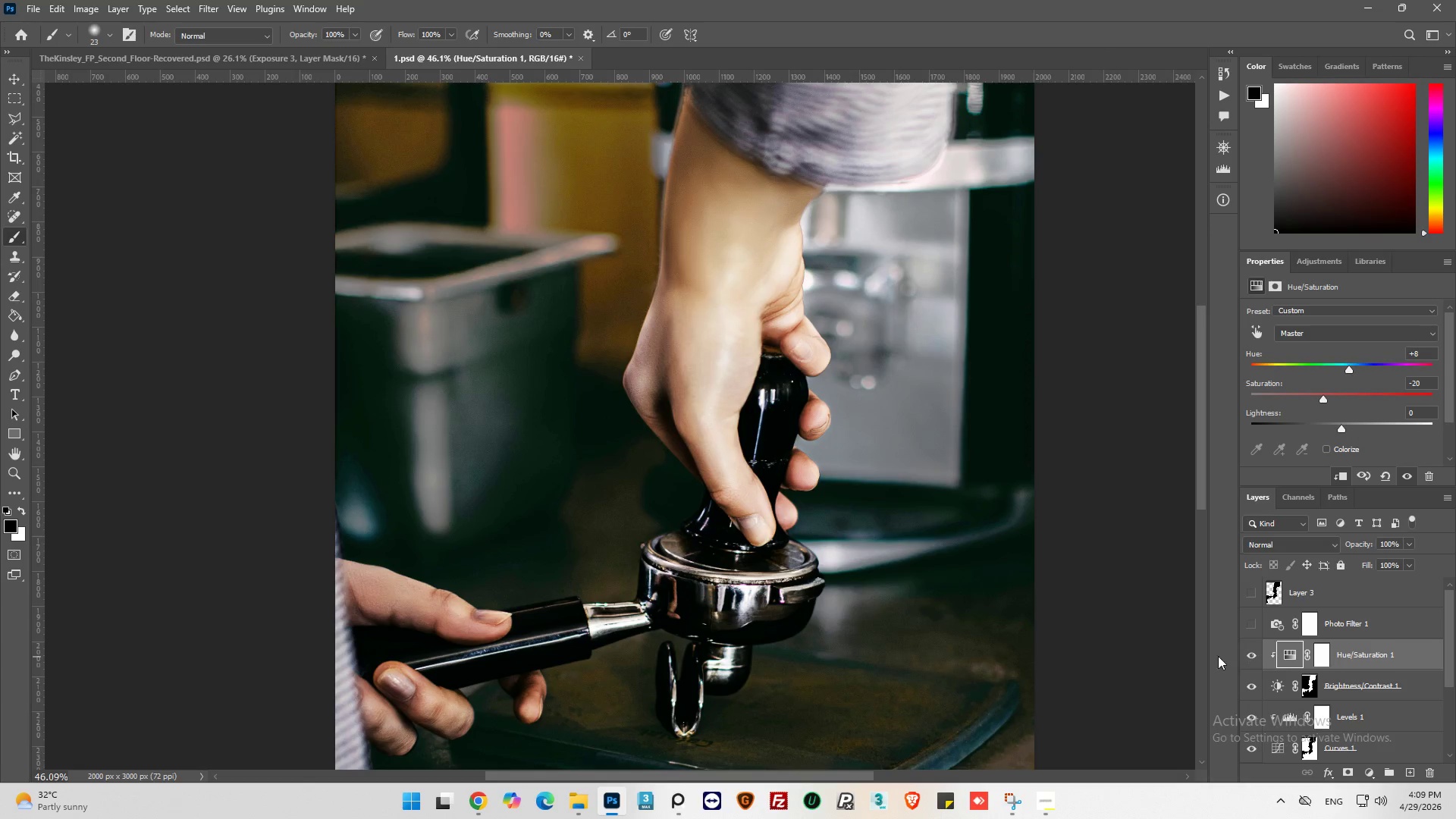 
hold_key(key=AltLeft, duration=0.45)
 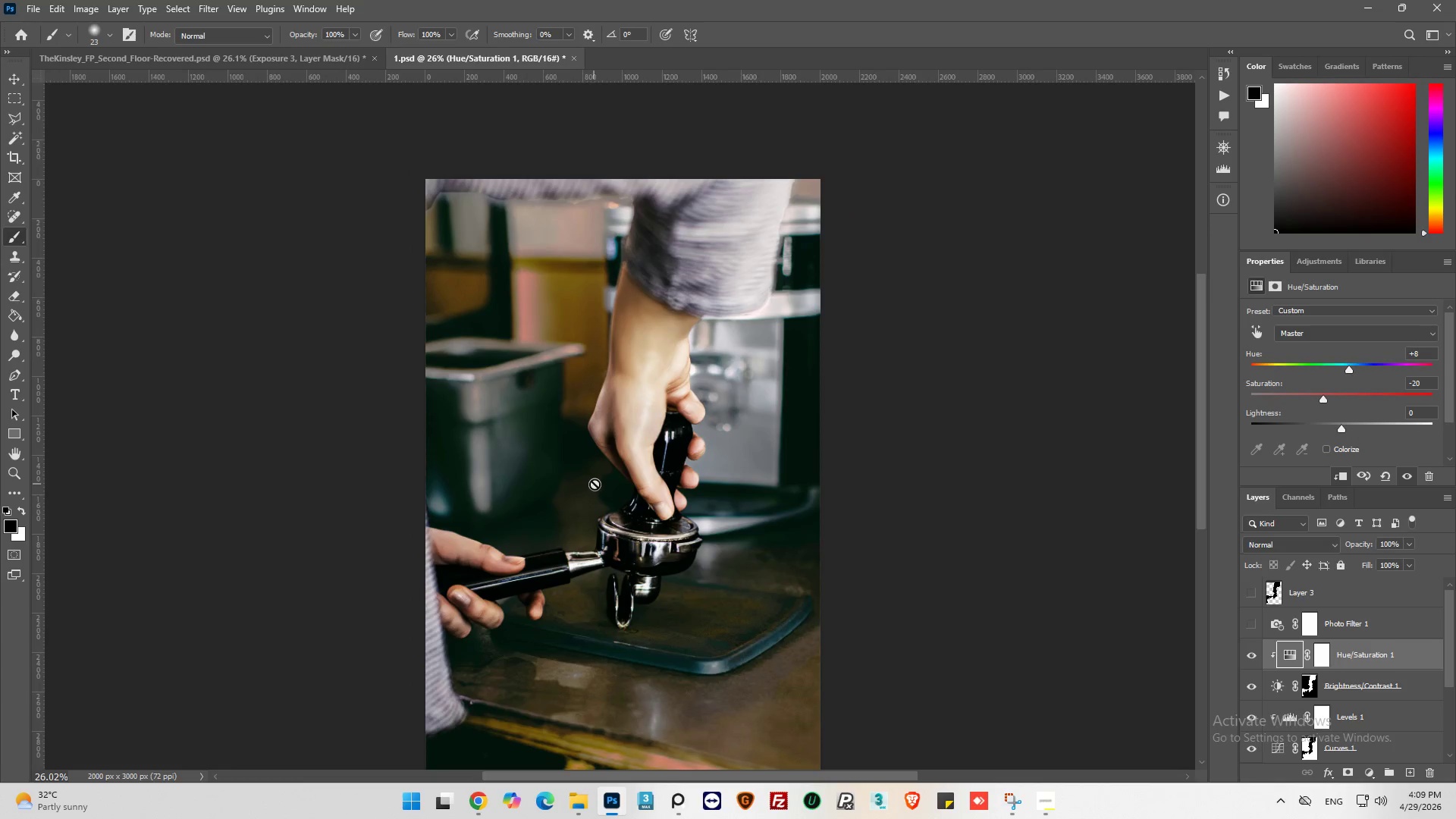 
hold_key(key=AltLeft, duration=0.64)
 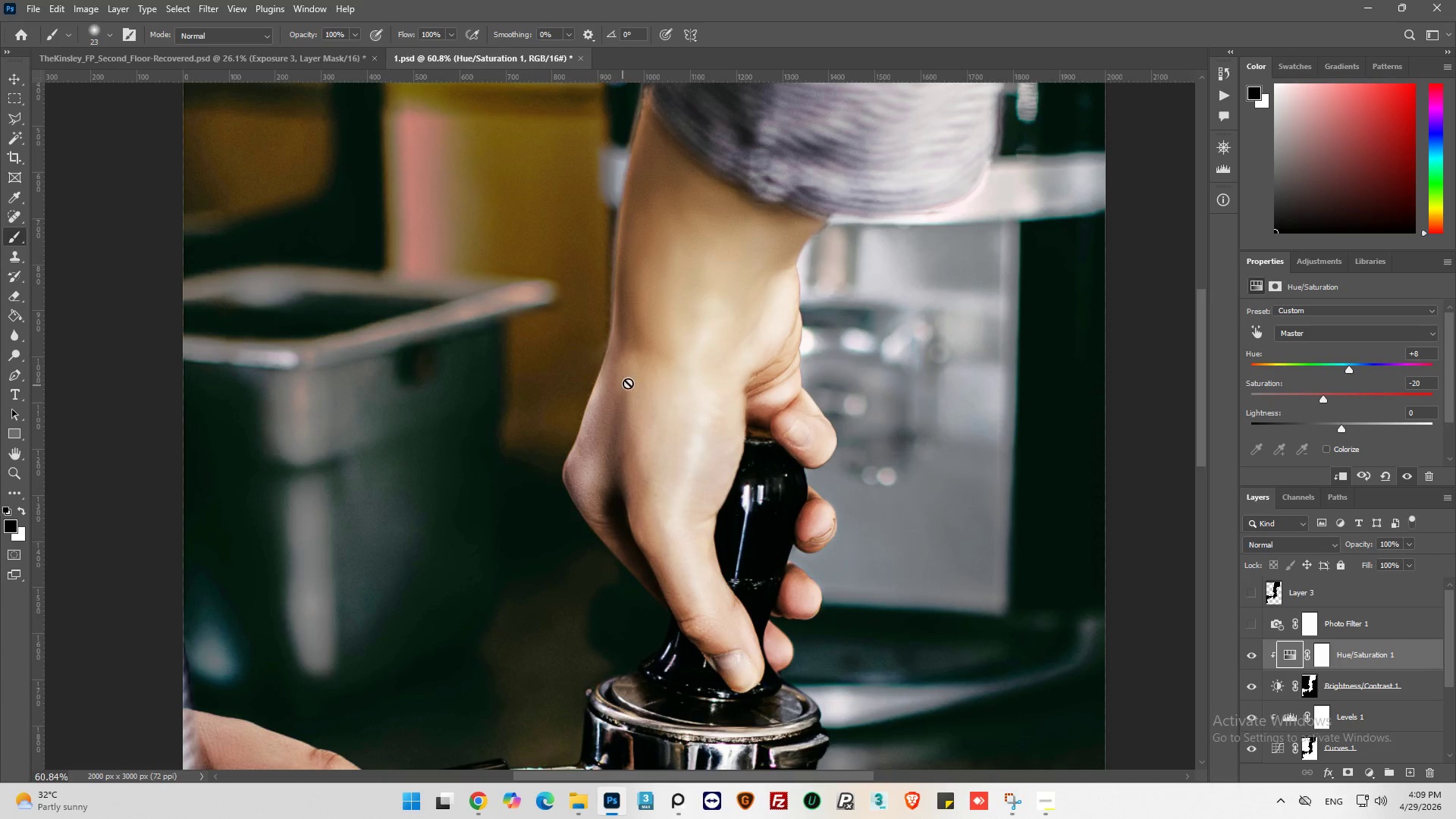 
scroll: coordinate [592, 485], scroll_direction: down, amount: 7.0
 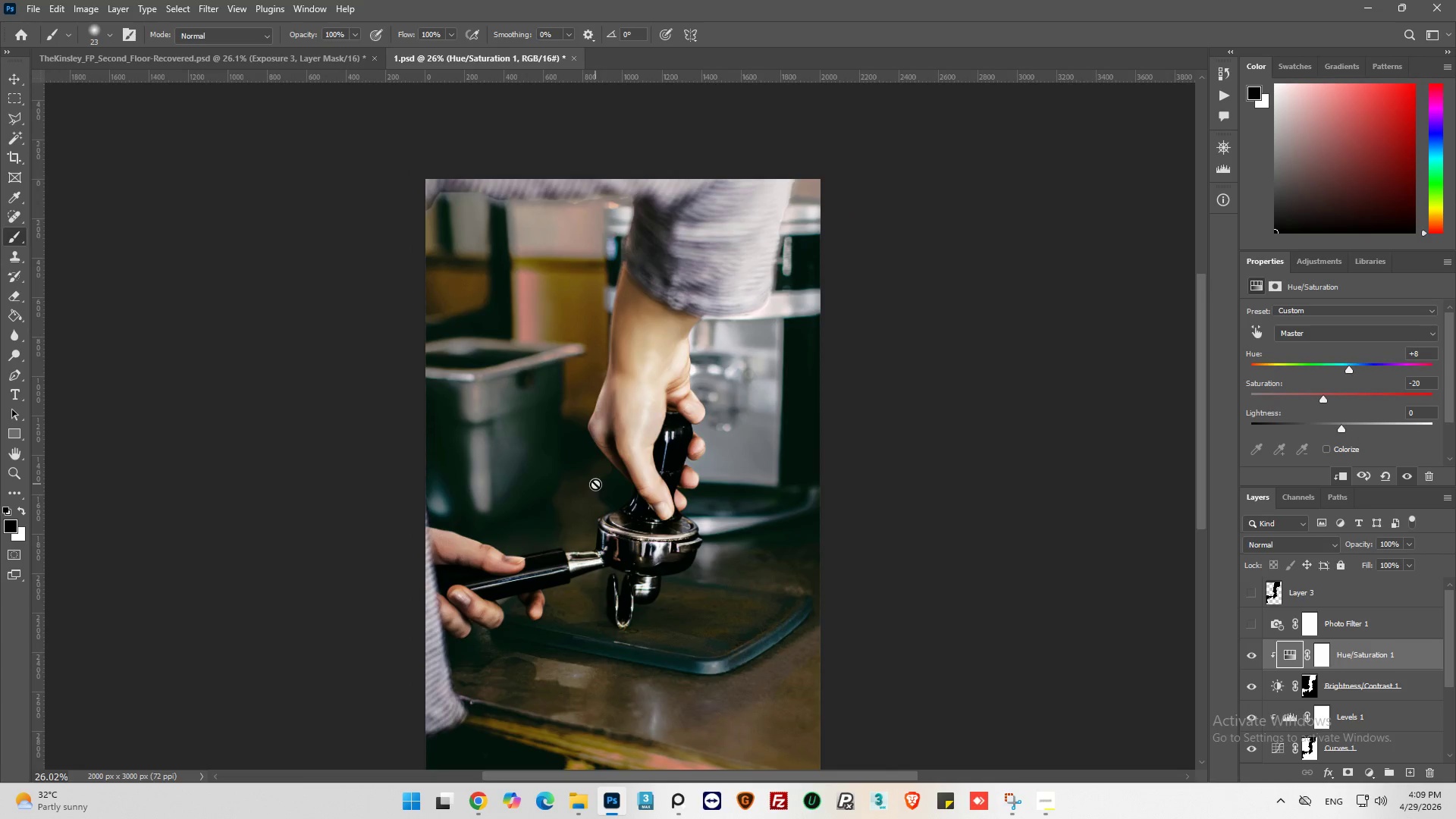 
hold_key(key=AltLeft, duration=0.36)
scroll: coordinate [620, 387], scroll_direction: up, amount: 9.0
 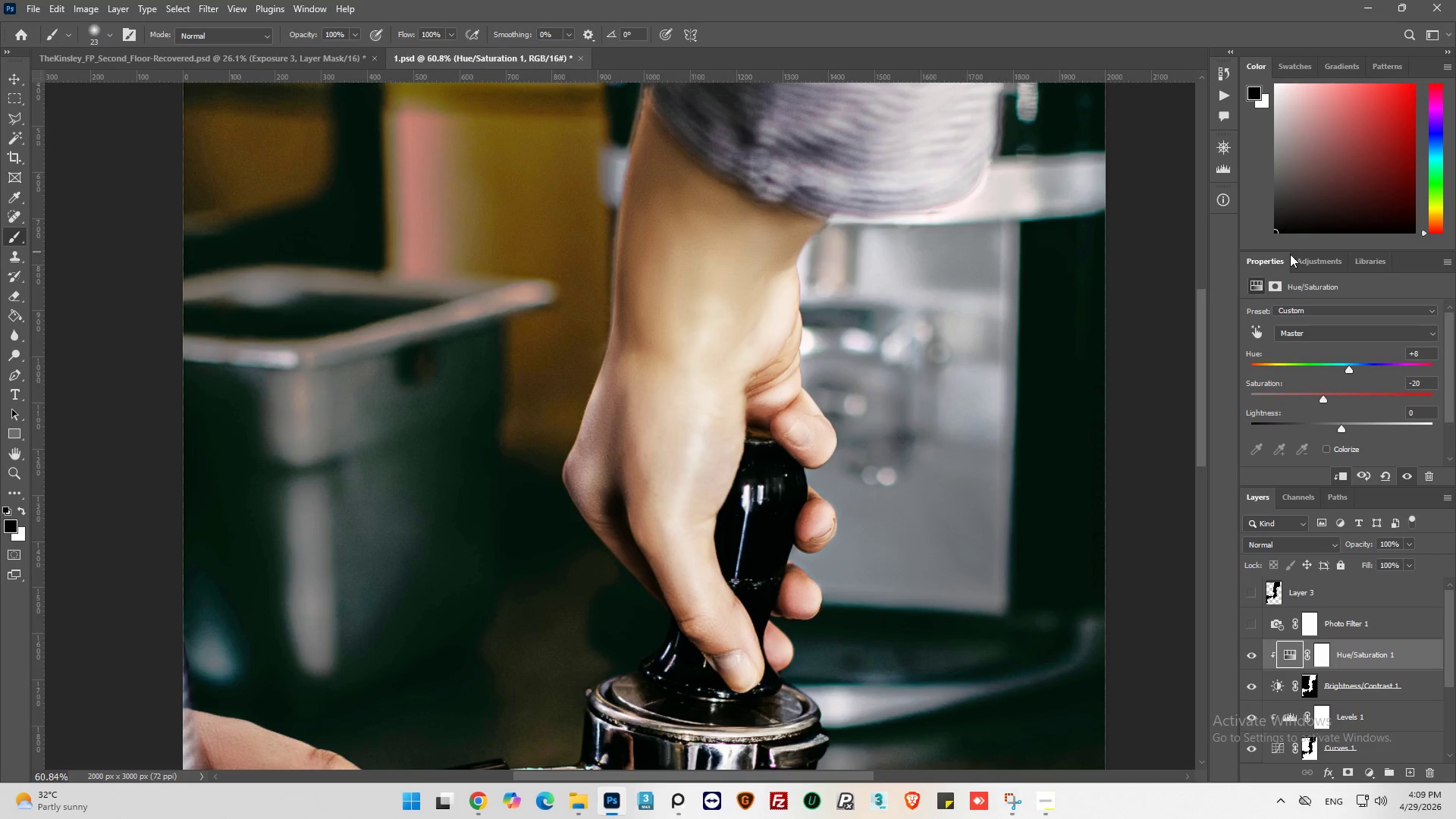 
left_click_drag(start_coordinate=[1350, 370], to_coordinate=[1360, 370])
 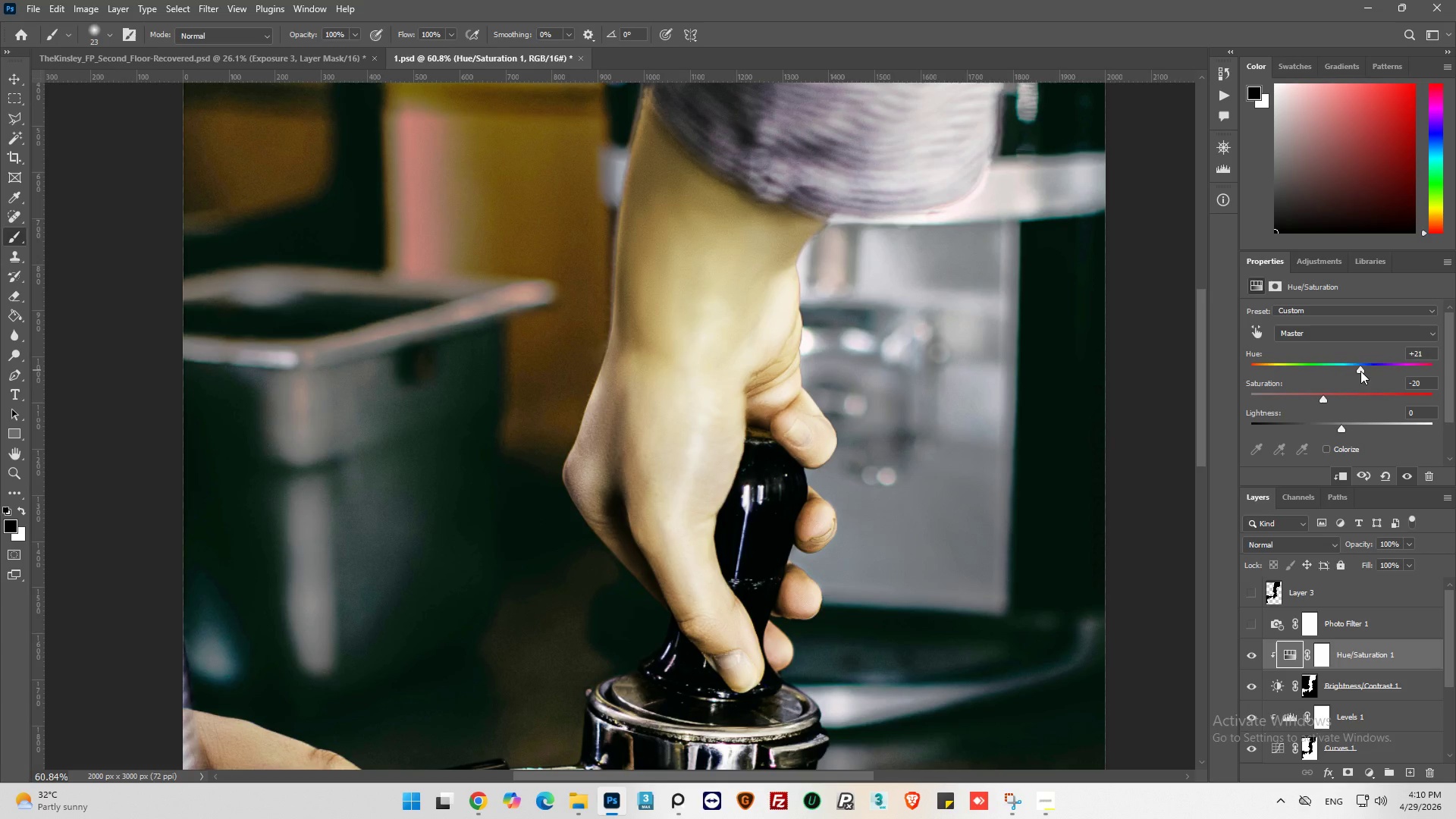 
key(Control+Z)
 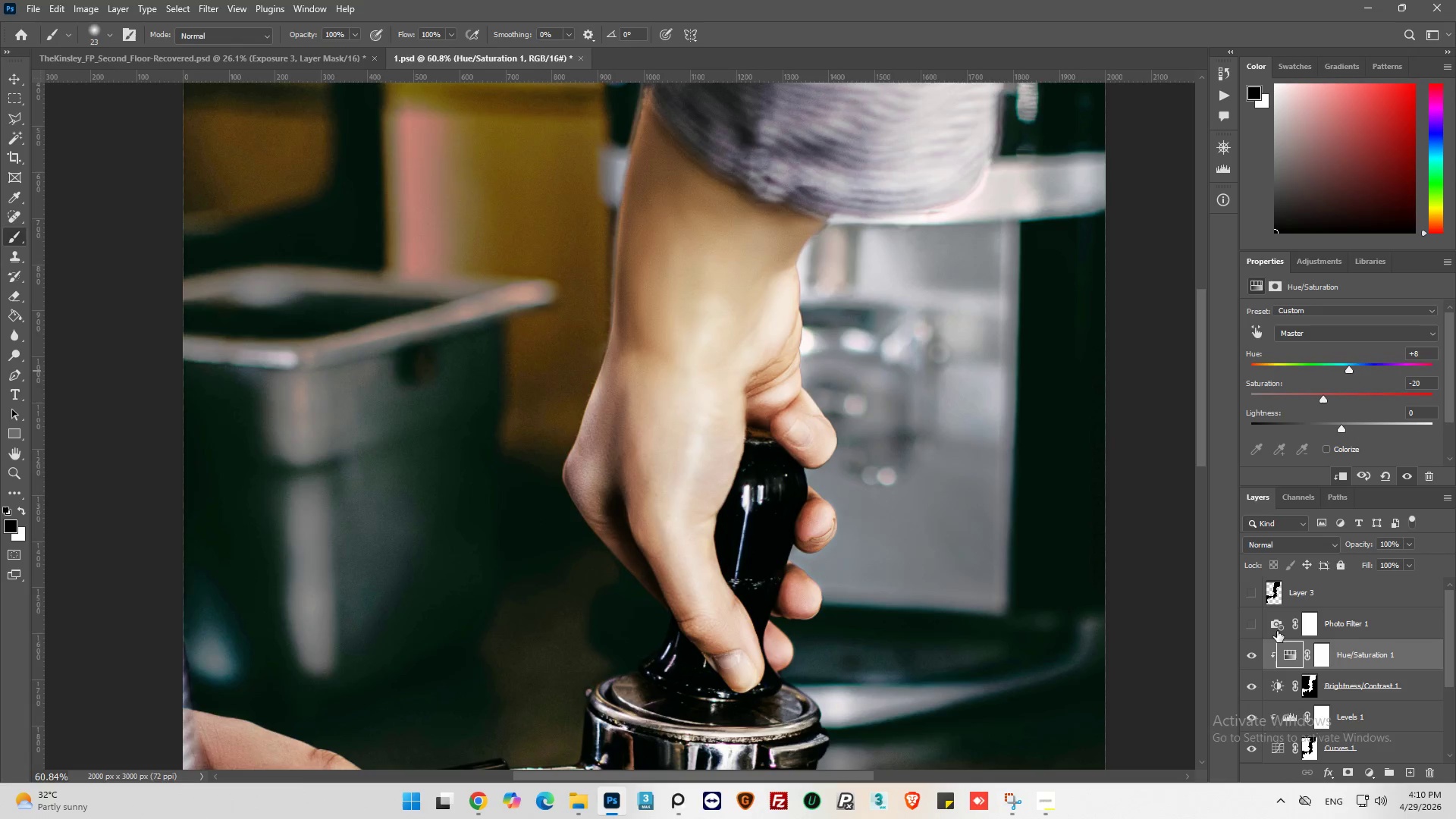 
left_click([1275, 625])
 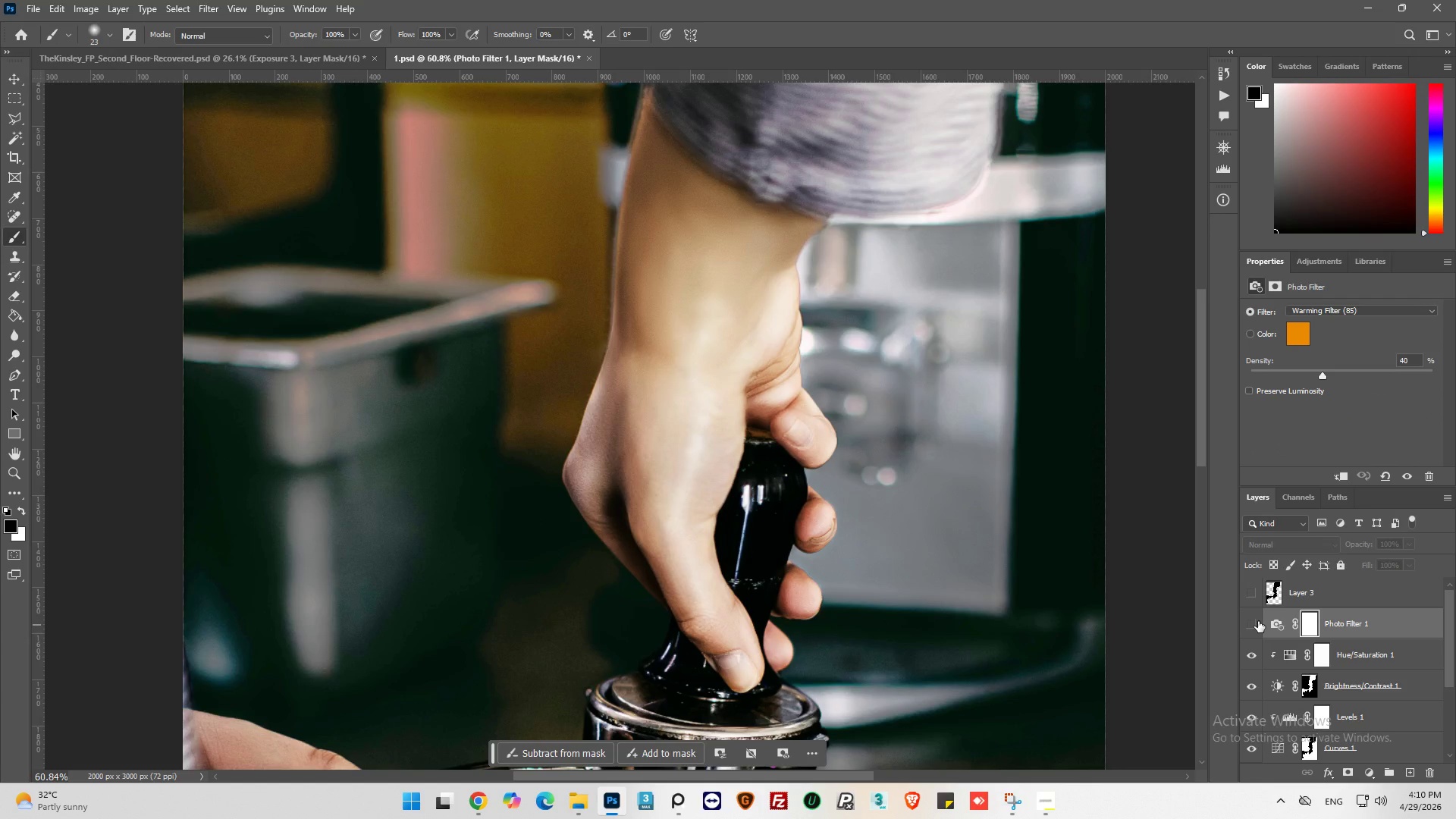 
left_click([1258, 621])
 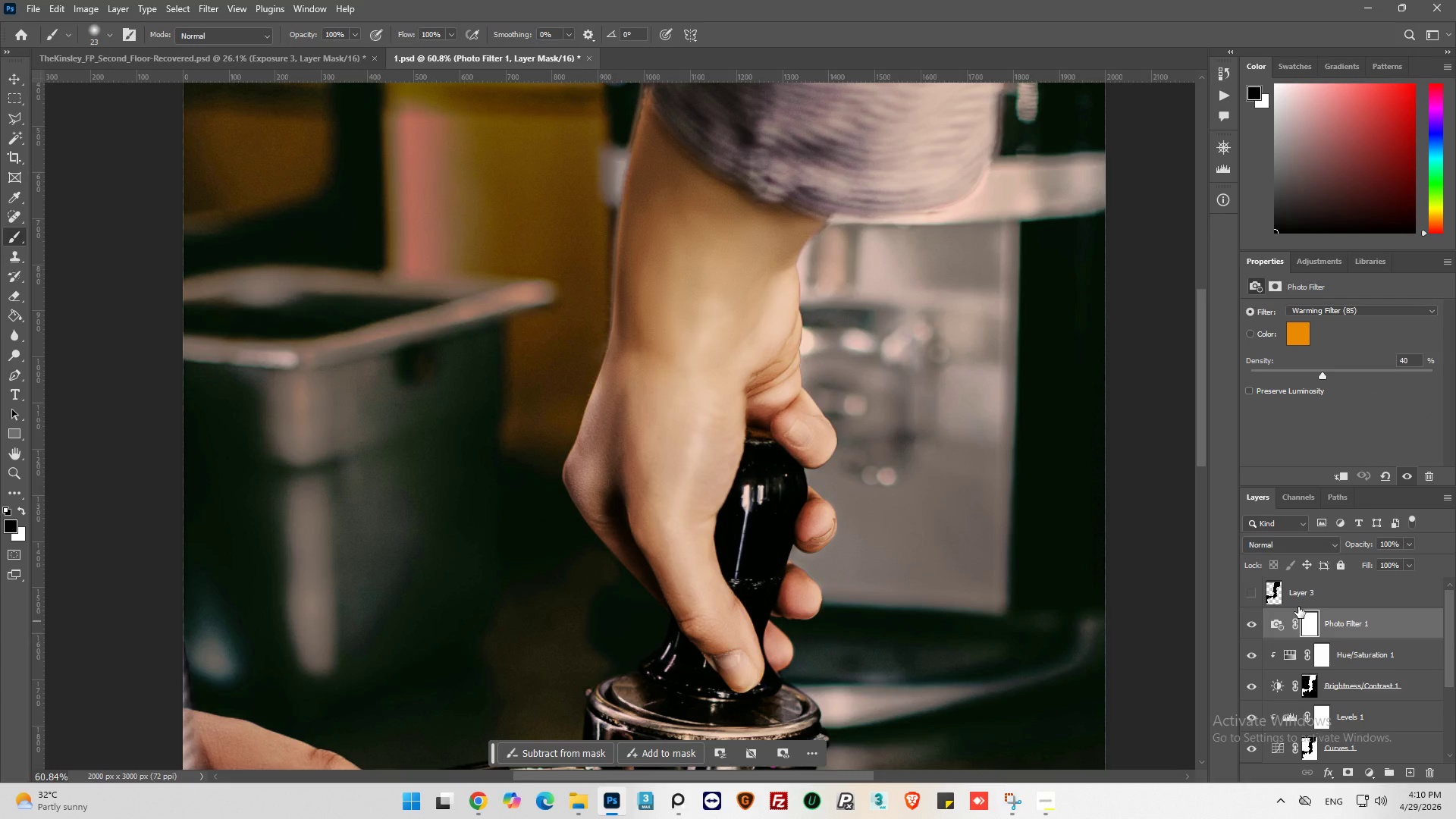 
hold_key(key=AltLeft, duration=0.52)
hold_key(key=AltLeft, duration=0.7)
scroll: coordinate [547, 353], scroll_direction: down, amount: 7.0
 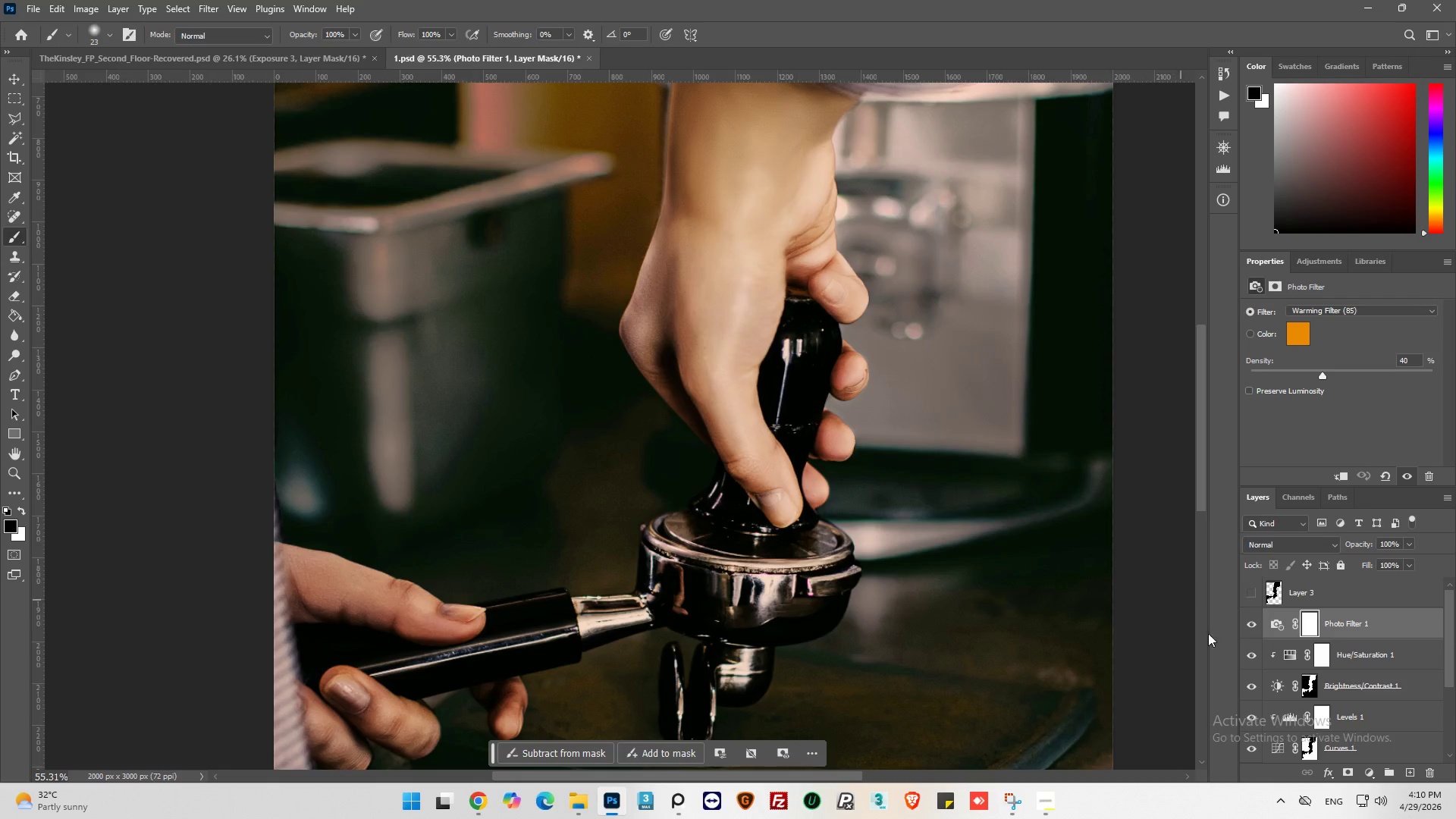 
hold_key(key=ControlLeft, duration=0.66)
left_click([1307, 691])
 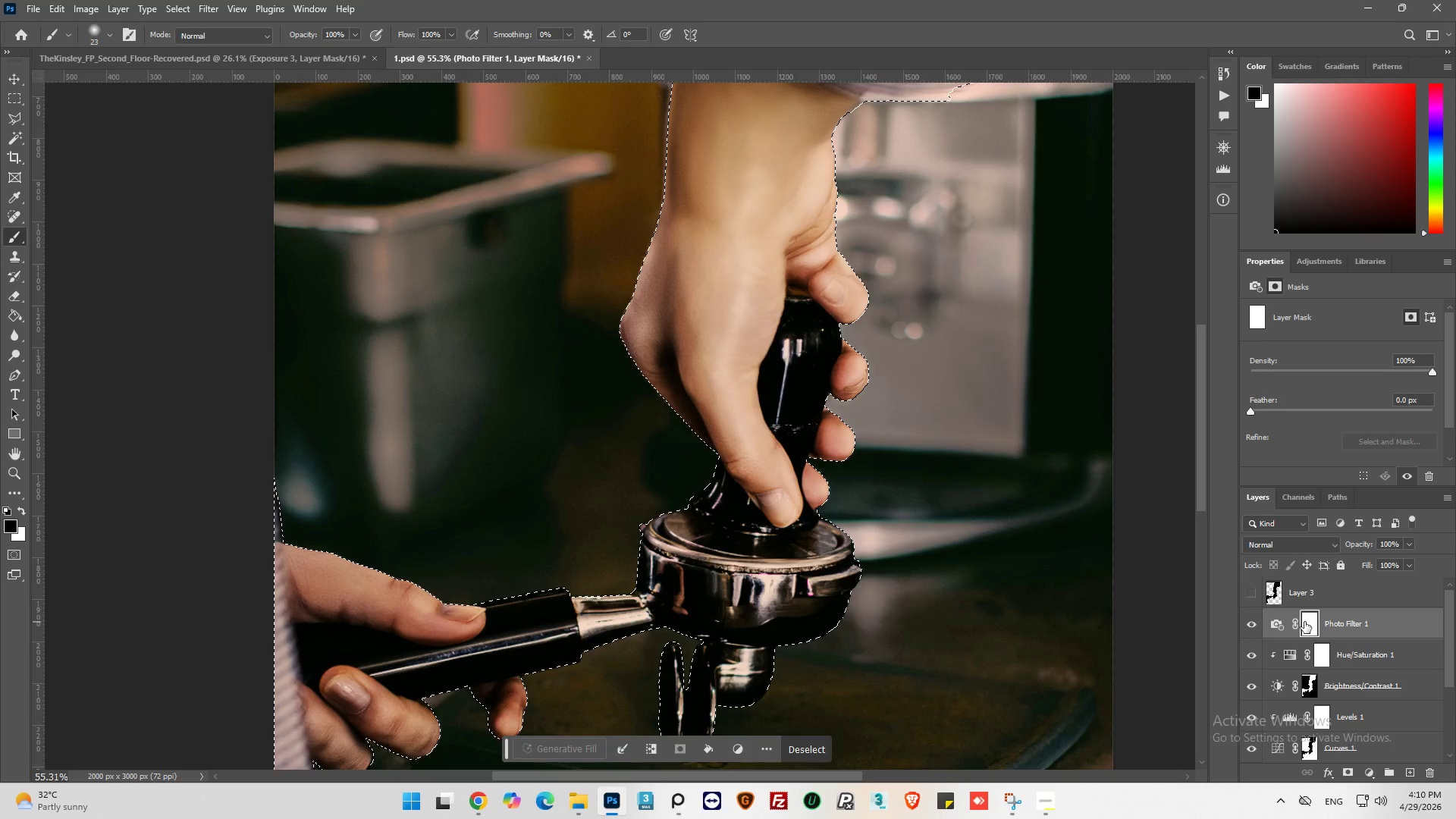 
left_click([1310, 623])
 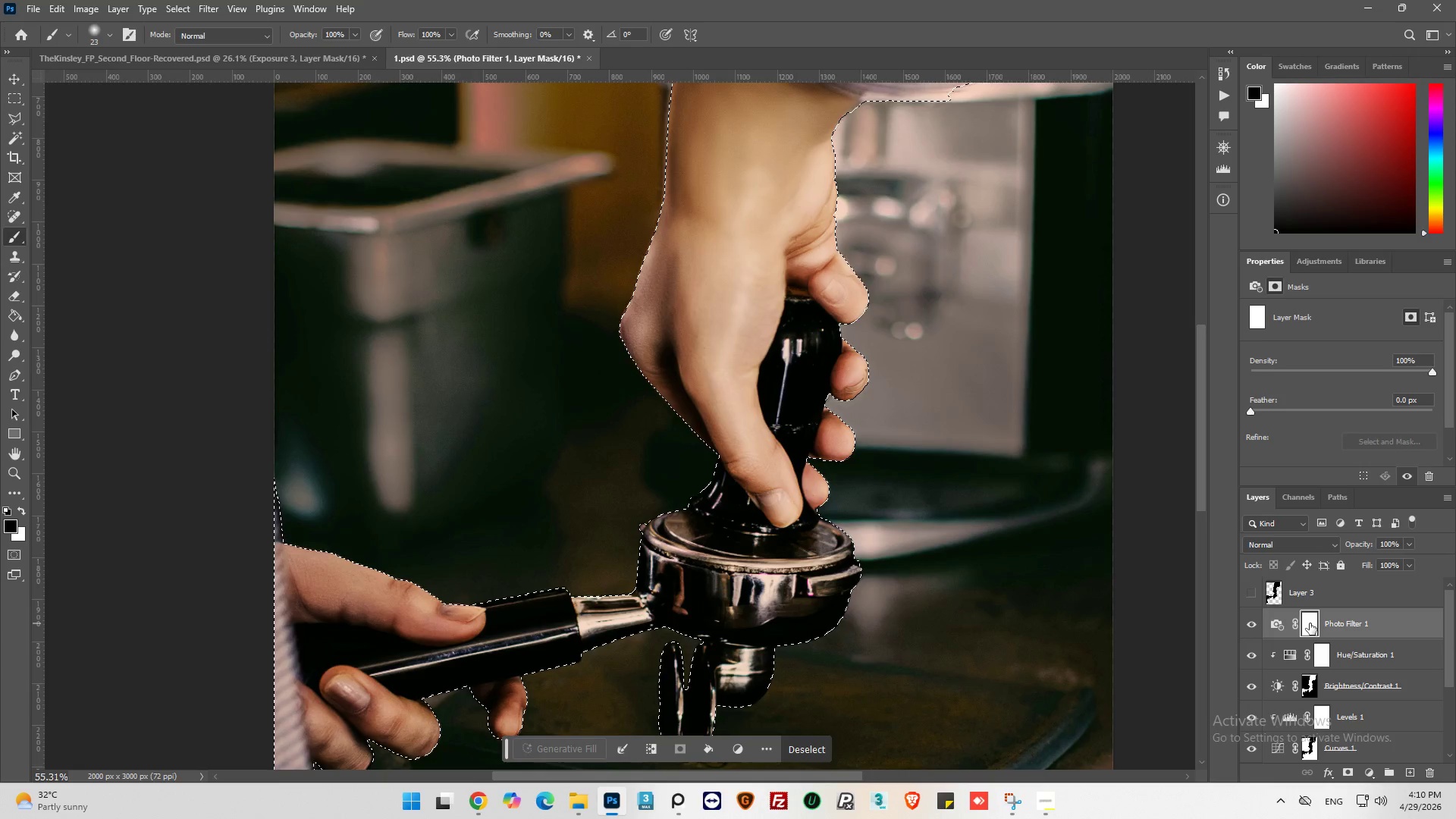 
key(Control+I)
 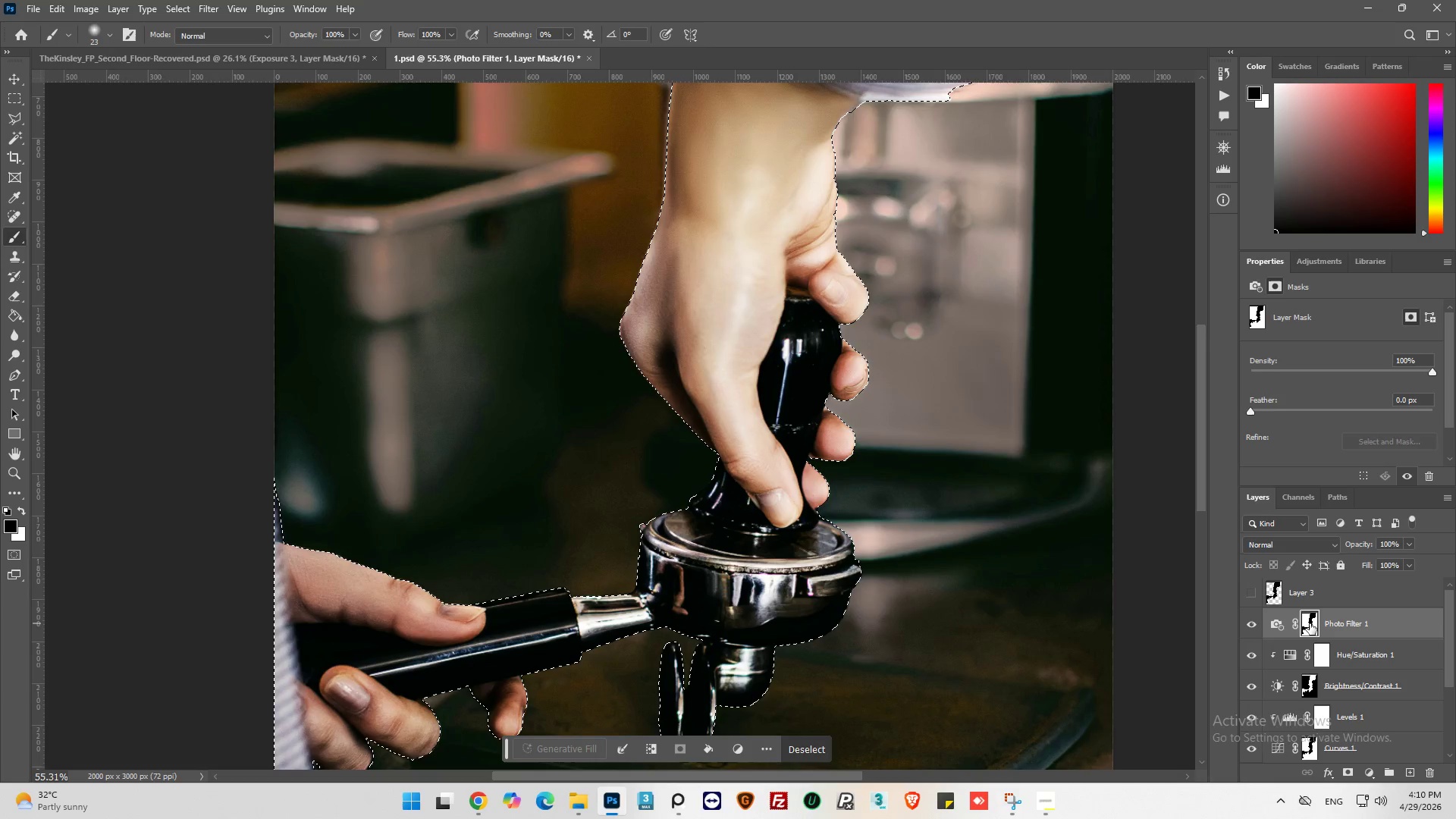 
hold_key(key=ShiftLeft, duration=0.78)
 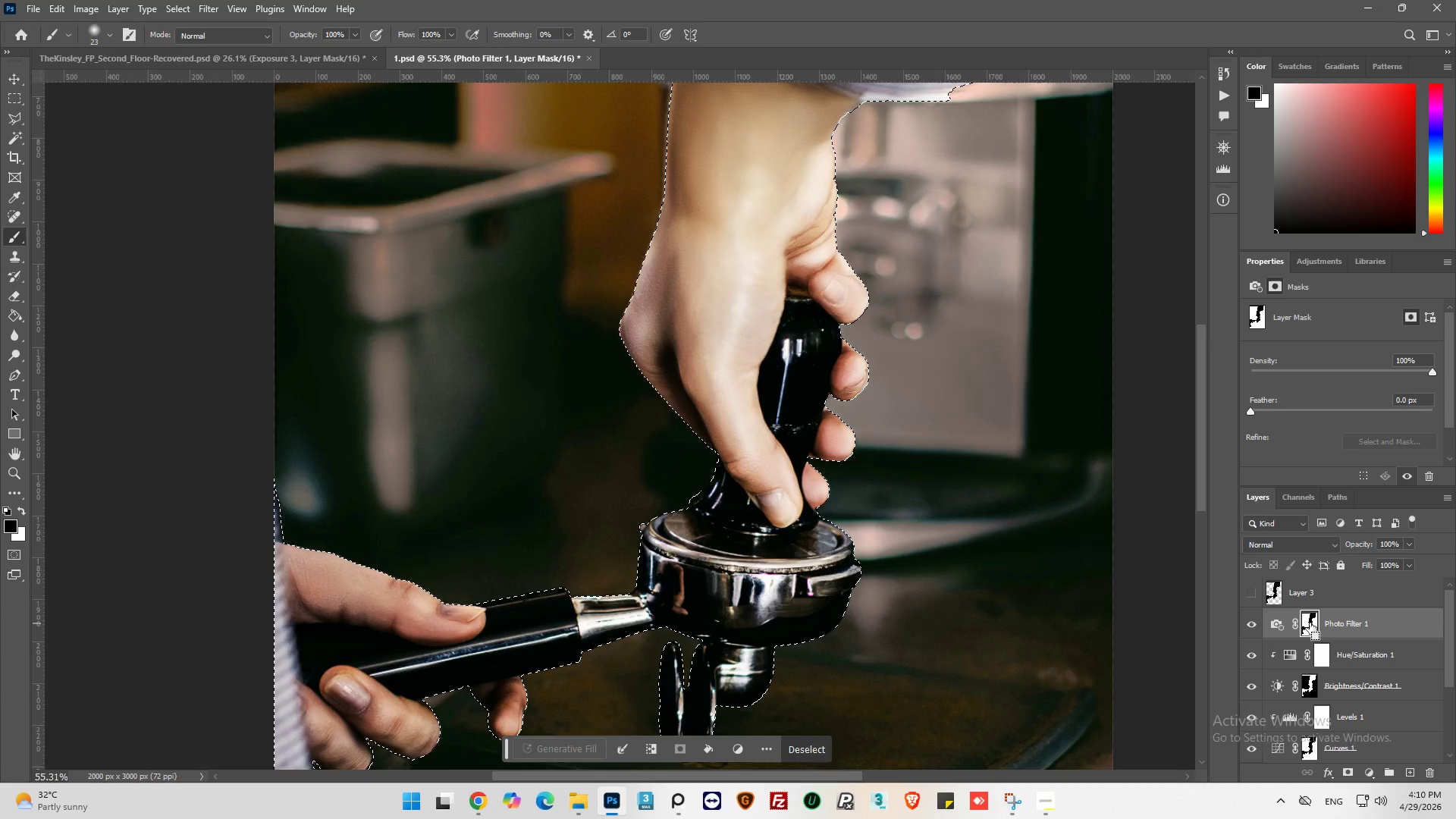 
key(Control+I)
 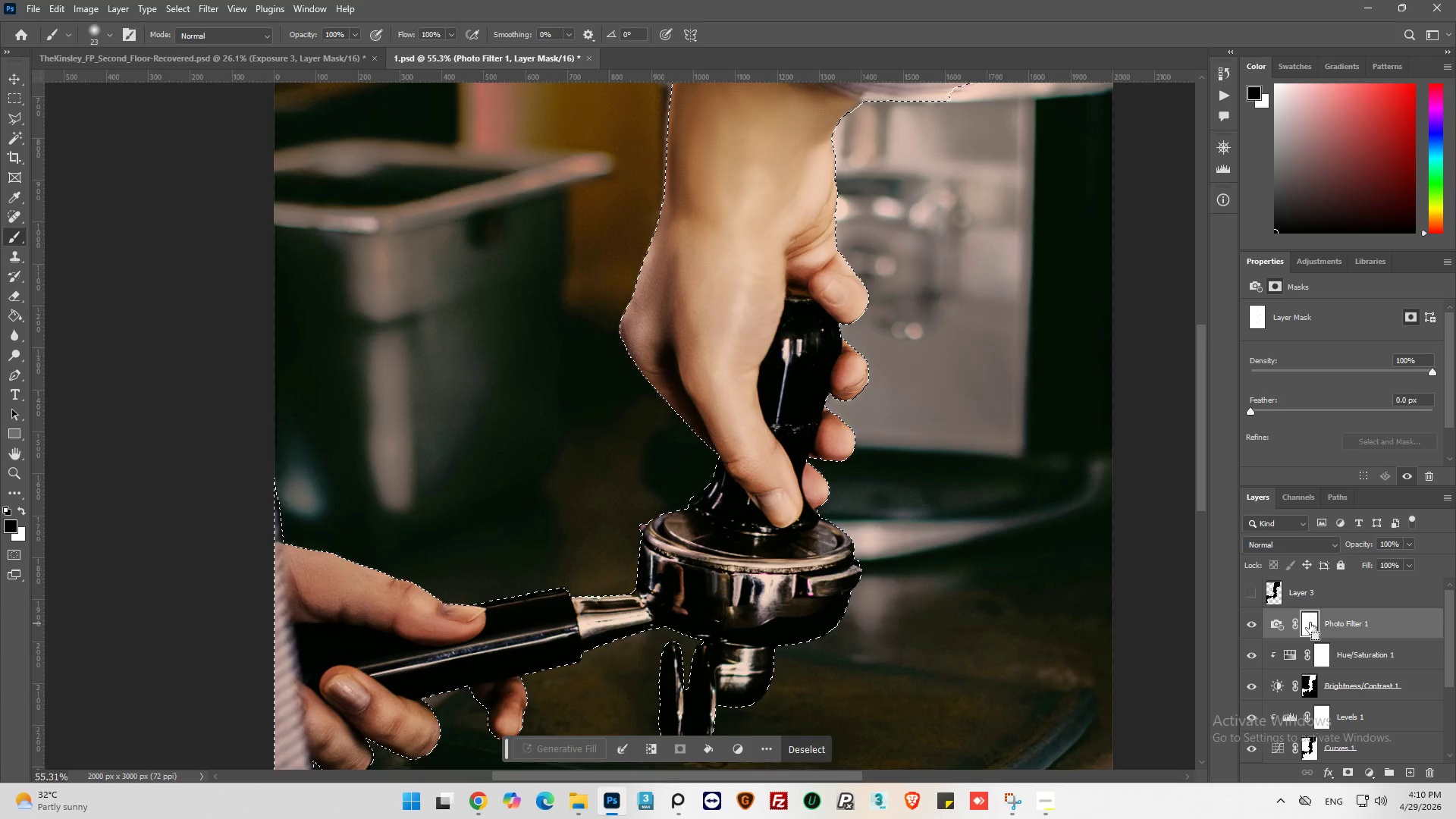 
key(Control+I)
 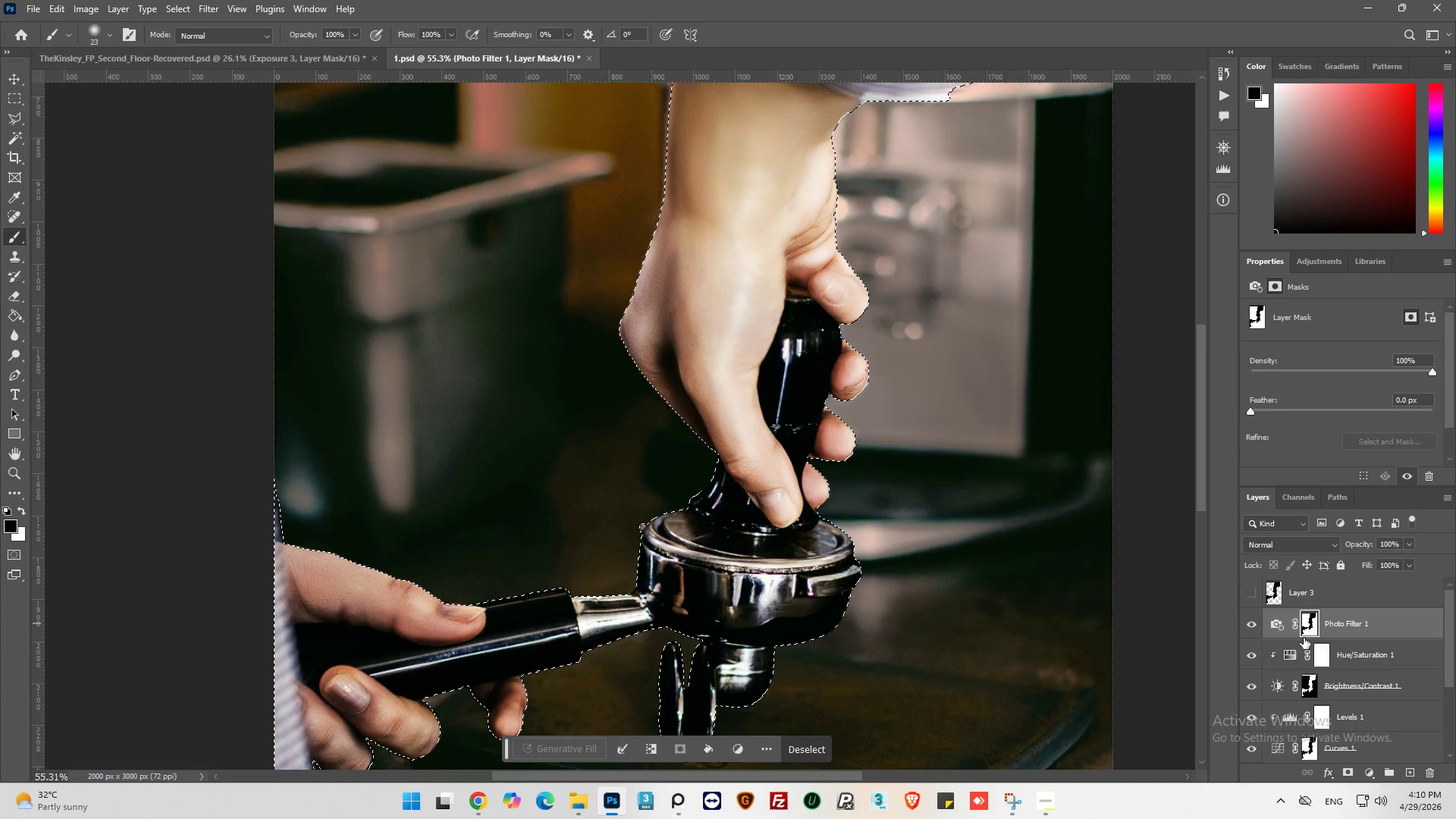 
left_click([1285, 651])
 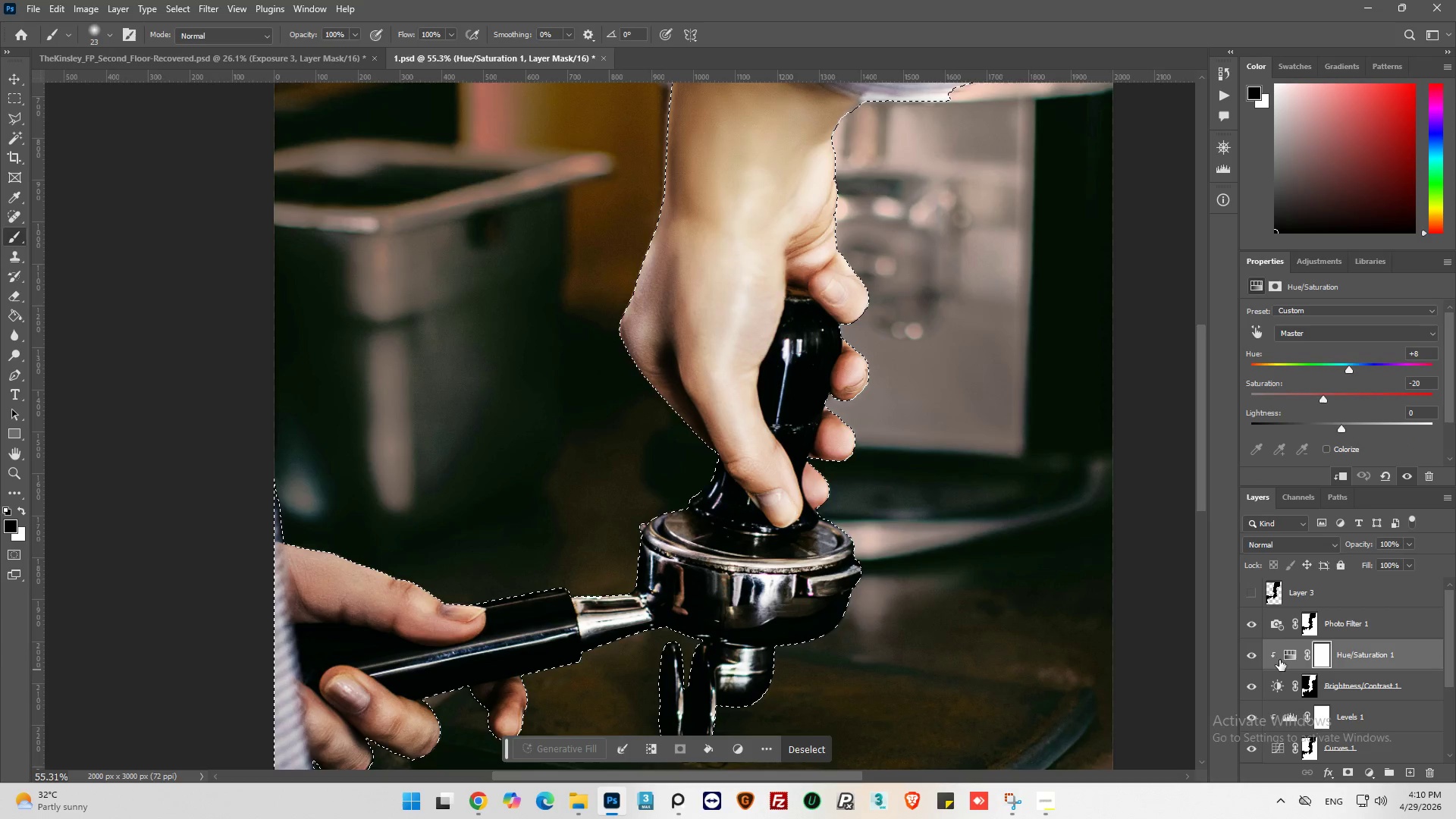 
left_click([1287, 656])
 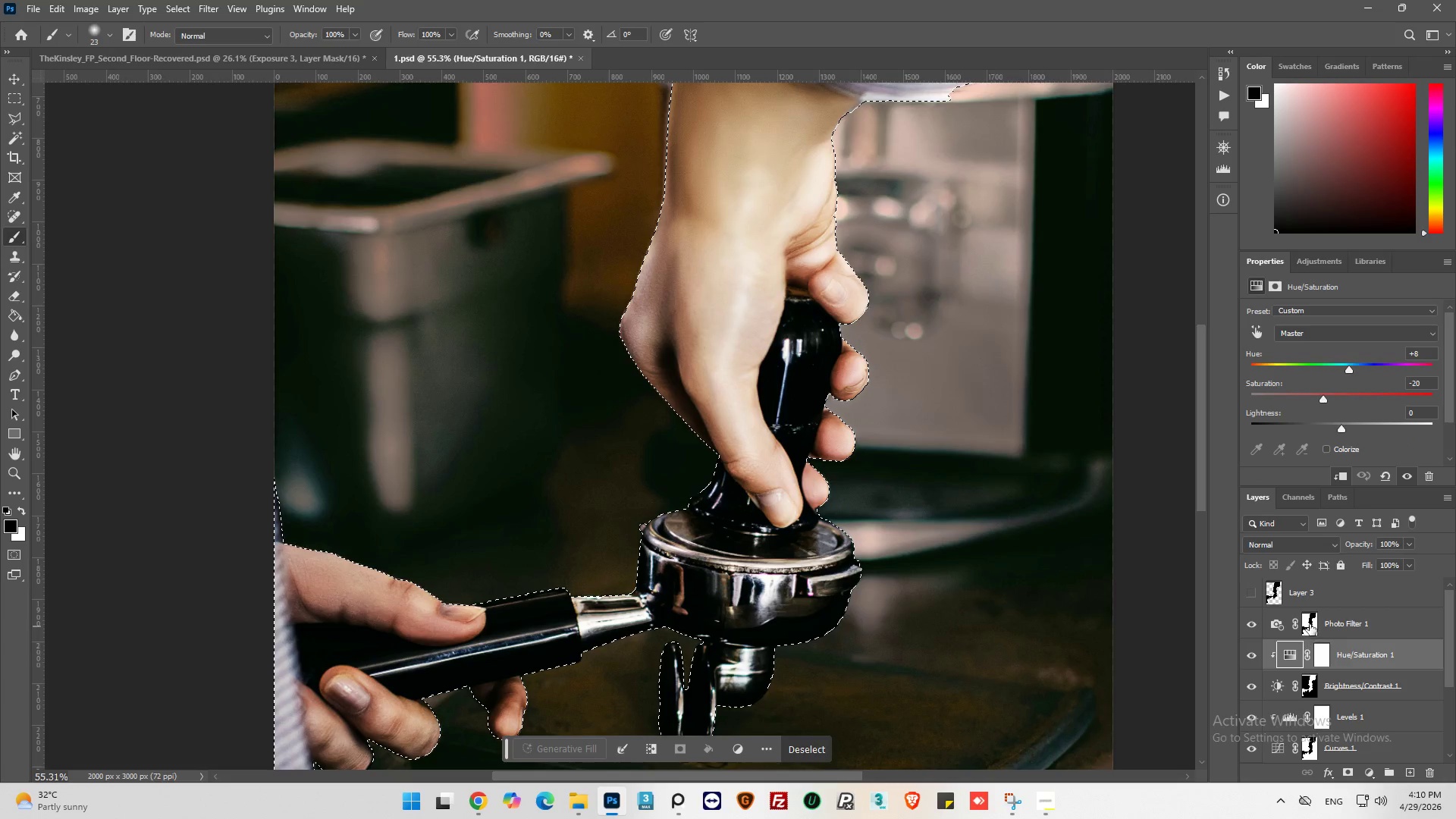 
left_click([1311, 620])
 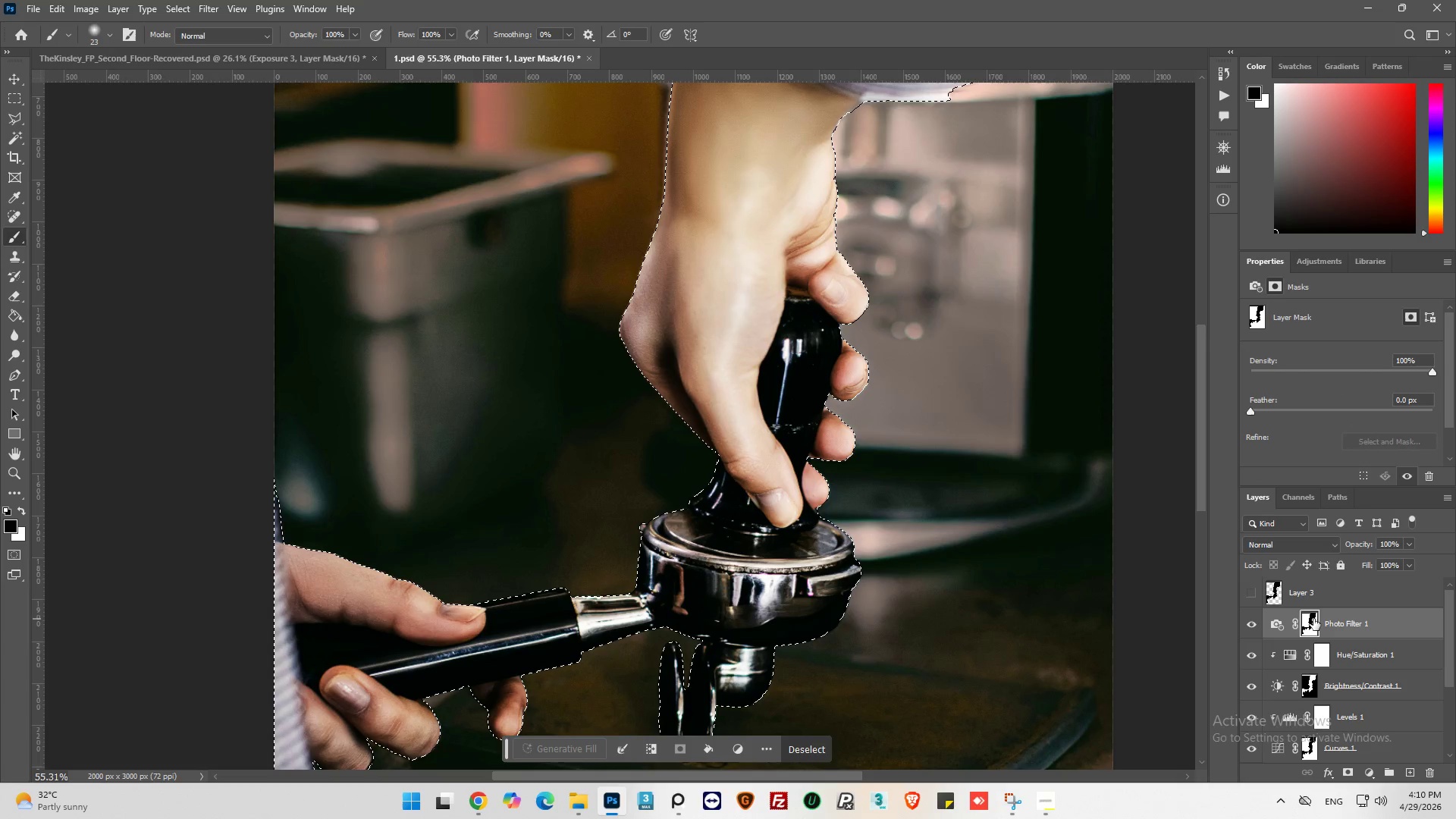 
key(Control+I)
 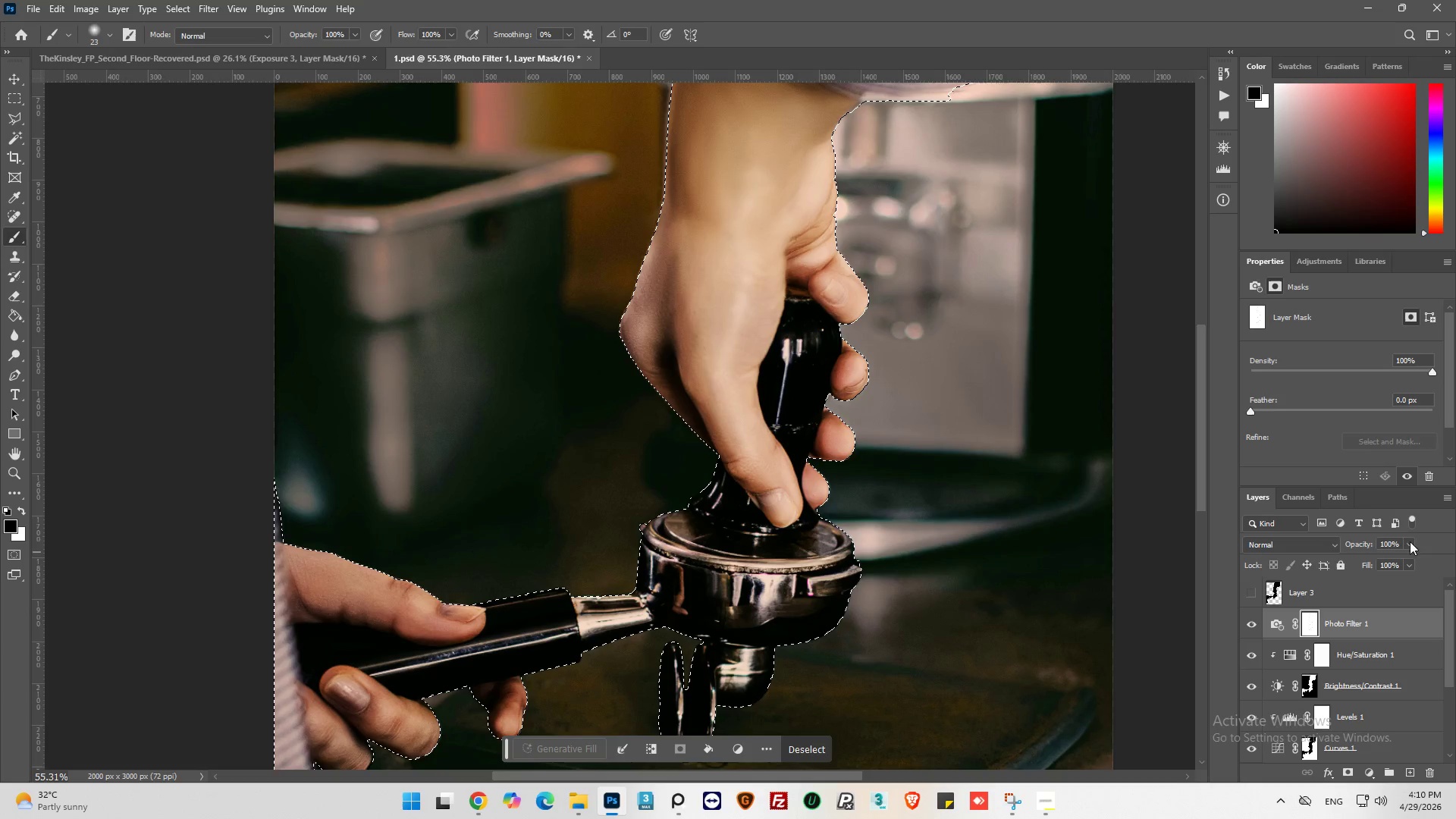 
double_click([1398, 396])
 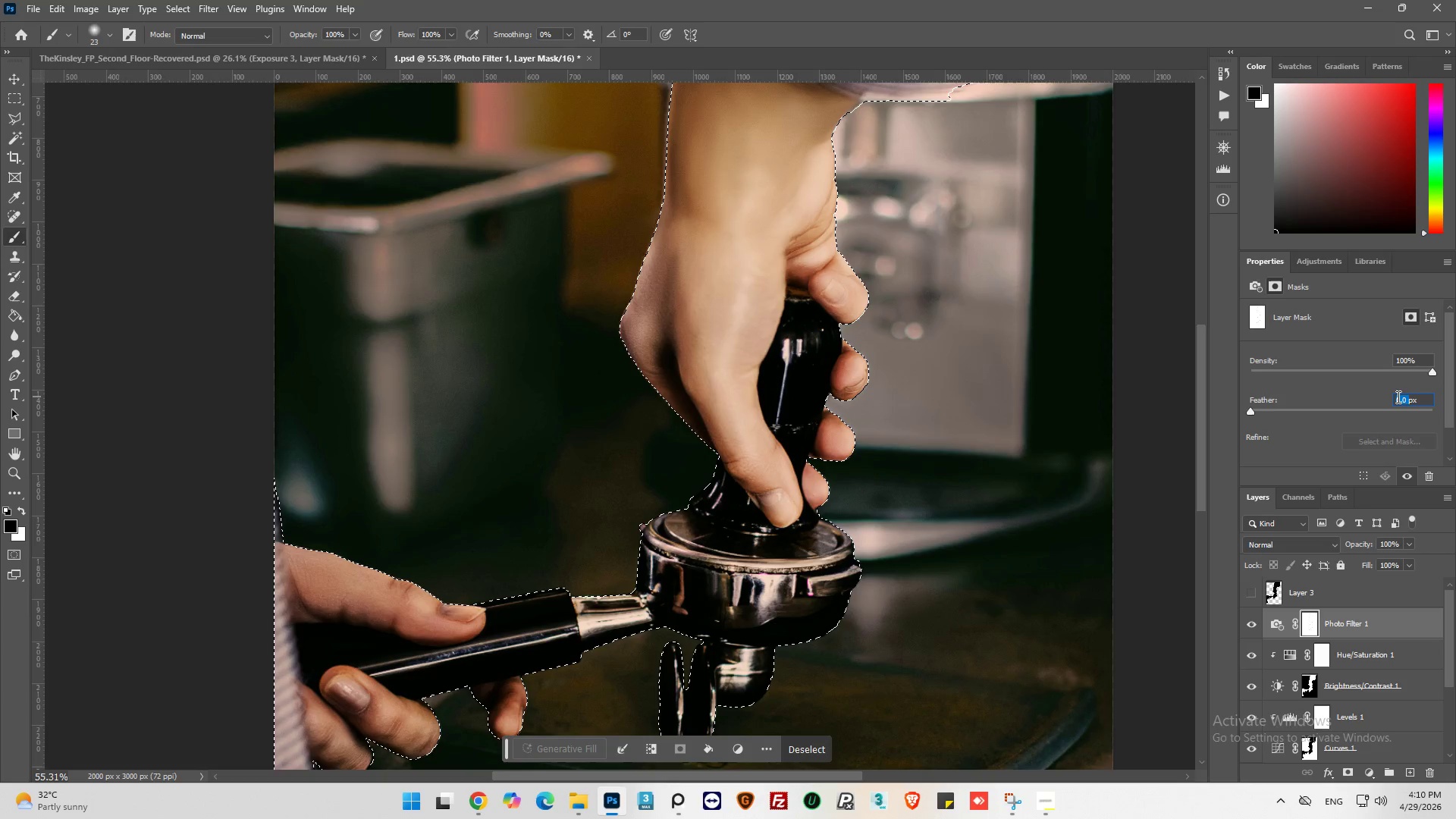 
key(1)
 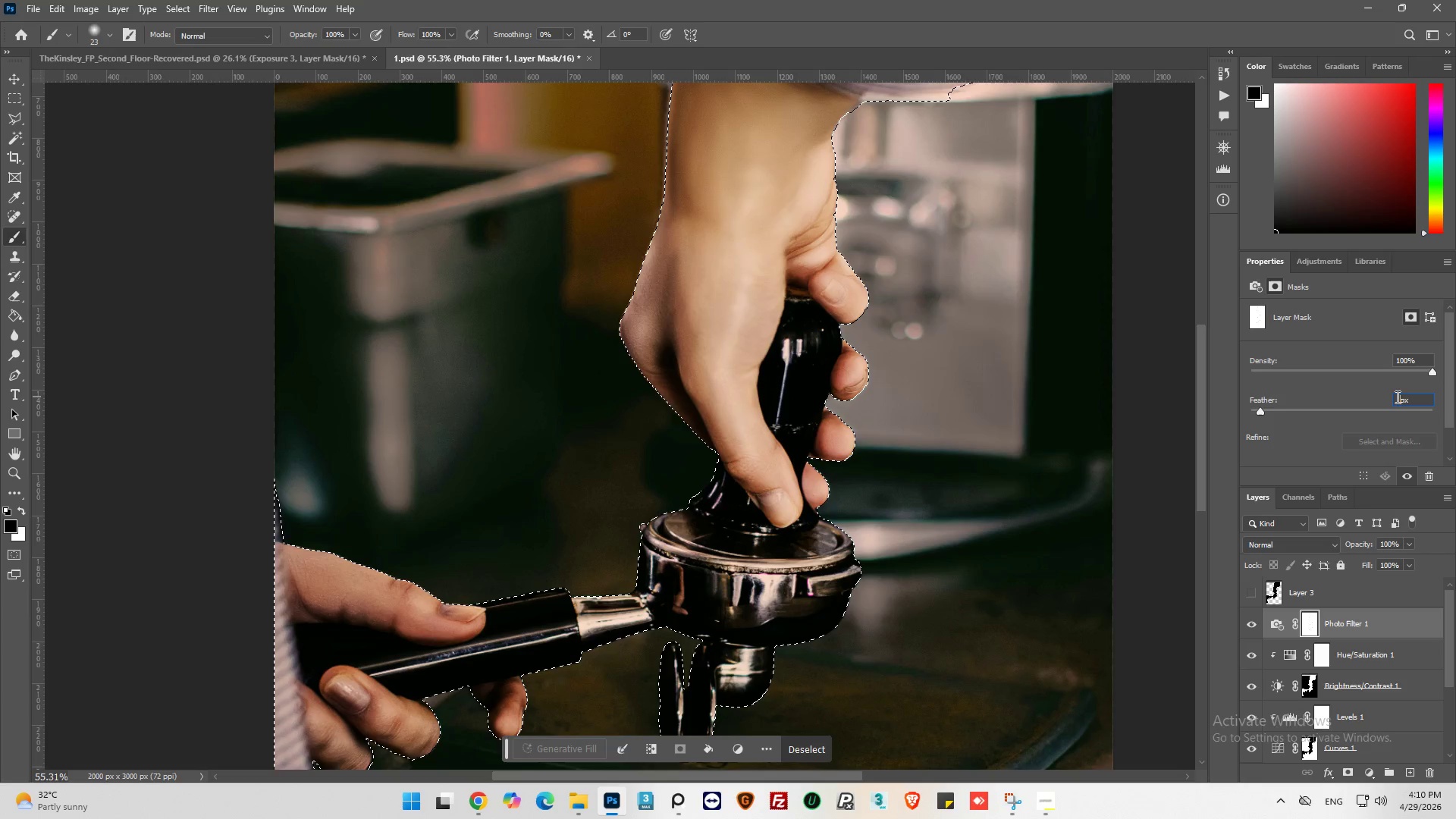 
key(Enter)
 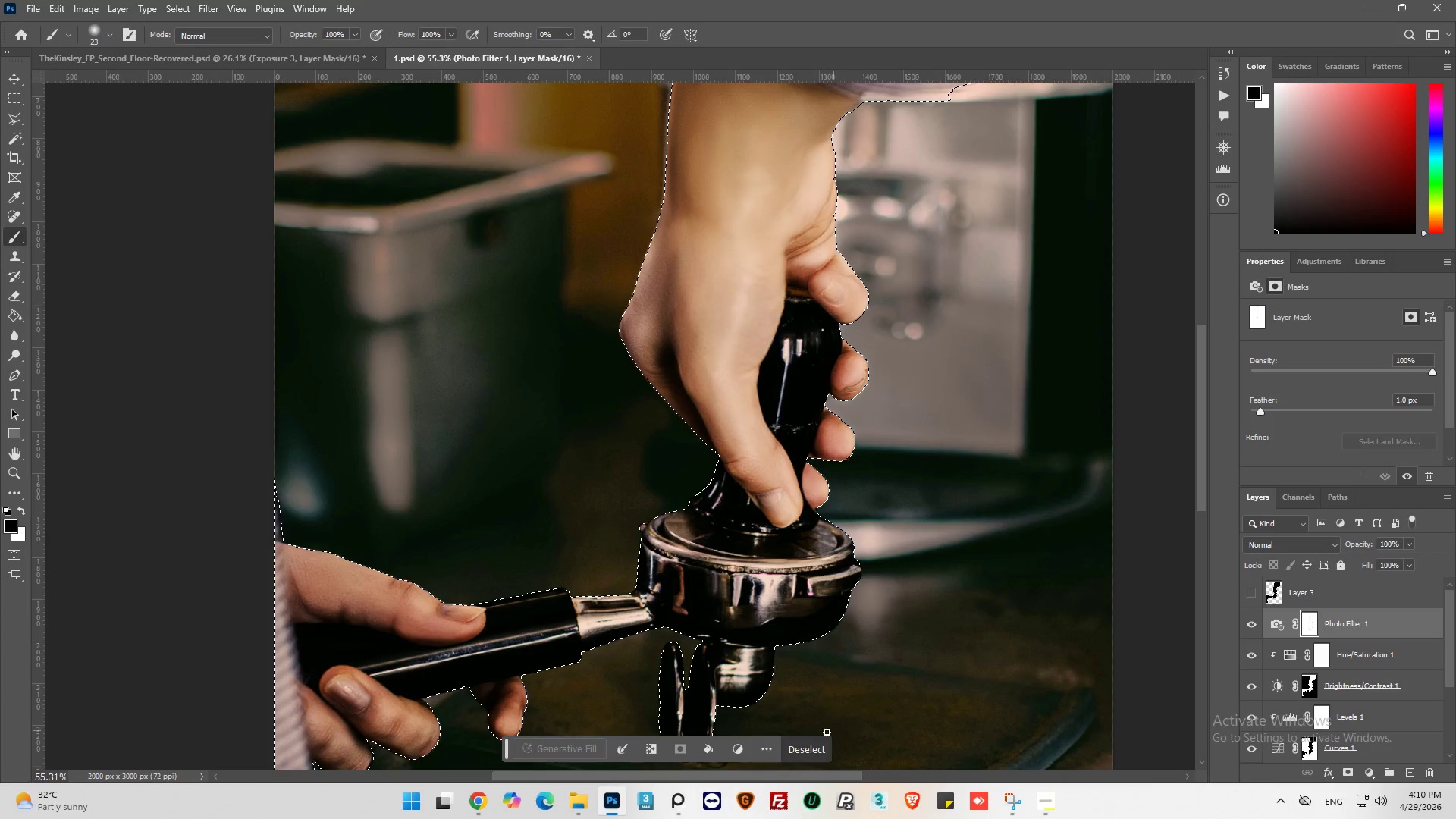 
left_click([817, 751])
 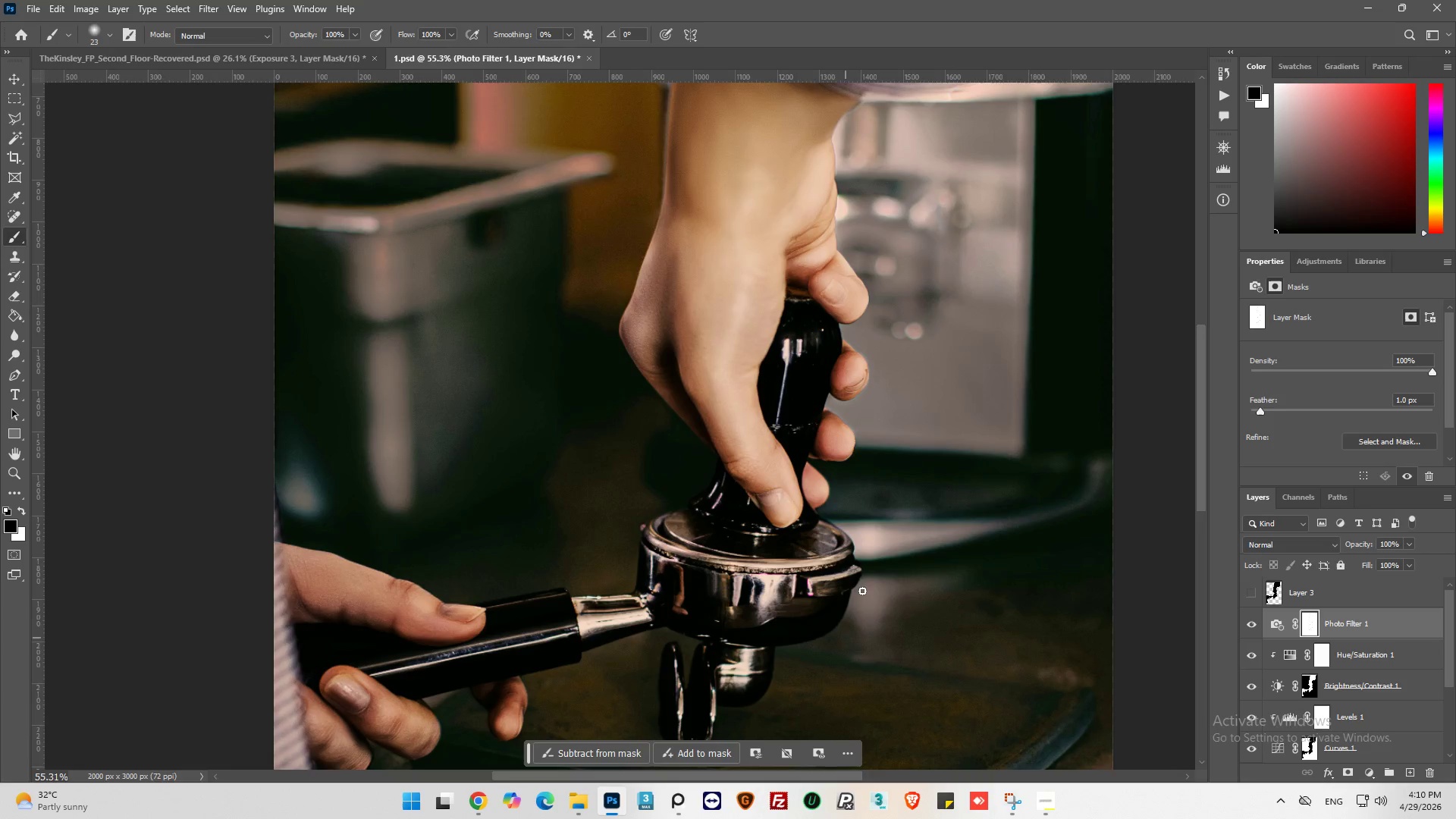 
scroll: coordinate [631, 548], scroll_direction: down, amount: 8.0
 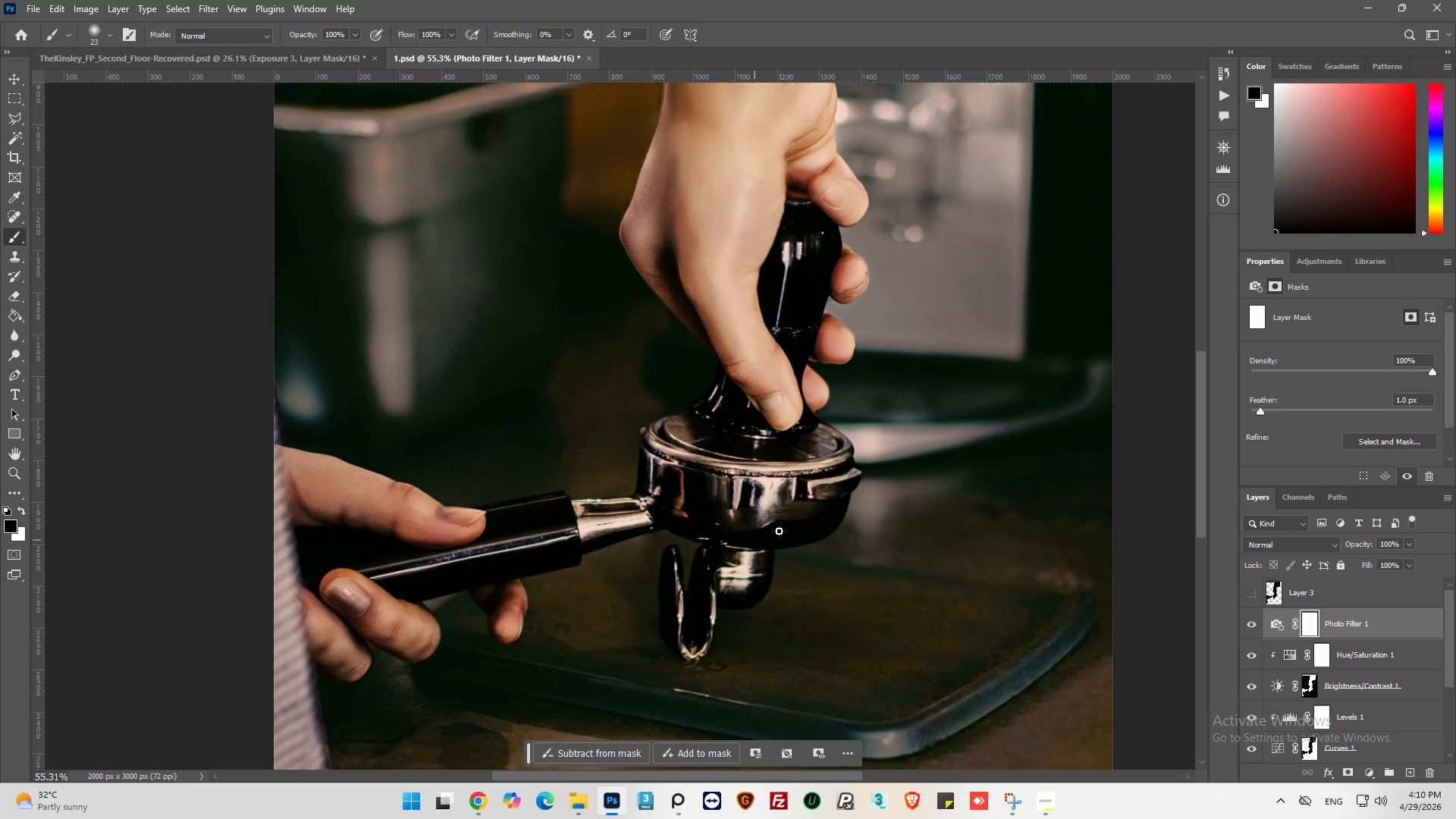 
hold_key(key=AltLeft, duration=0.31)
scroll: coordinate [590, 607], scroll_direction: down, amount: 7.0
 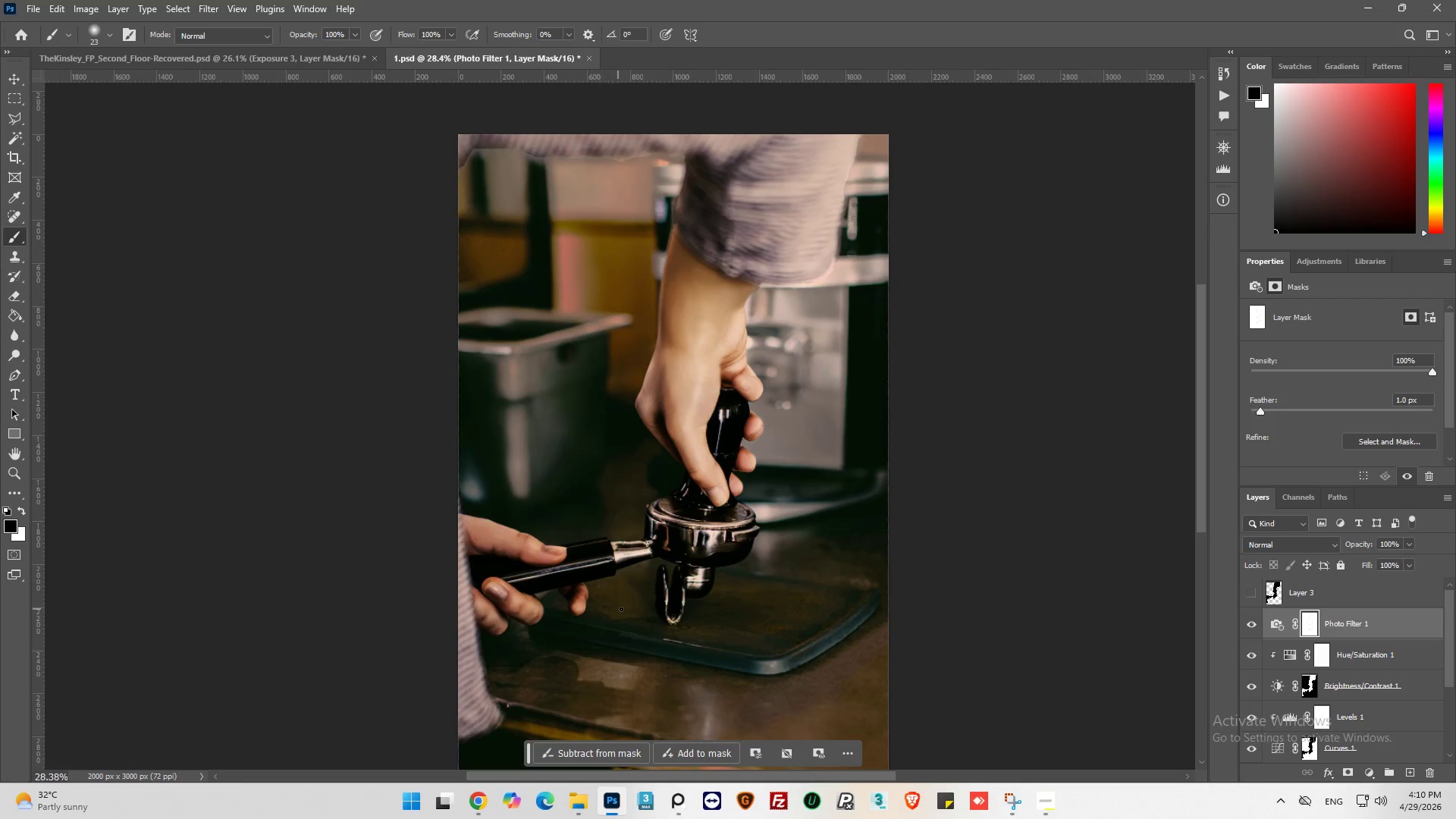 
hold_key(key=AltLeft, duration=0.5)
 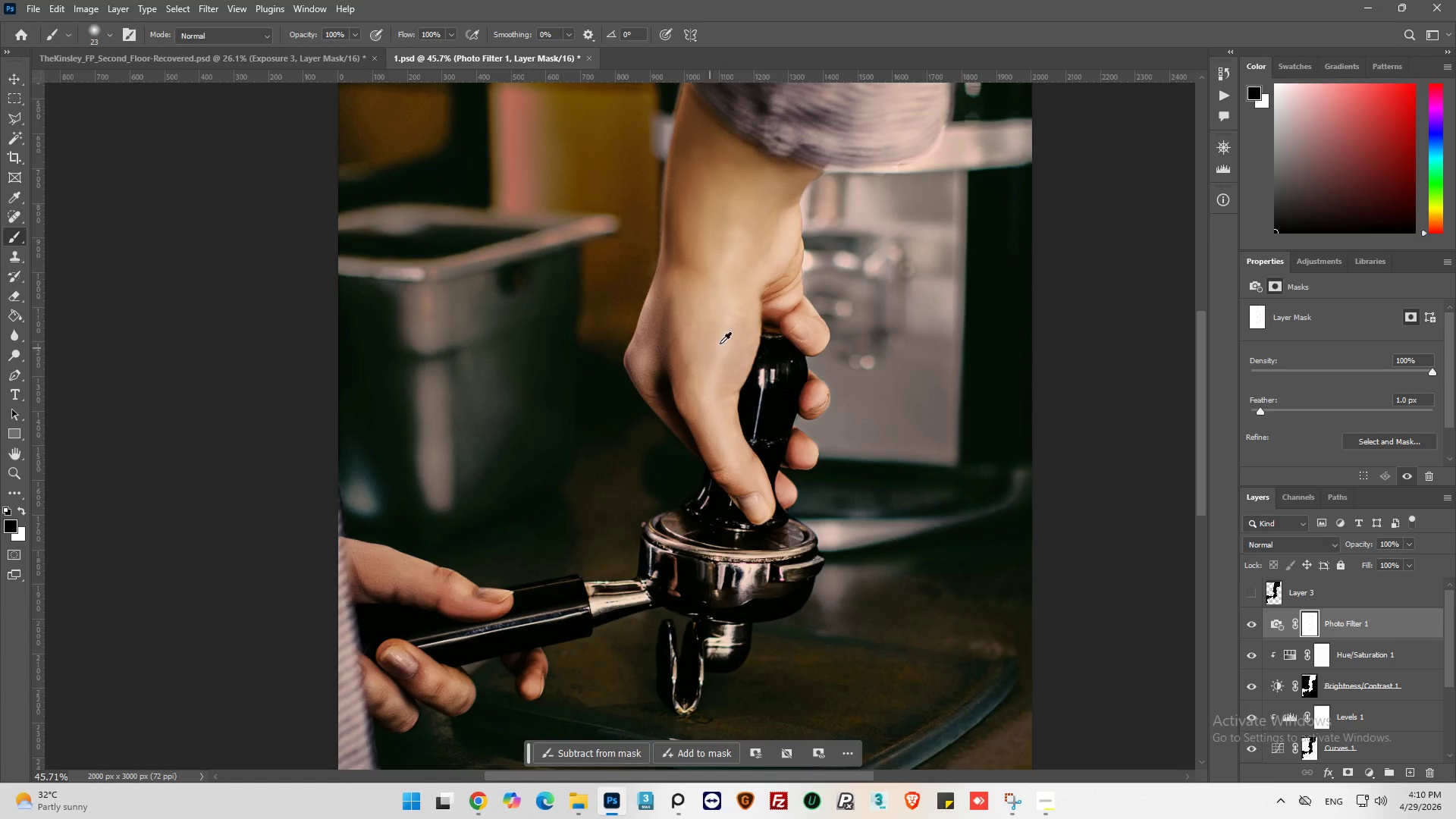 
key(Alt+AltLeft)
 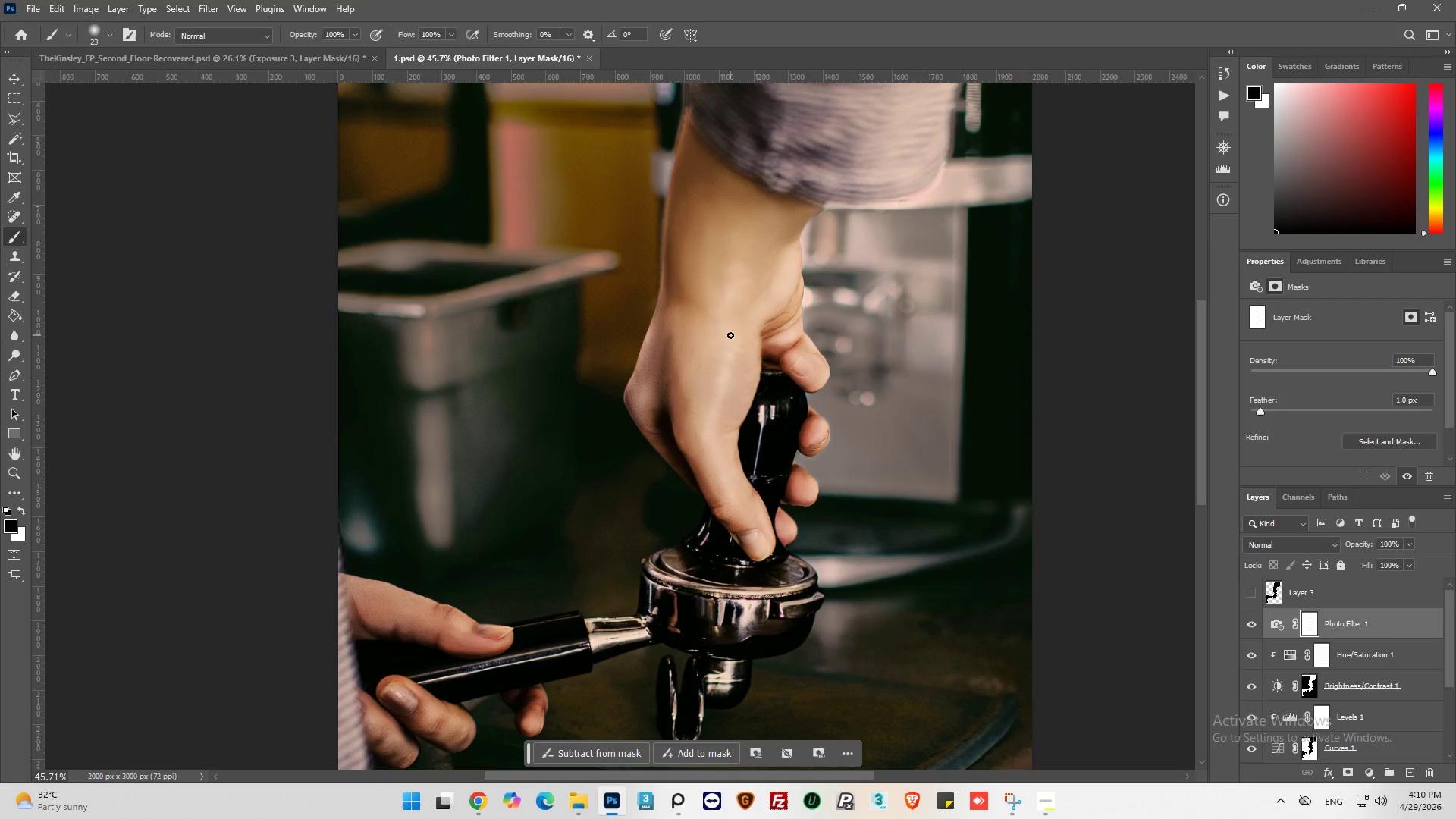 
scroll: coordinate [730, 335], scroll_direction: up, amount: 11.0
 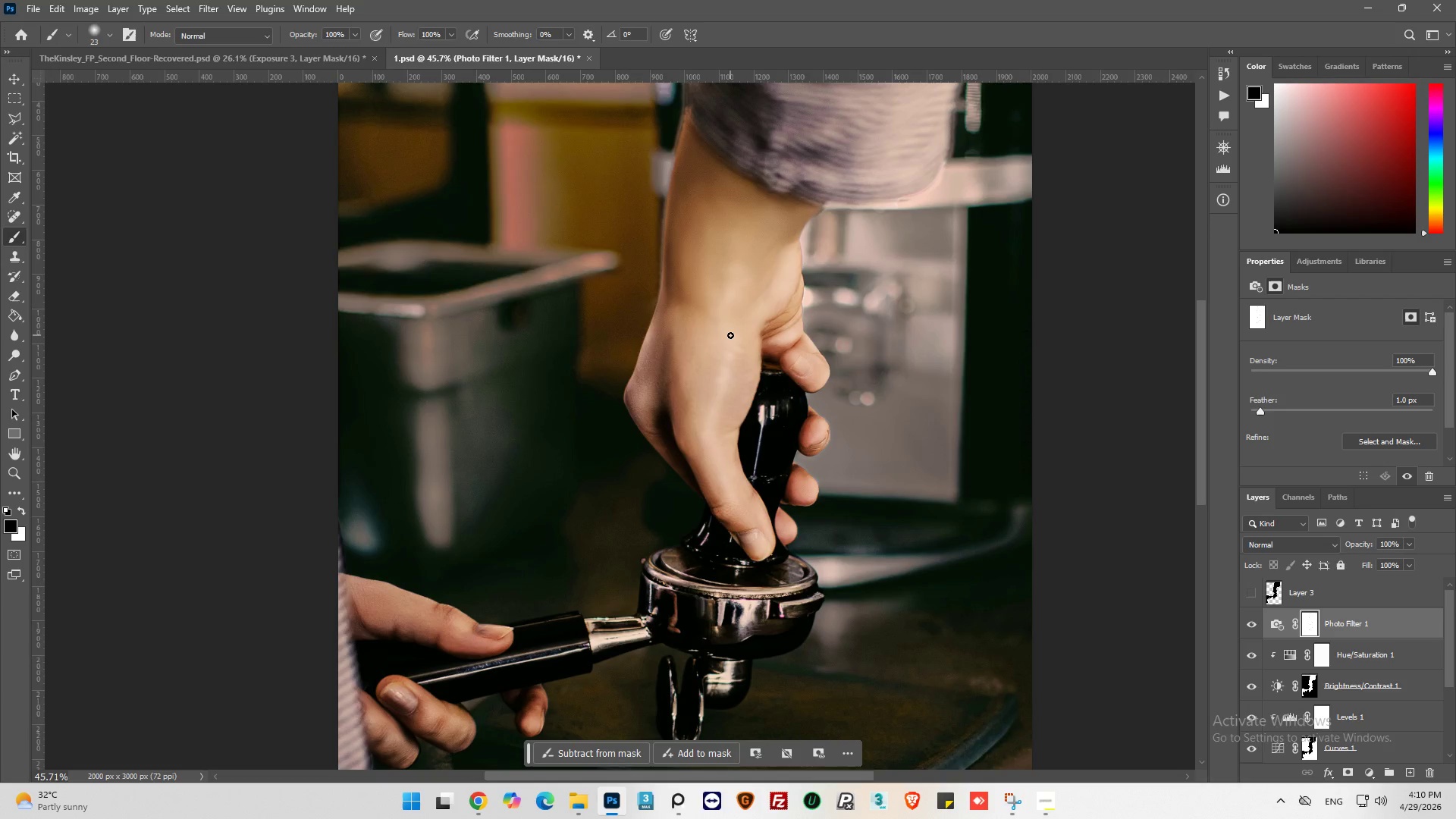 
hold_key(key=AltLeft, duration=0.41)
scroll: coordinate [725, 342], scroll_direction: down, amount: 2.0
 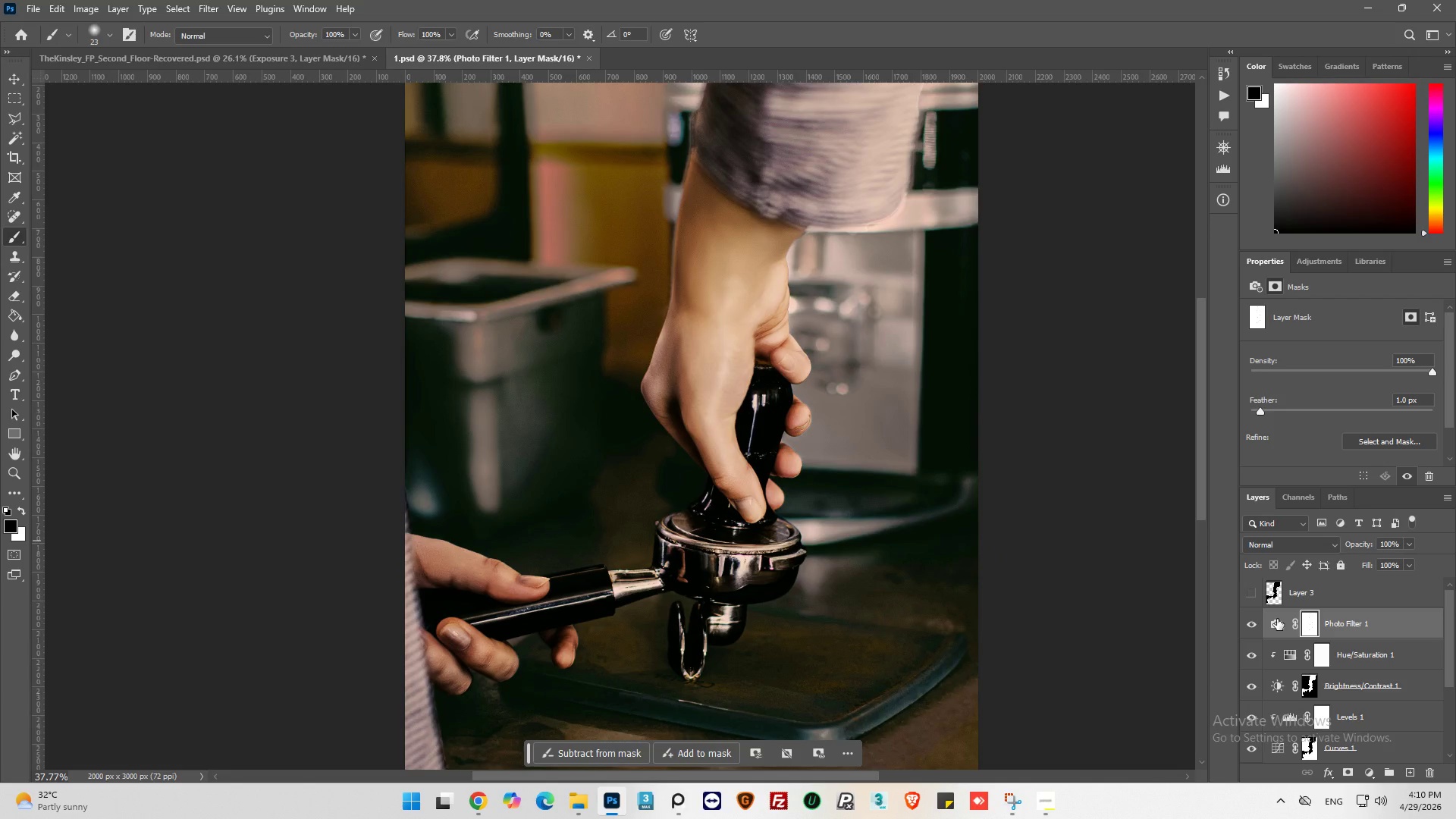 
left_click([1277, 619])
 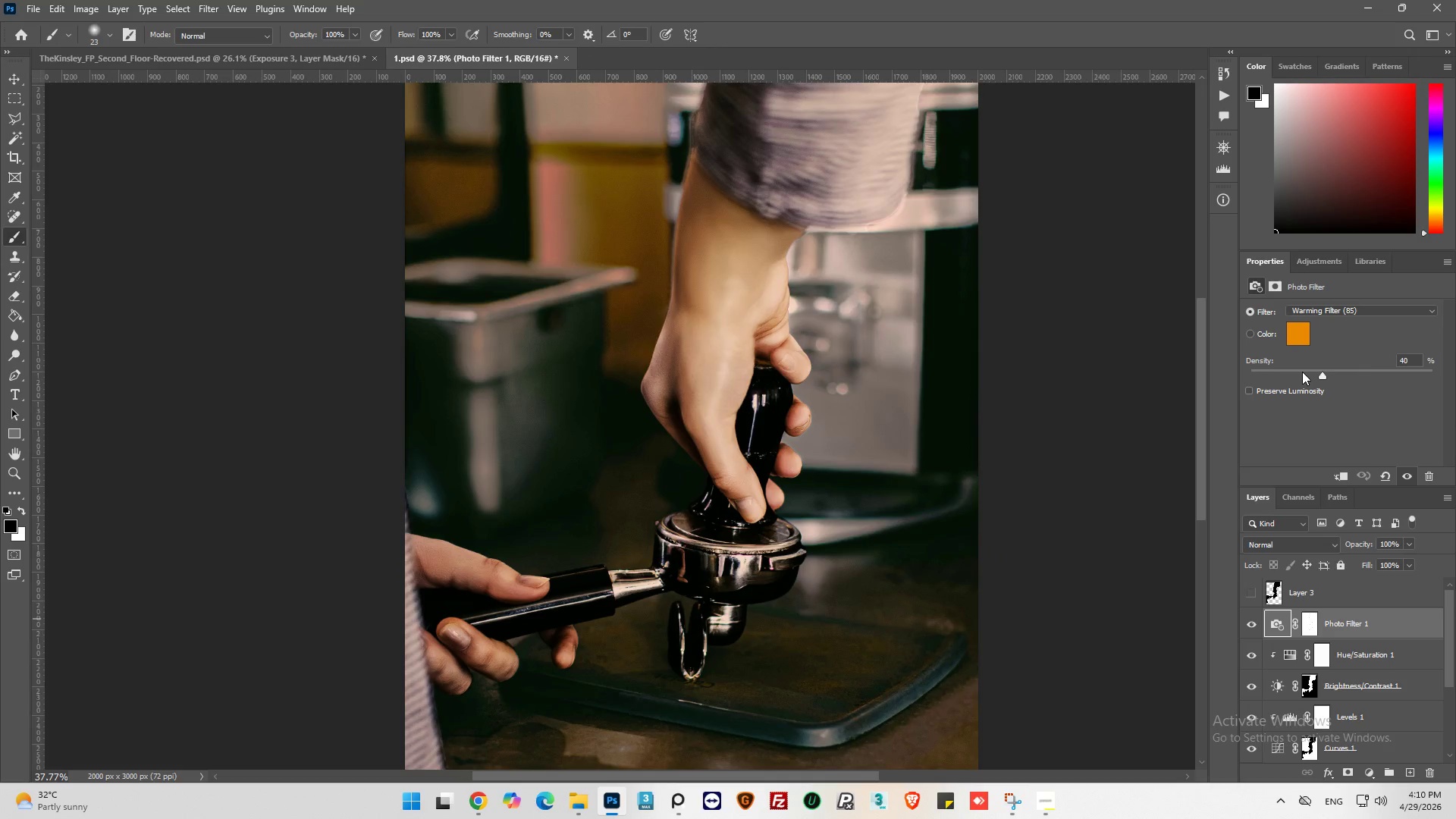 
left_click([1294, 372])
 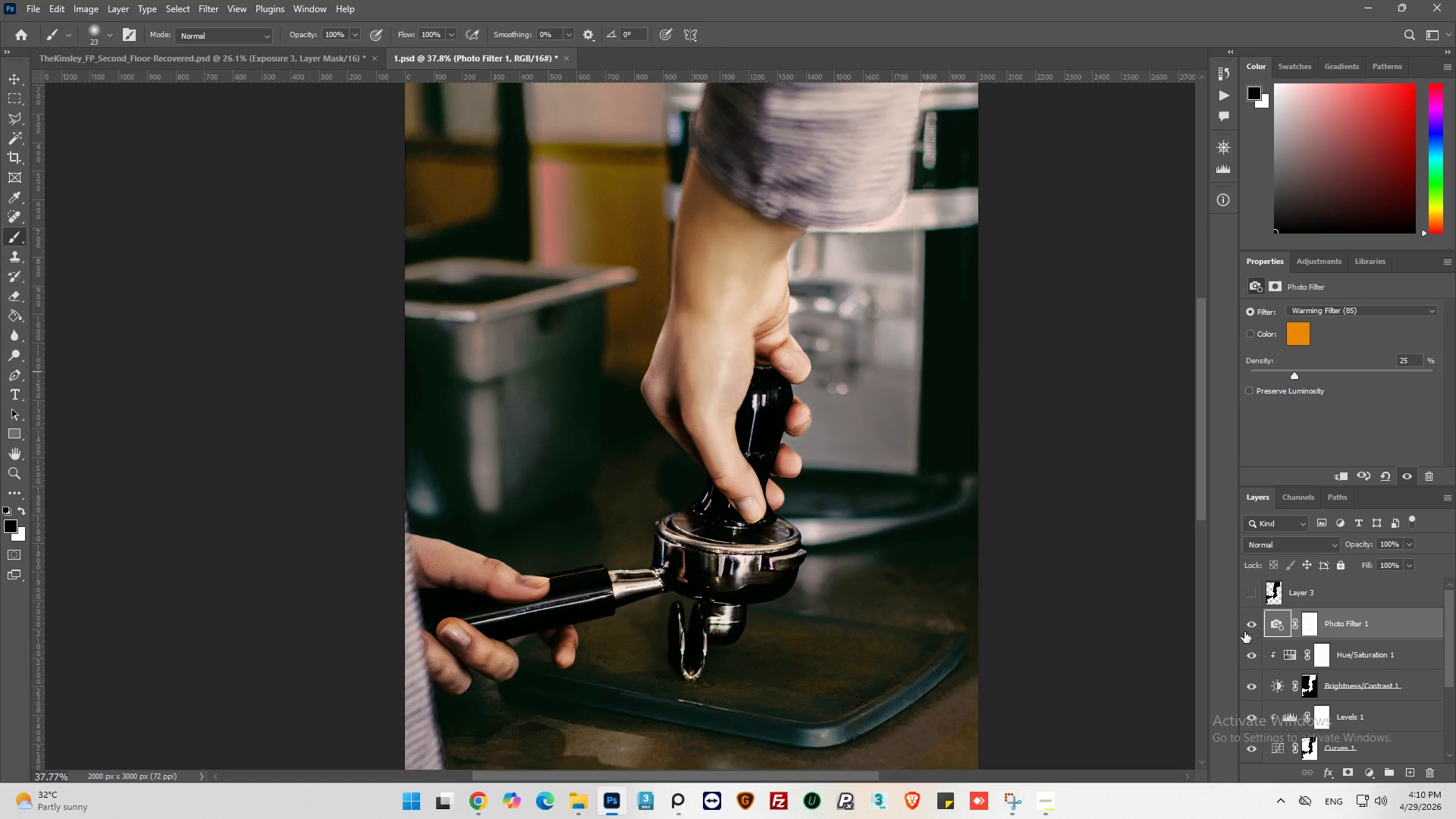 
left_click([1248, 623])
 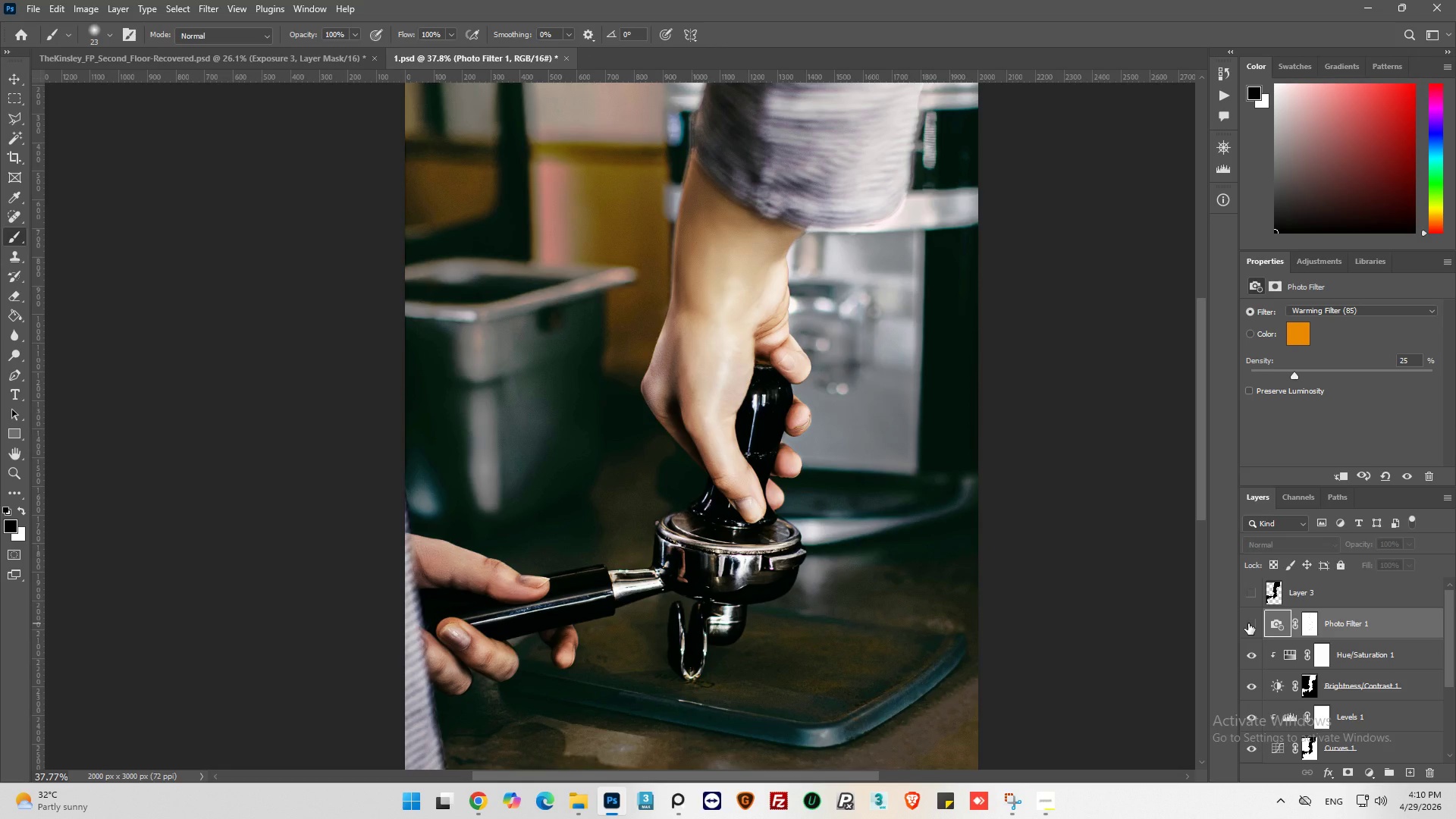 
left_click([1248, 623])
 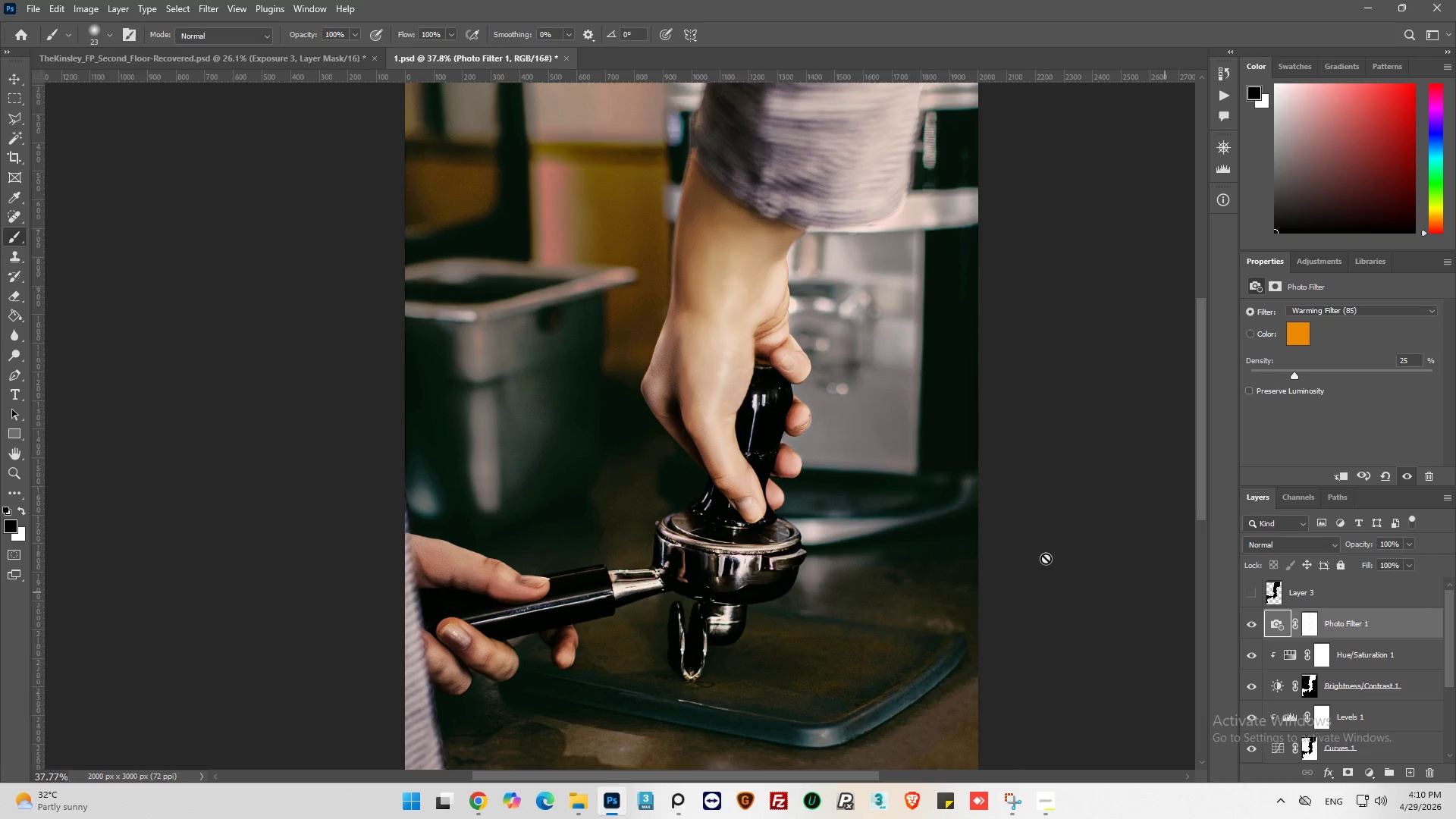 
hold_key(key=AltLeft, duration=0.56)
scroll: coordinate [871, 486], scroll_direction: down, amount: 6.0
 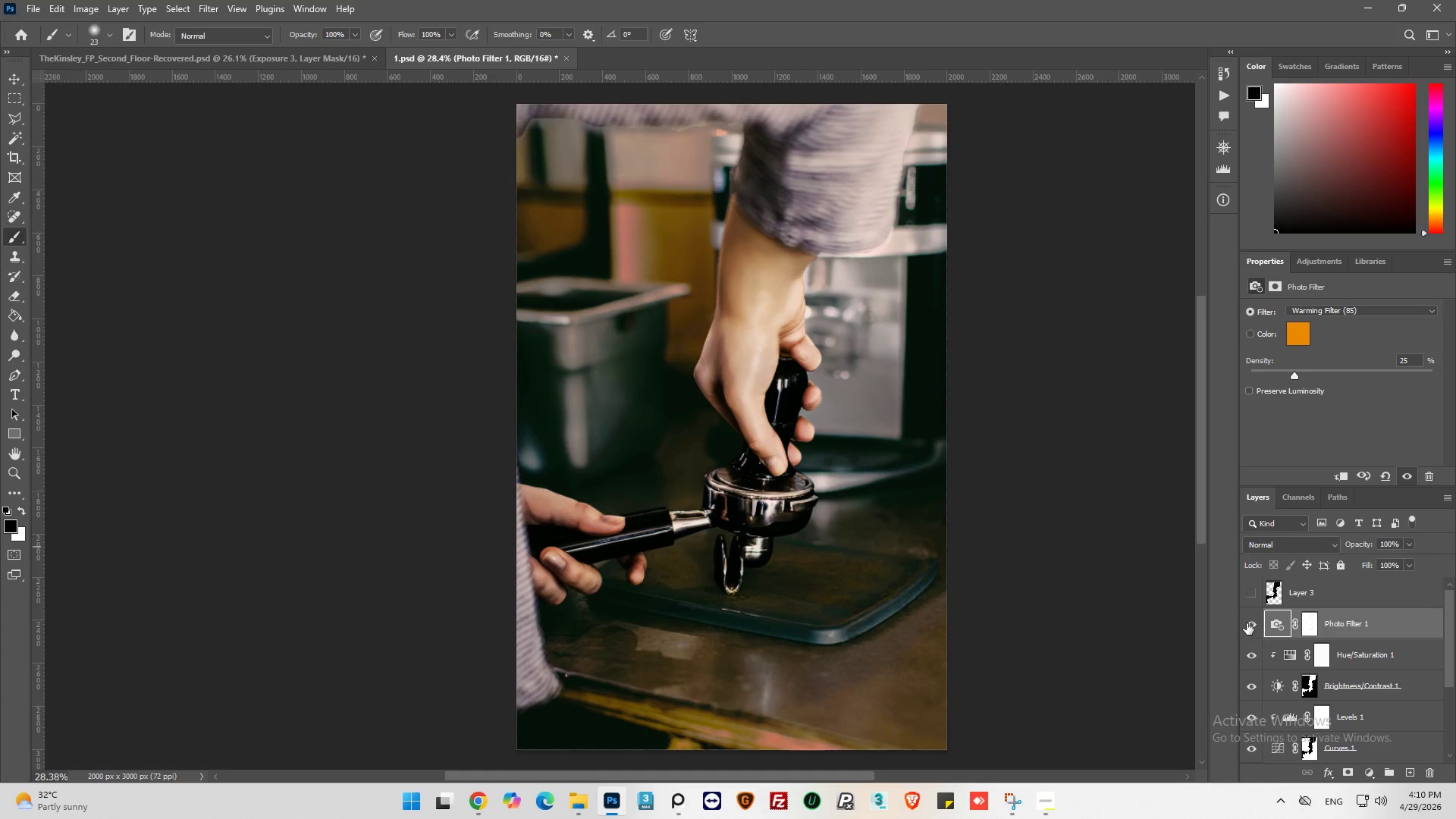 
left_click([1250, 622])
 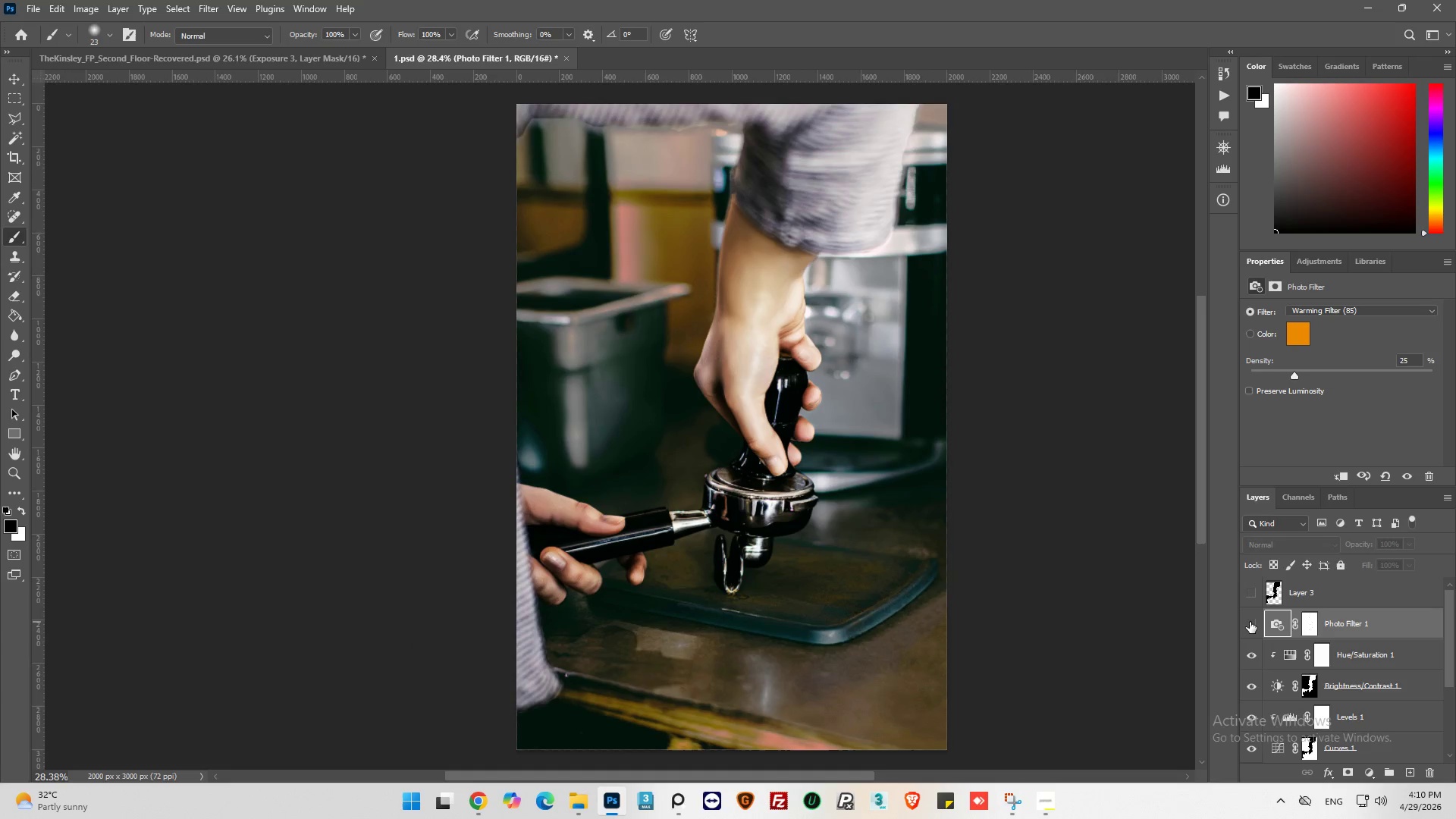 
left_click([1250, 622])
 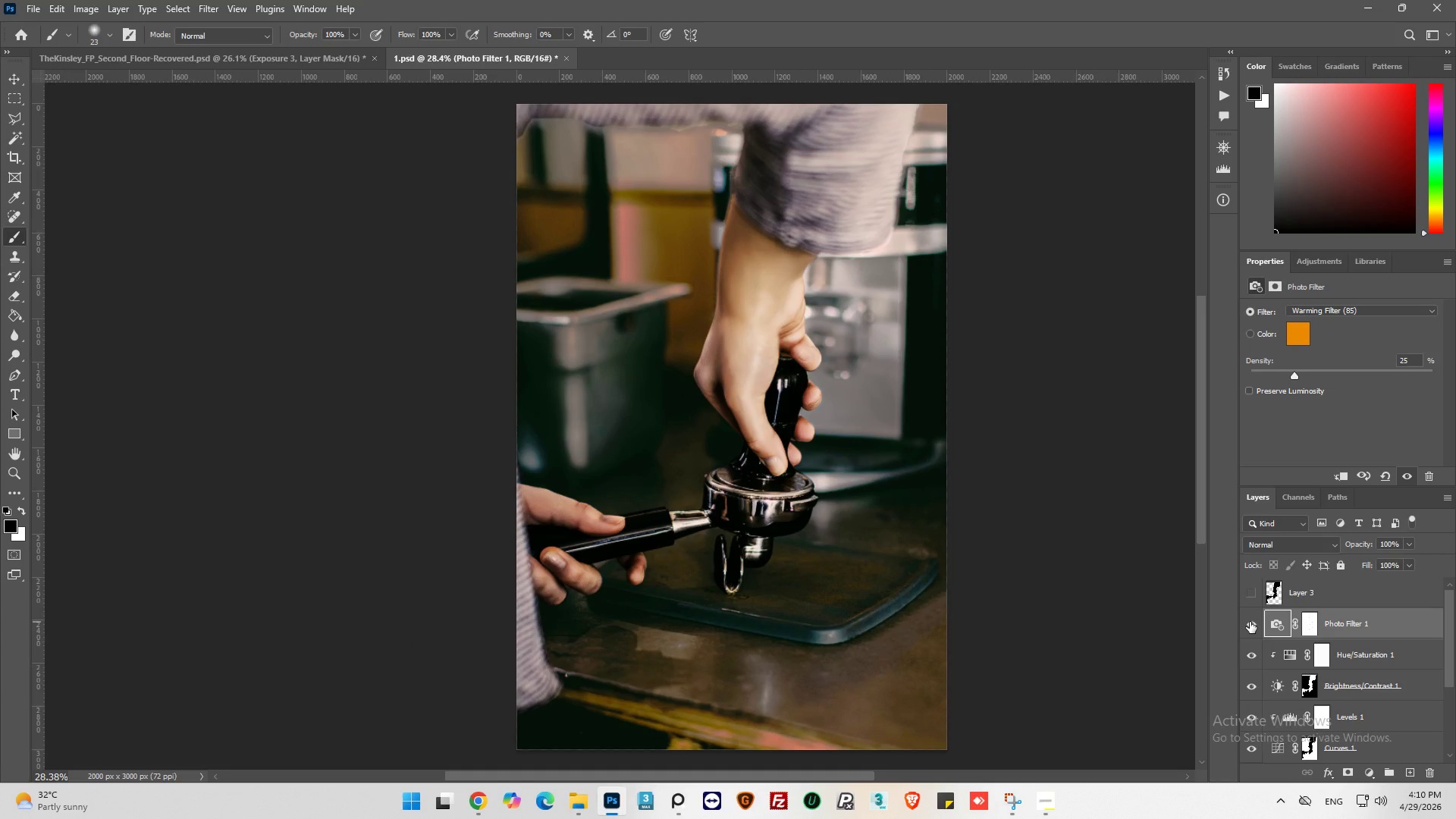 
left_click([1250, 622])
 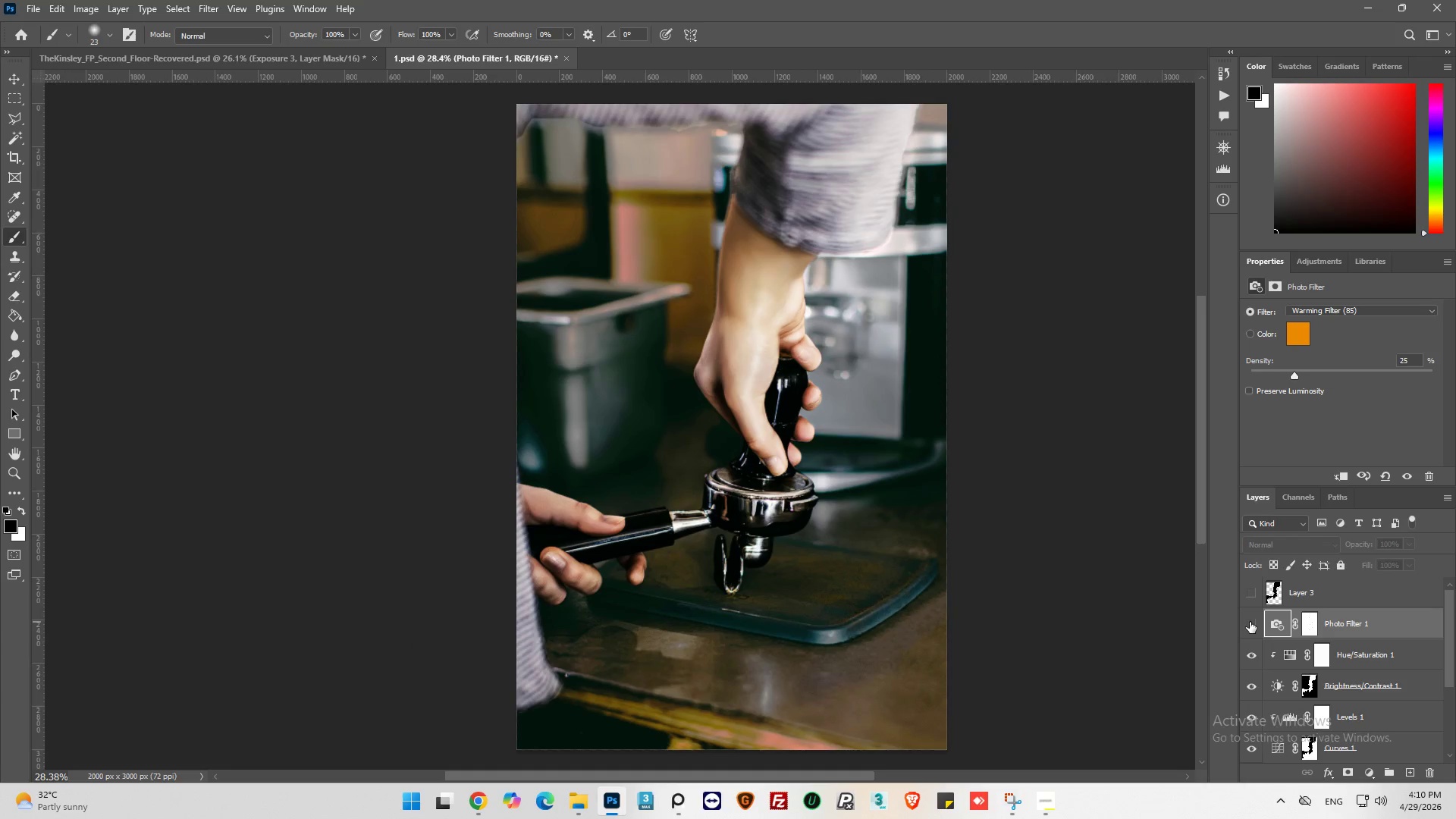 
left_click([1250, 622])
 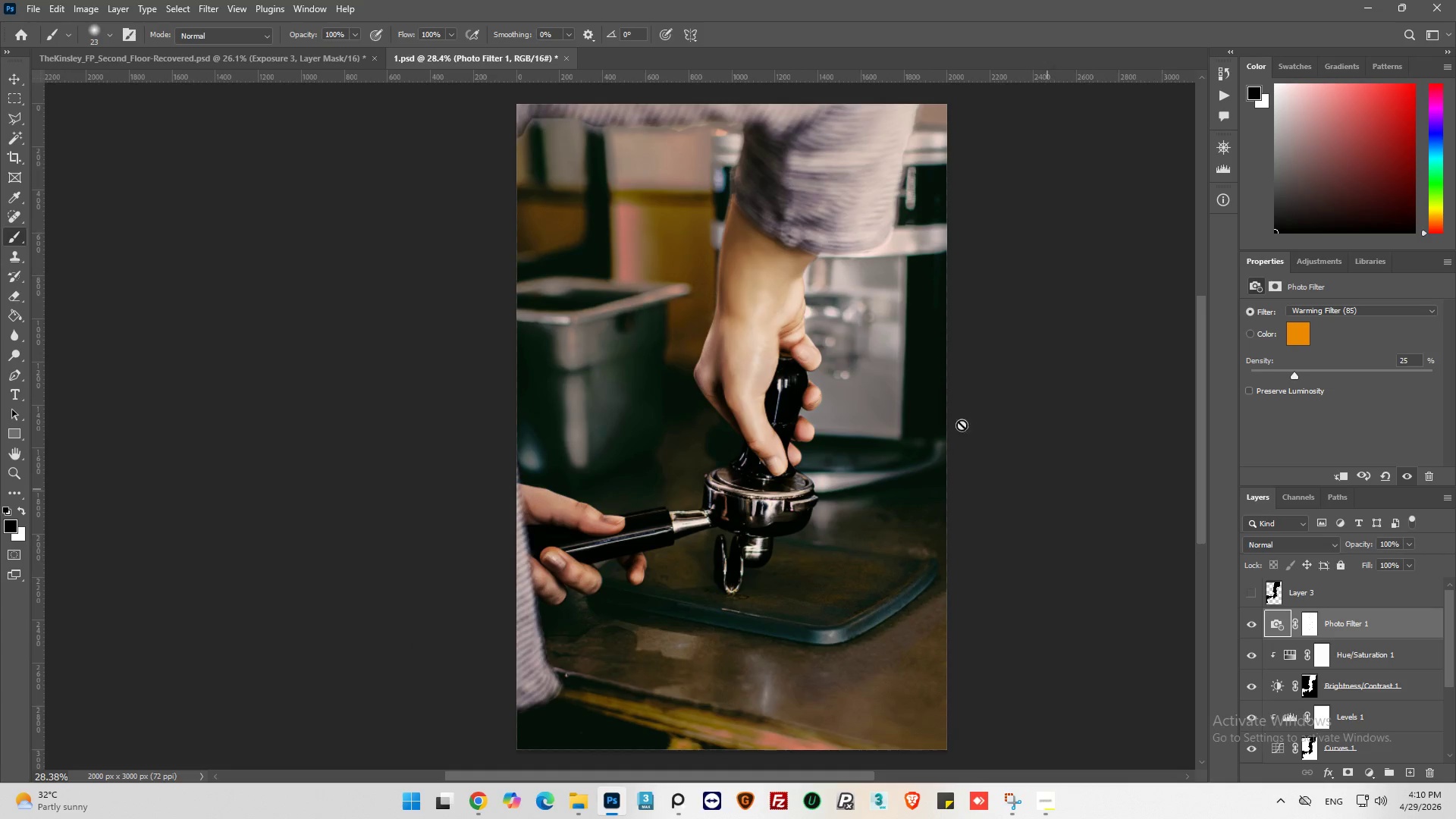 
hold_key(key=AltLeft, duration=0.52)
scroll: coordinate [663, 475], scroll_direction: up, amount: 15.0
 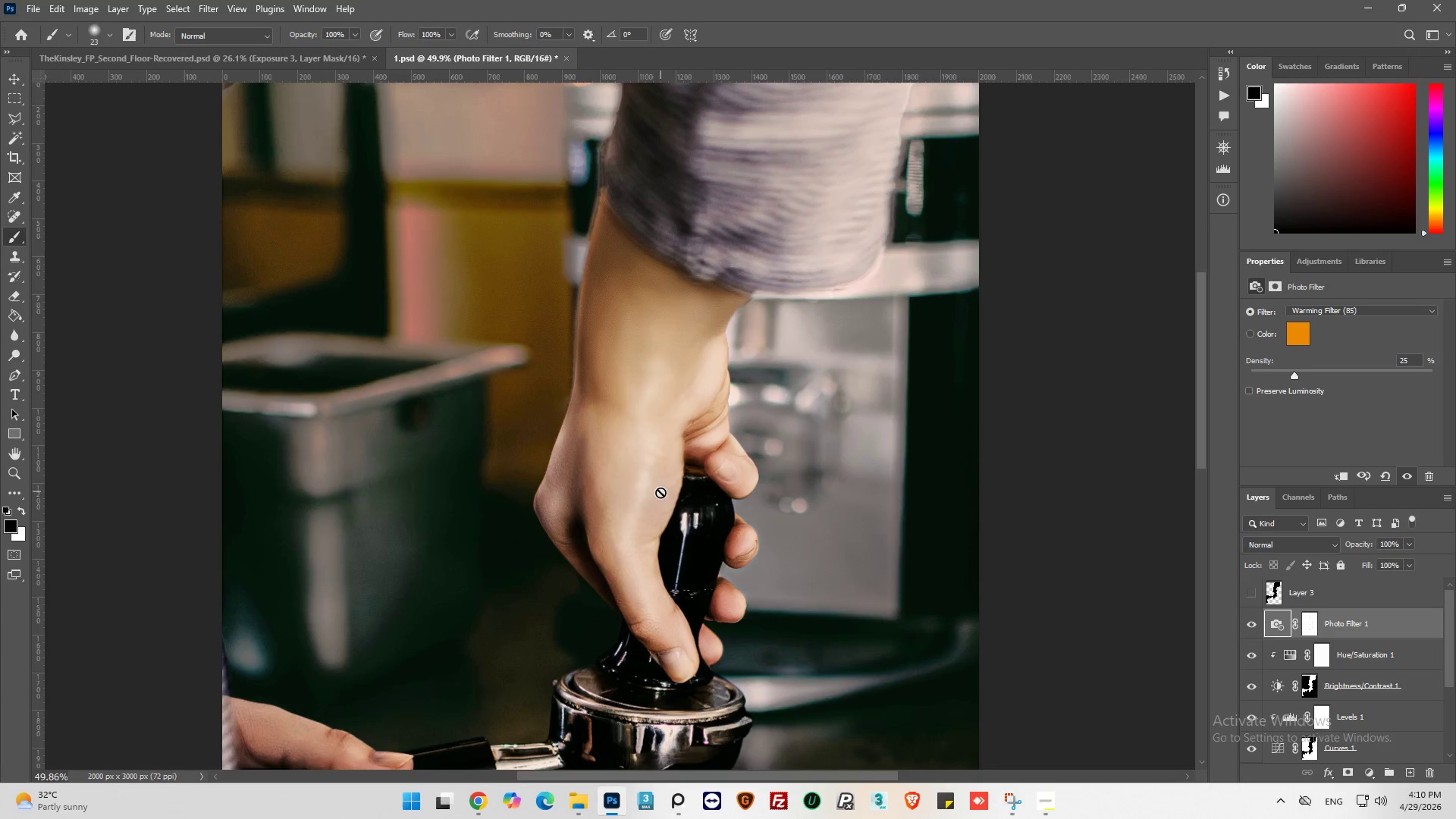 
key(Alt+AltLeft)
 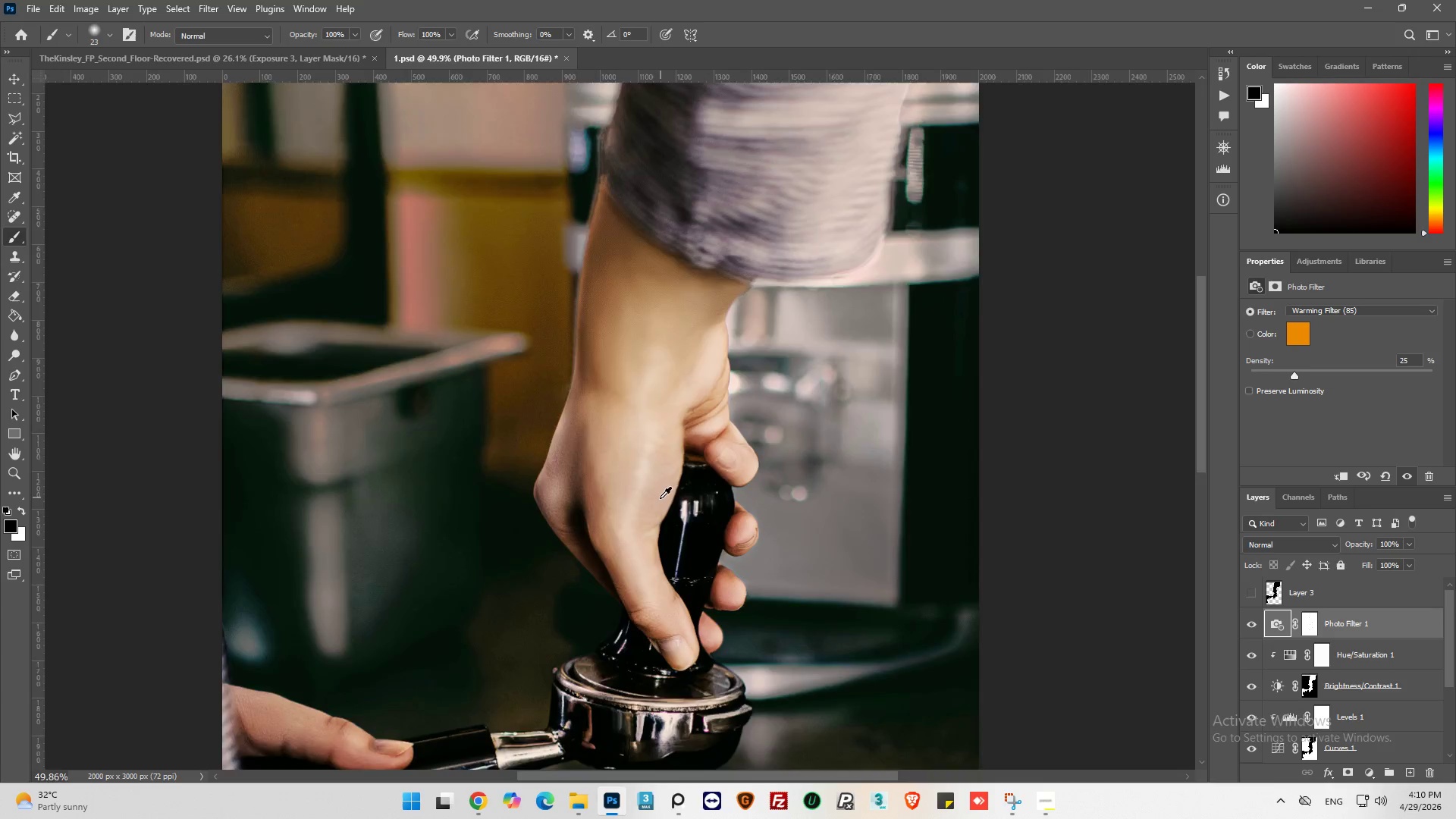 
key(Alt+AltLeft)
 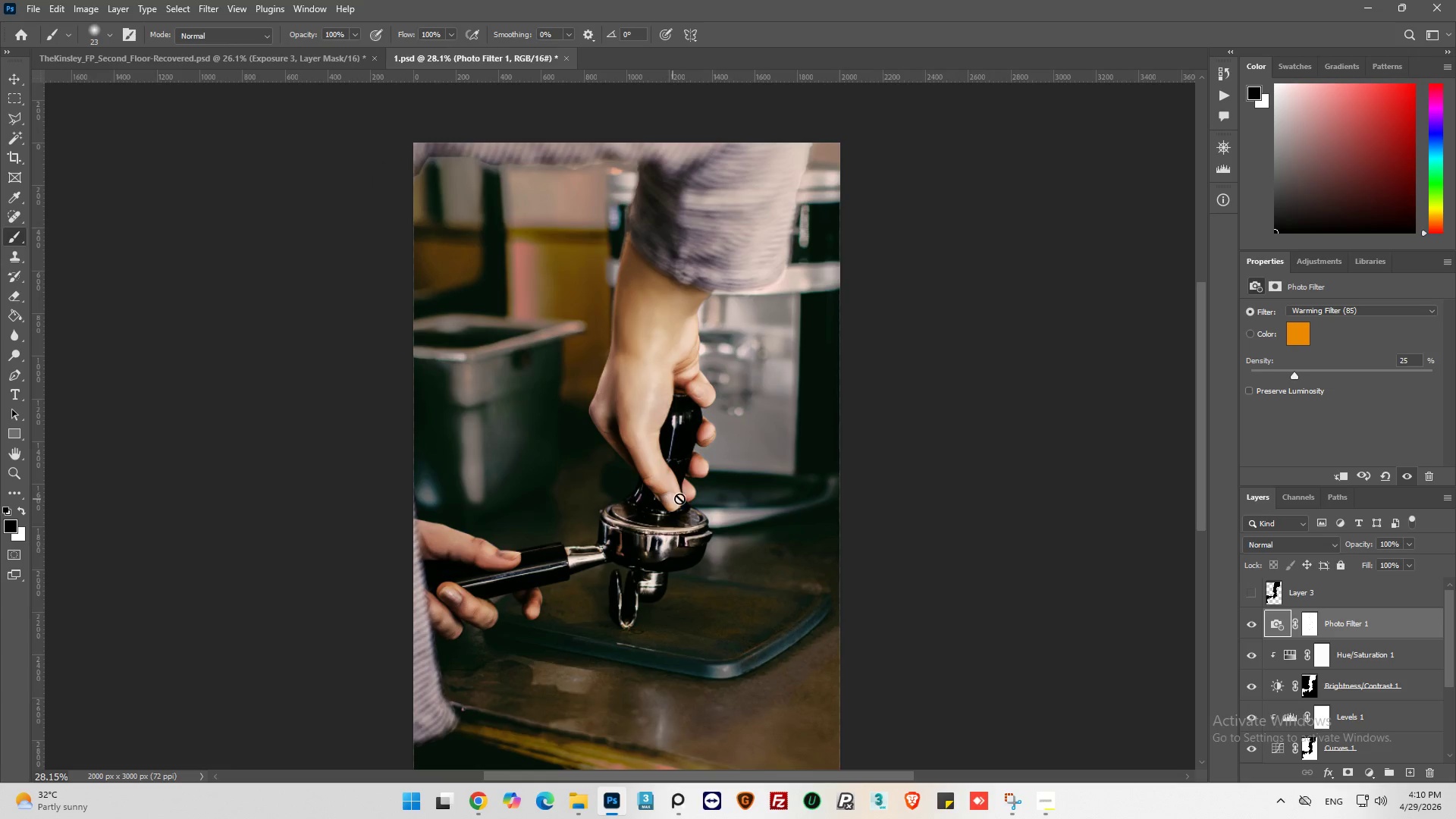 
scroll: coordinate [663, 501], scroll_direction: down, amount: 15.0
 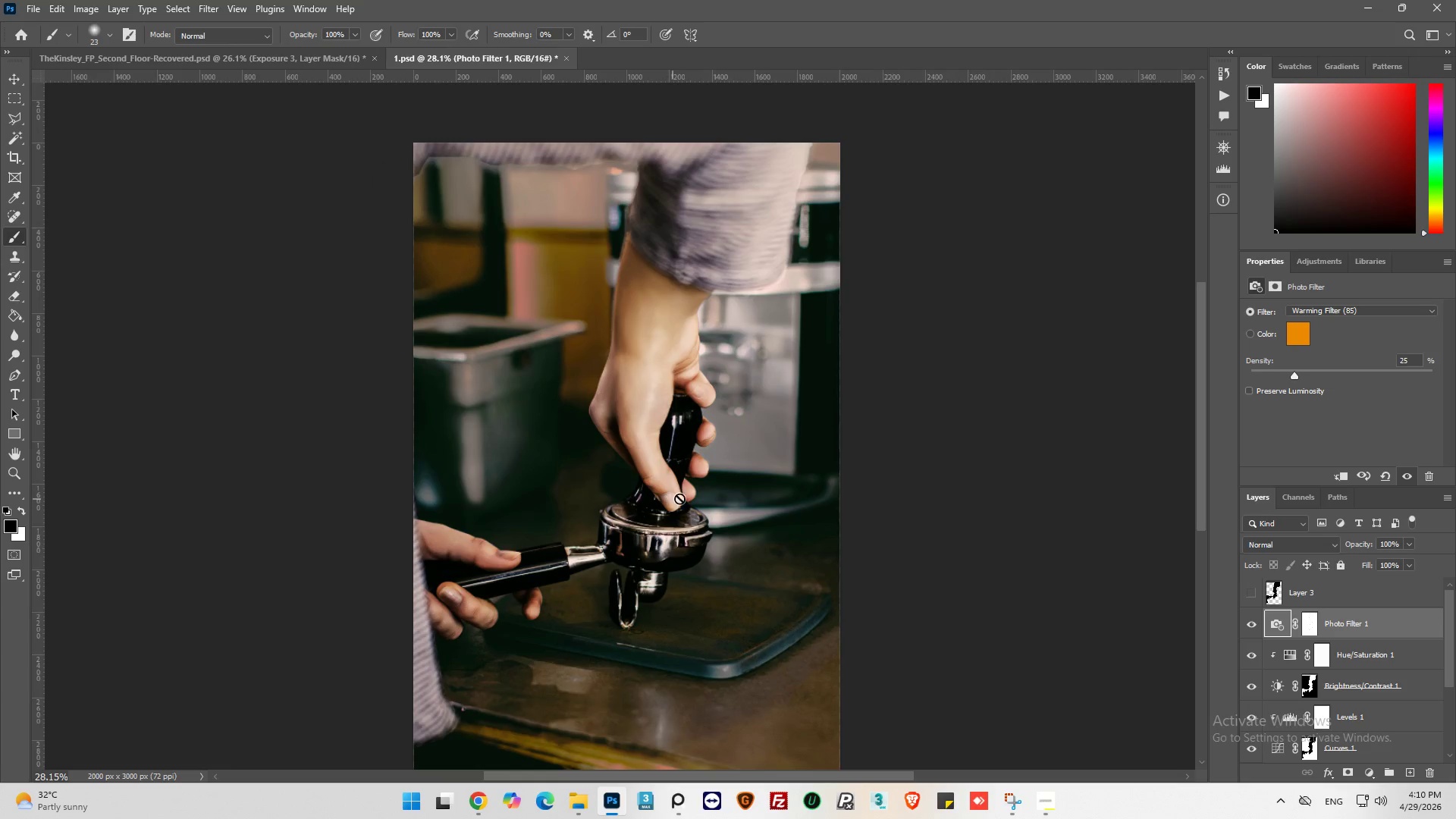 
hold_key(key=AltLeft, duration=0.81)
scroll: coordinate [654, 556], scroll_direction: up, amount: 4.0
 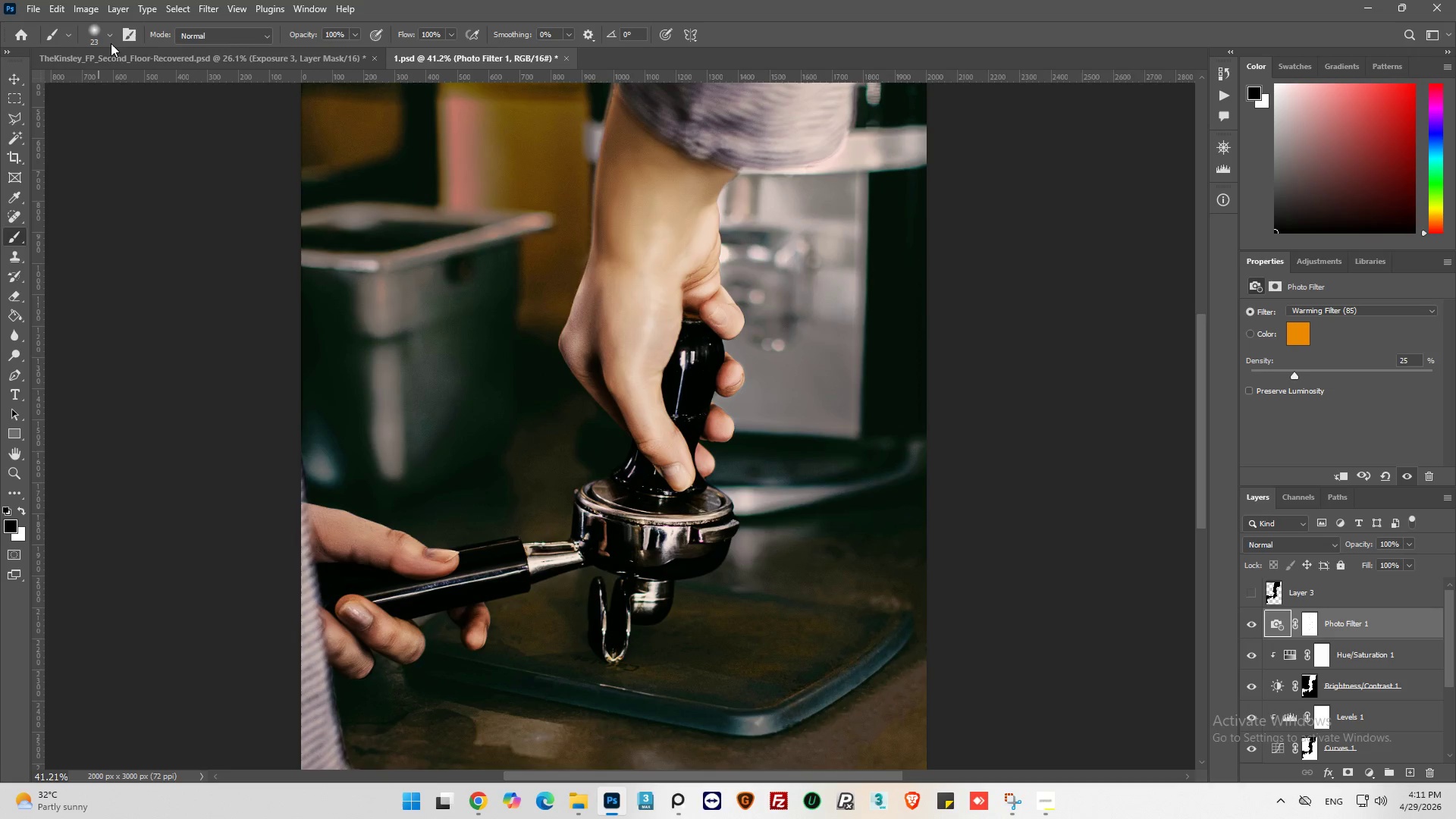 
wait(6.59)
 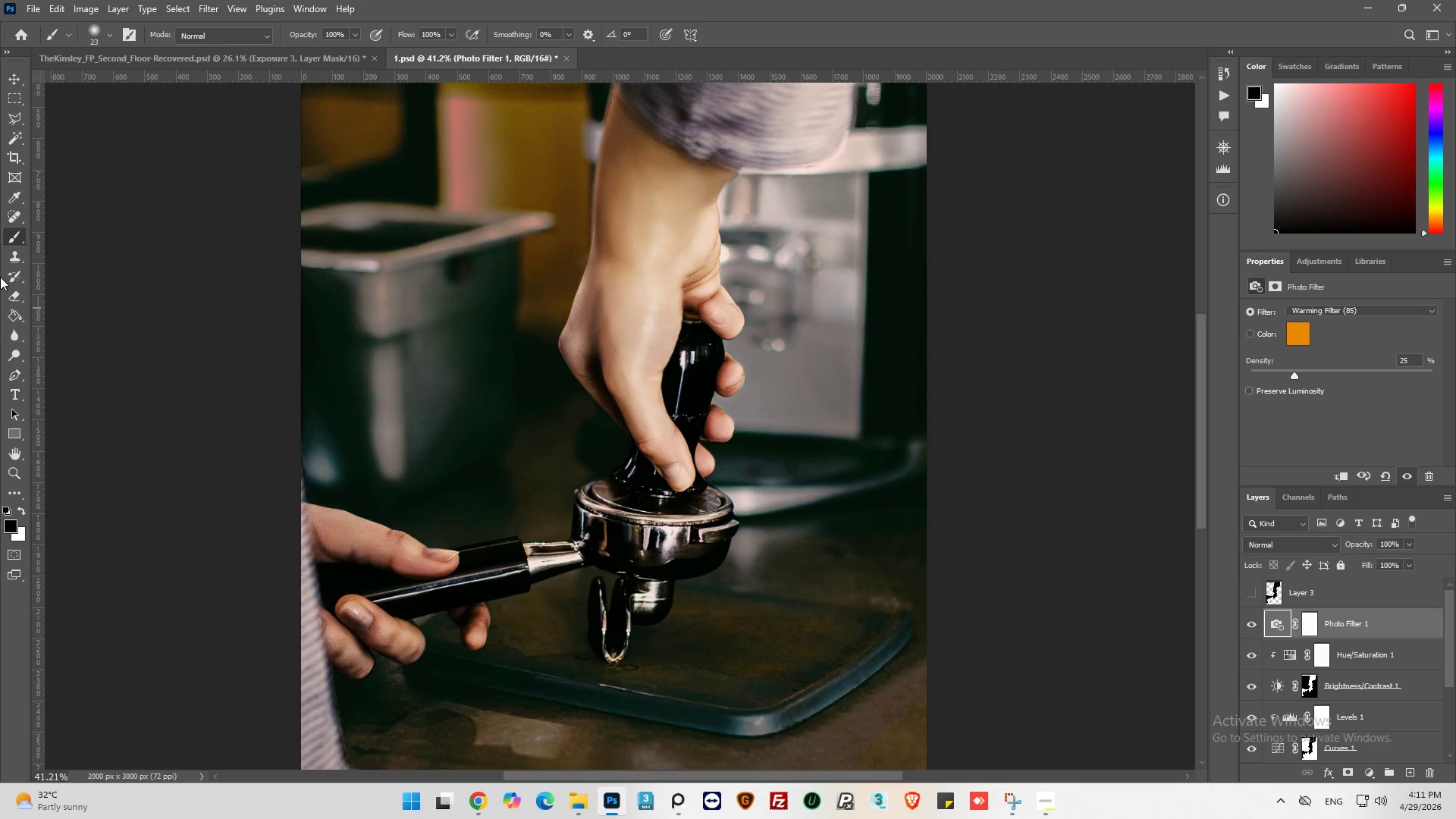 
left_click([1313, 632])
 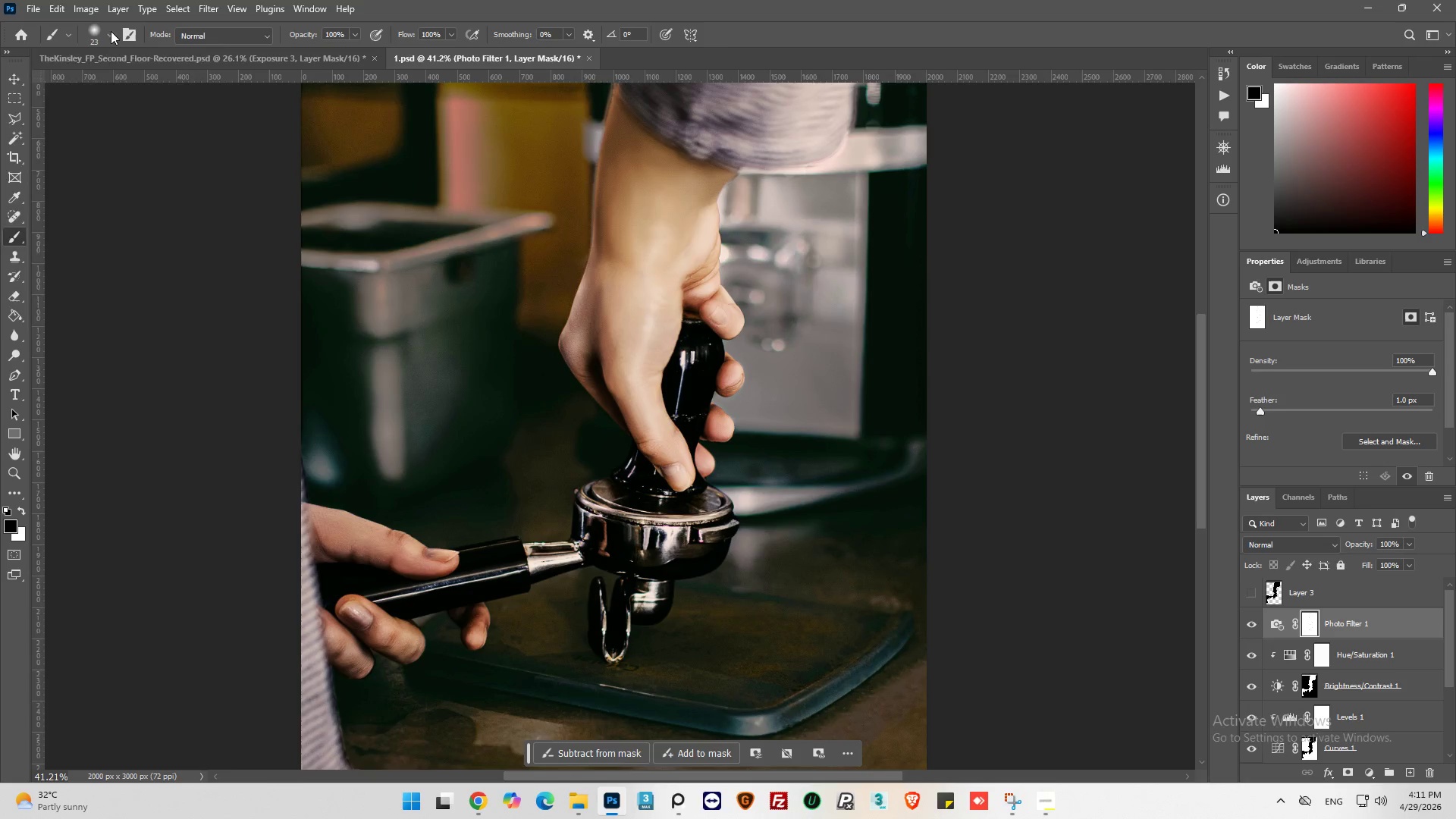 
left_click_drag(start_coordinate=[98, 80], to_coordinate=[111, 91])
 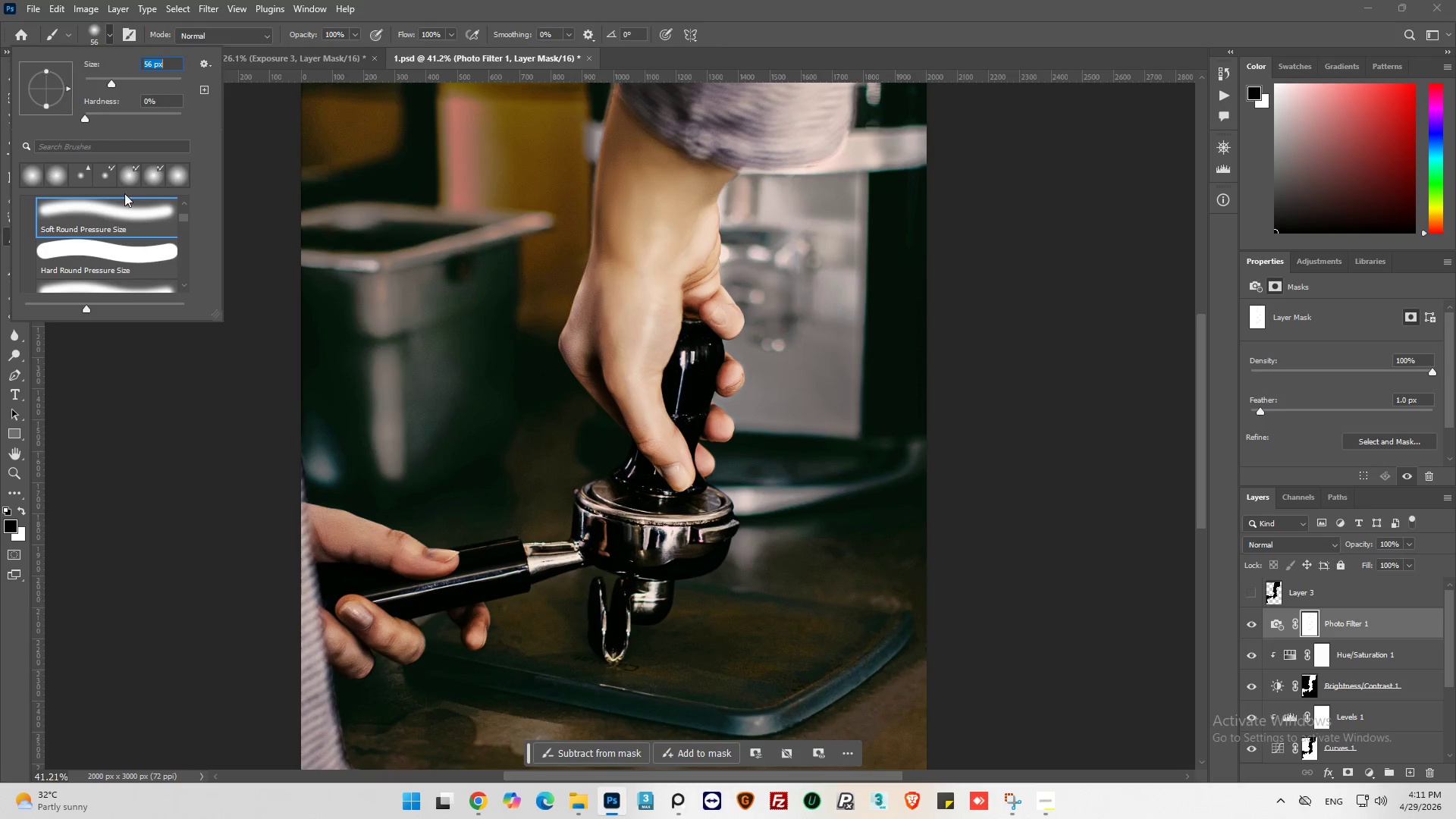 
left_click_drag(start_coordinate=[602, 528], to_coordinate=[686, 536])
 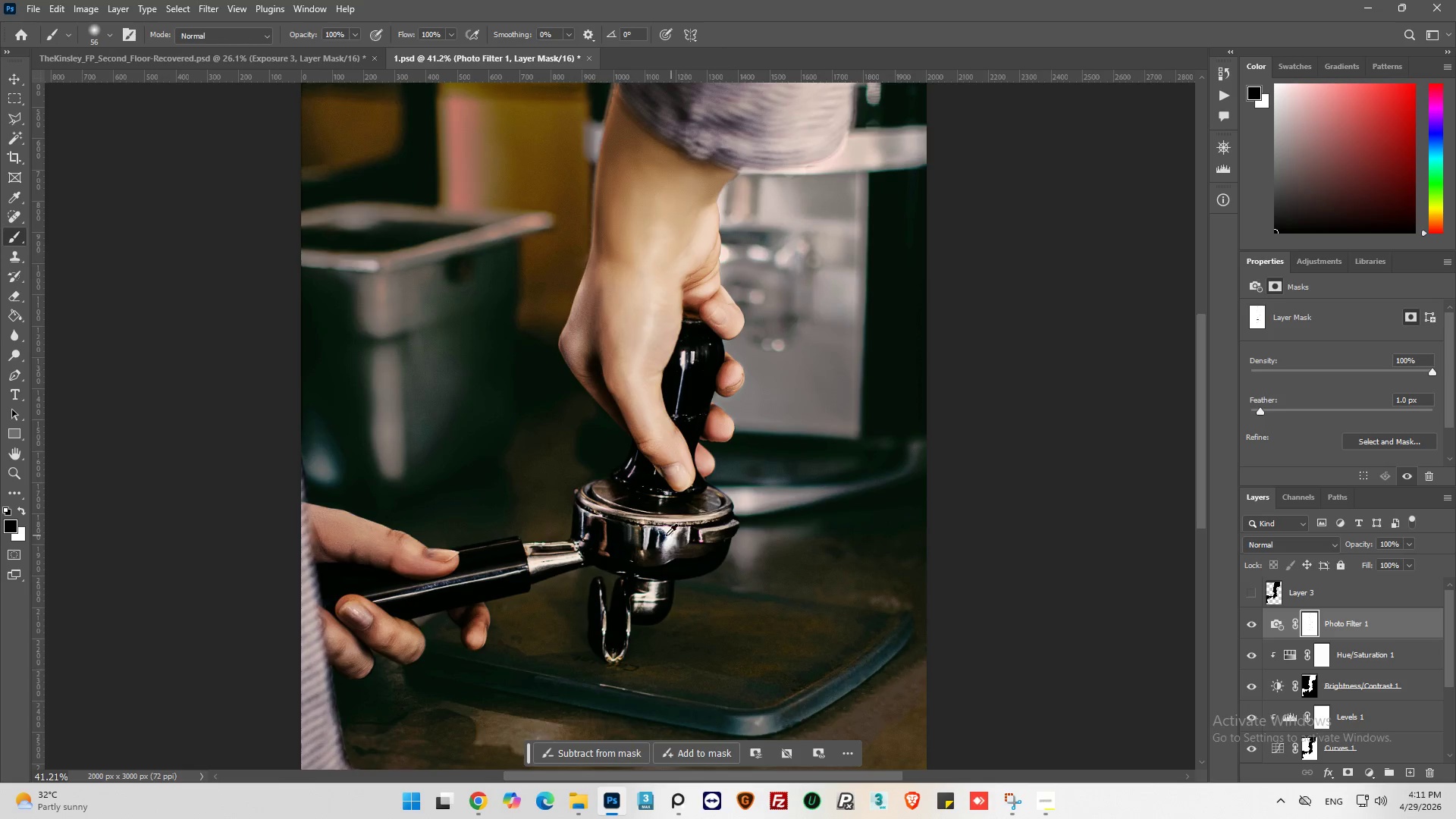 
hold_key(key=AltLeft, duration=0.7)
 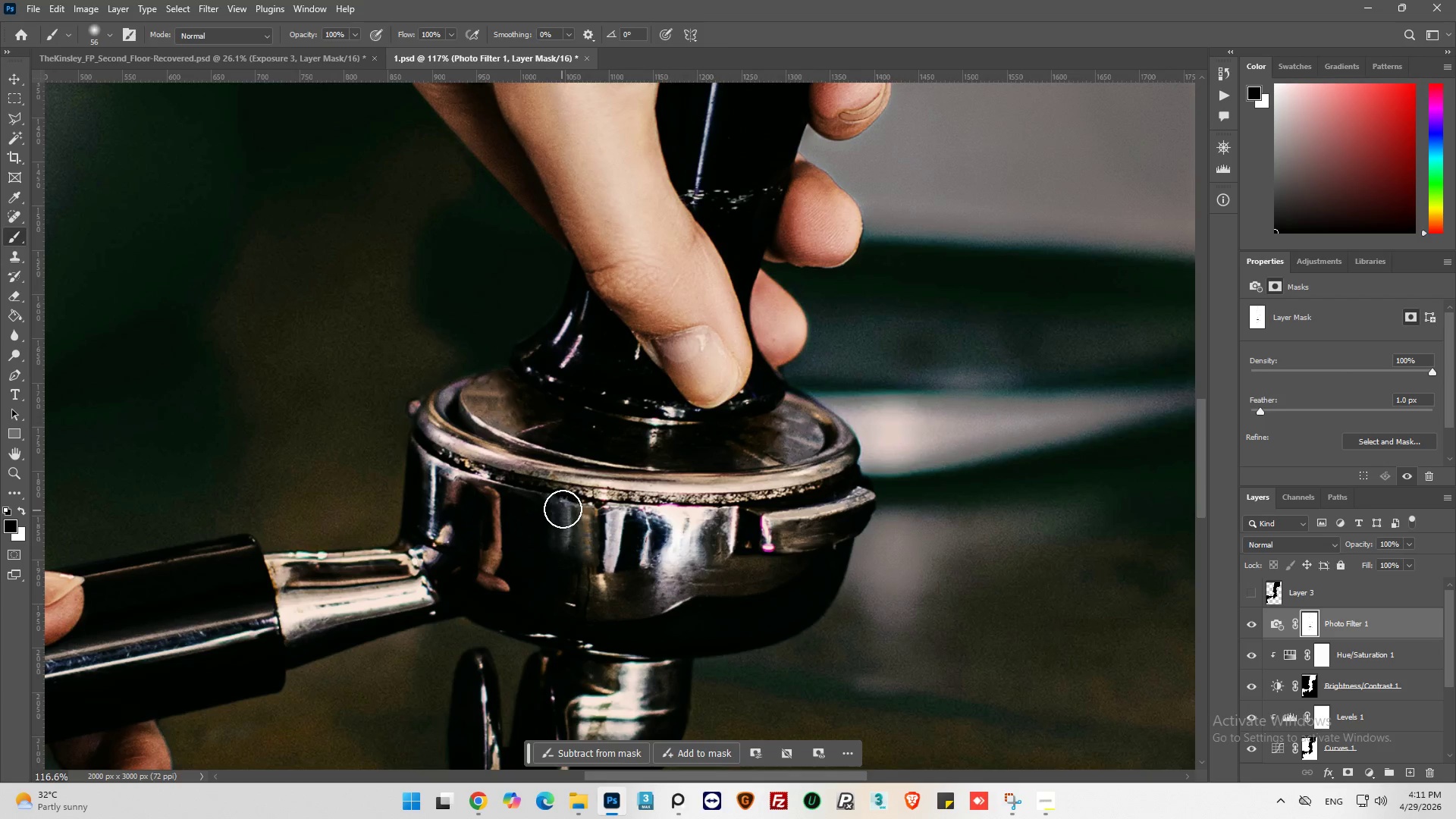 
left_click_drag(start_coordinate=[598, 521], to_coordinate=[792, 505])
 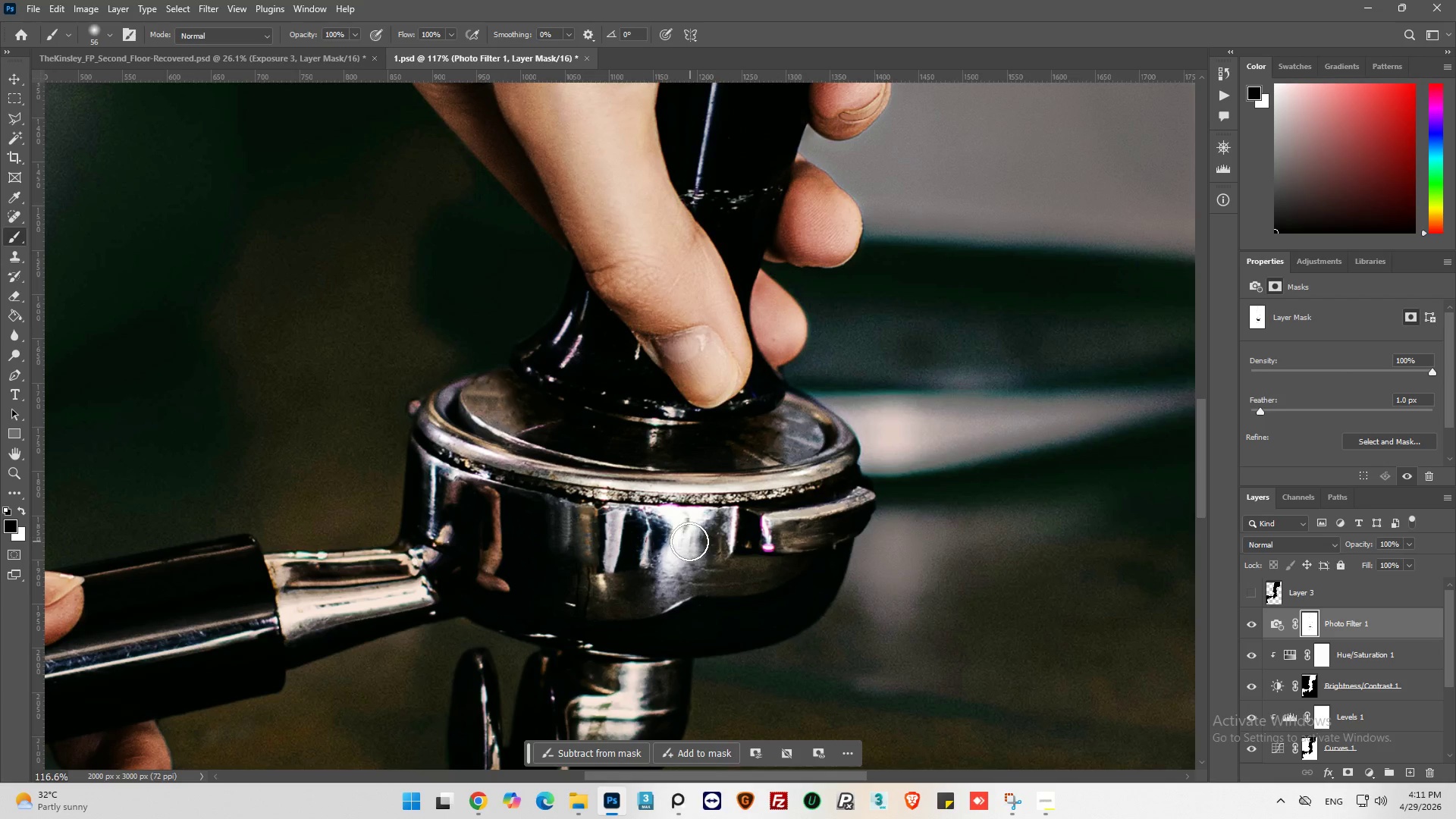 
scroll: coordinate [661, 542], scroll_direction: up, amount: 11.0
 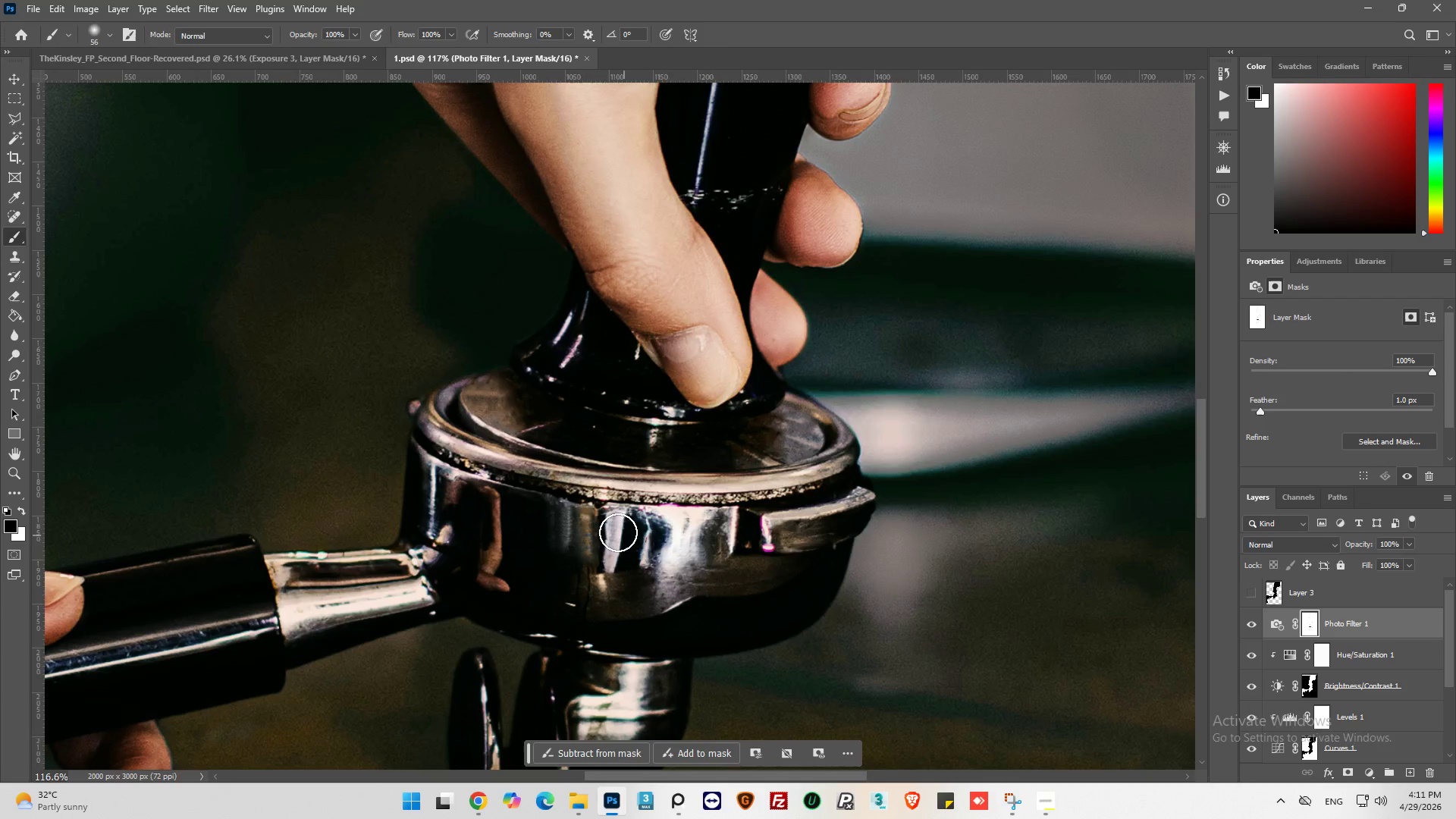 
key(Alt+AltLeft)
 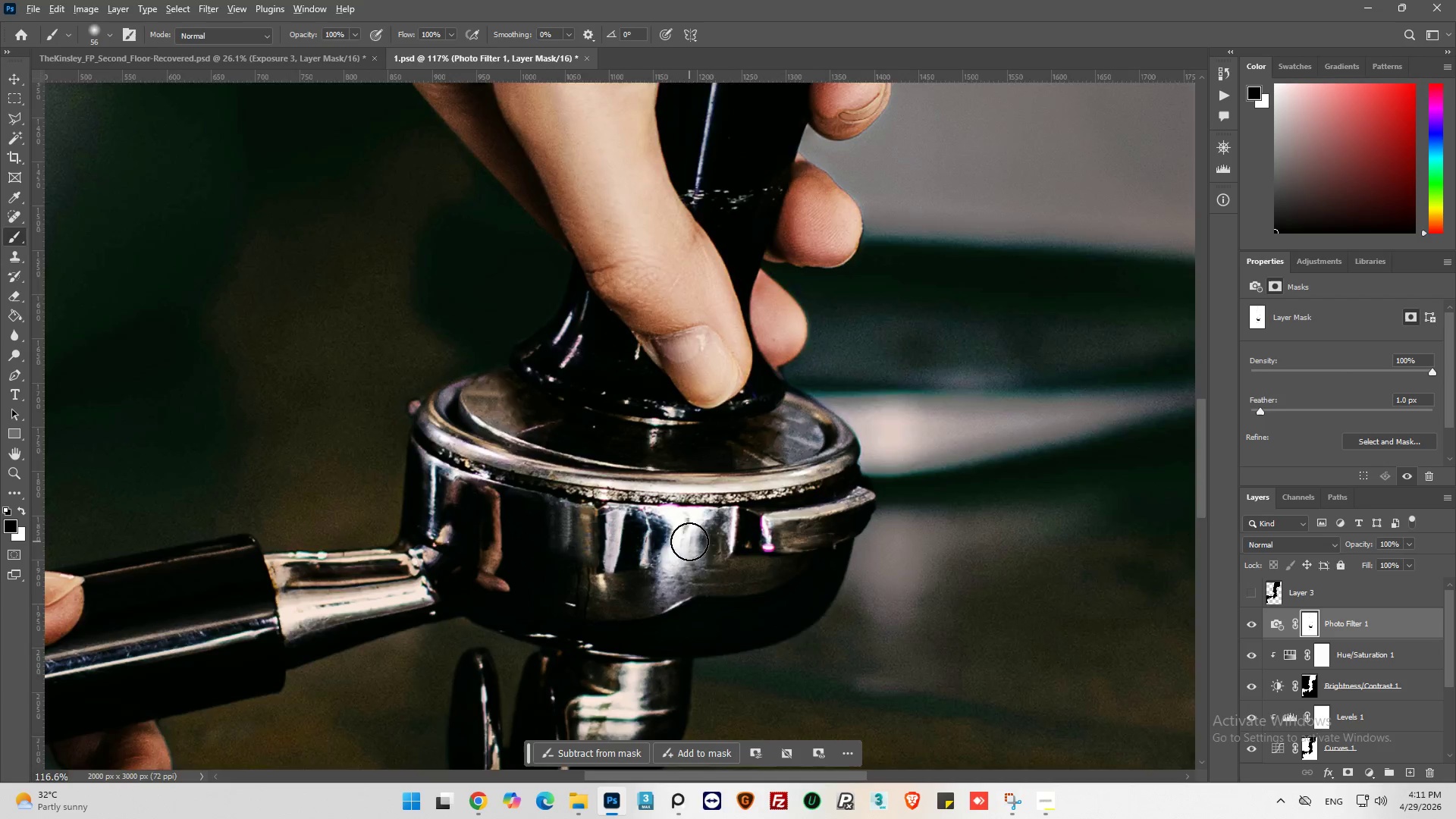 
hold_key(key=AltLeft, duration=0.44)
scroll: coordinate [347, 643], scroll_direction: down, amount: 2.0
 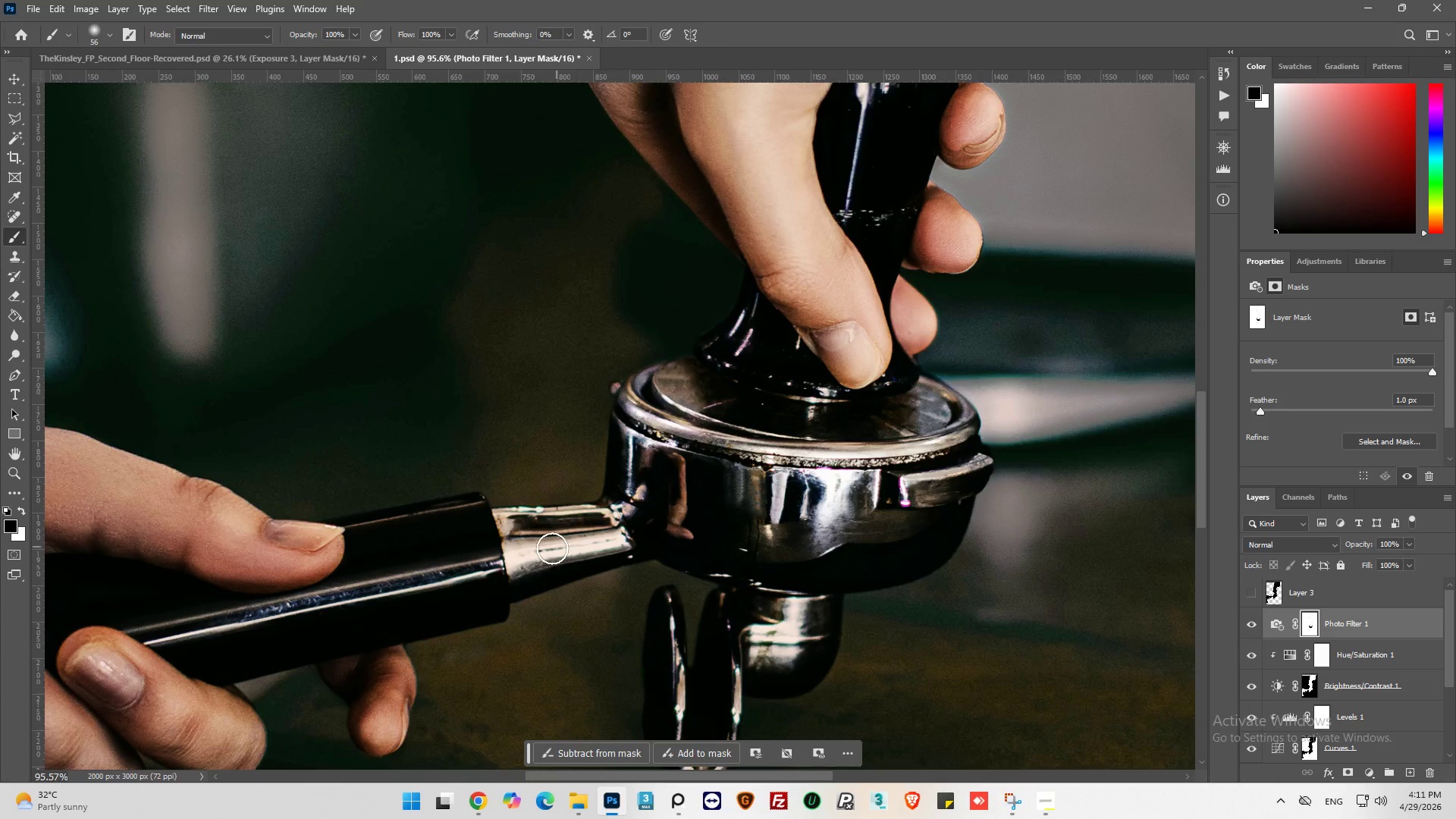 
left_click_drag(start_coordinate=[548, 549], to_coordinate=[661, 526])
 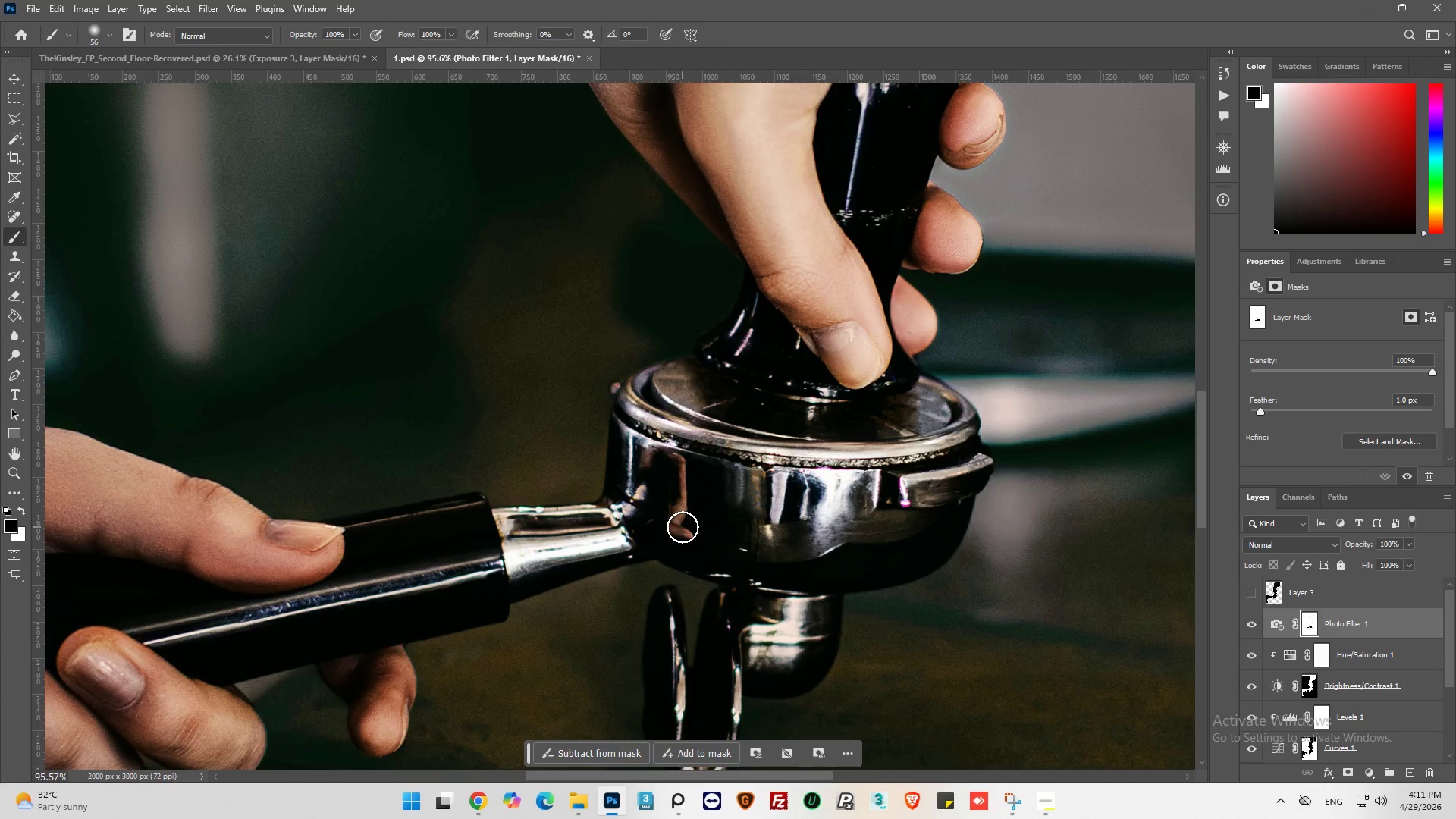 
key(Control+Z)
 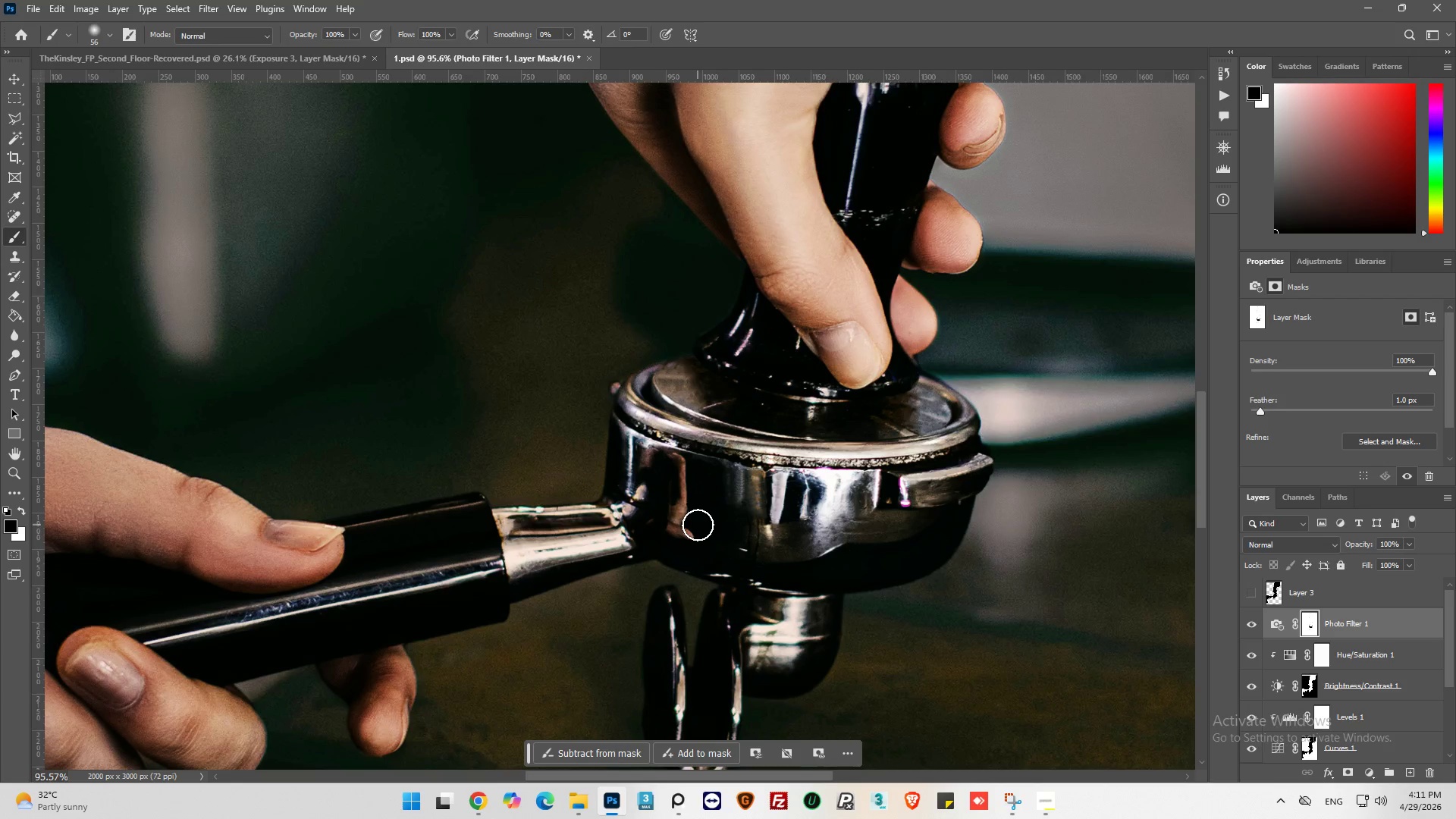 
hold_key(key=ControlLeft, duration=0.45)
 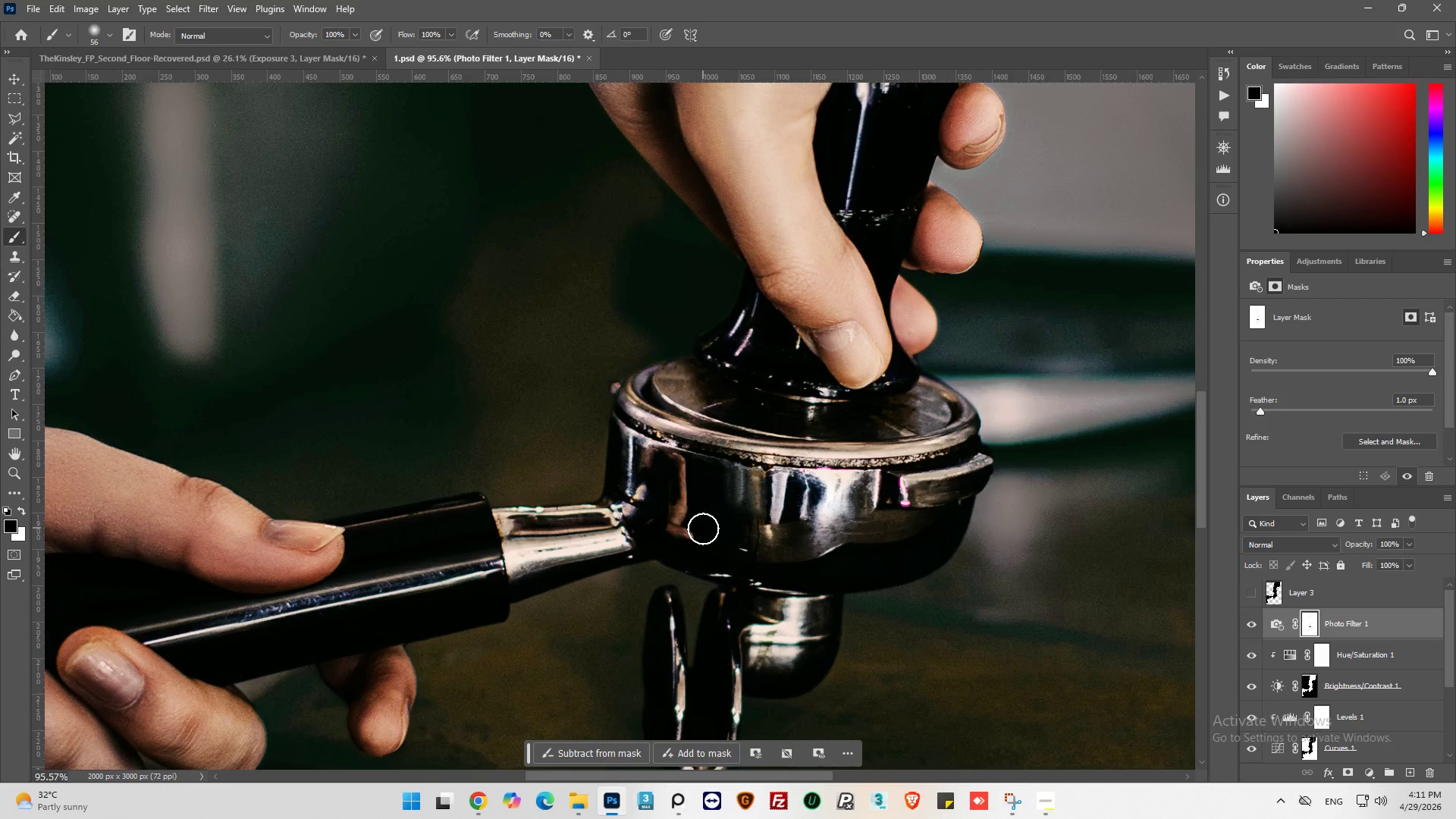 
hold_key(key=Z, duration=0.36)
 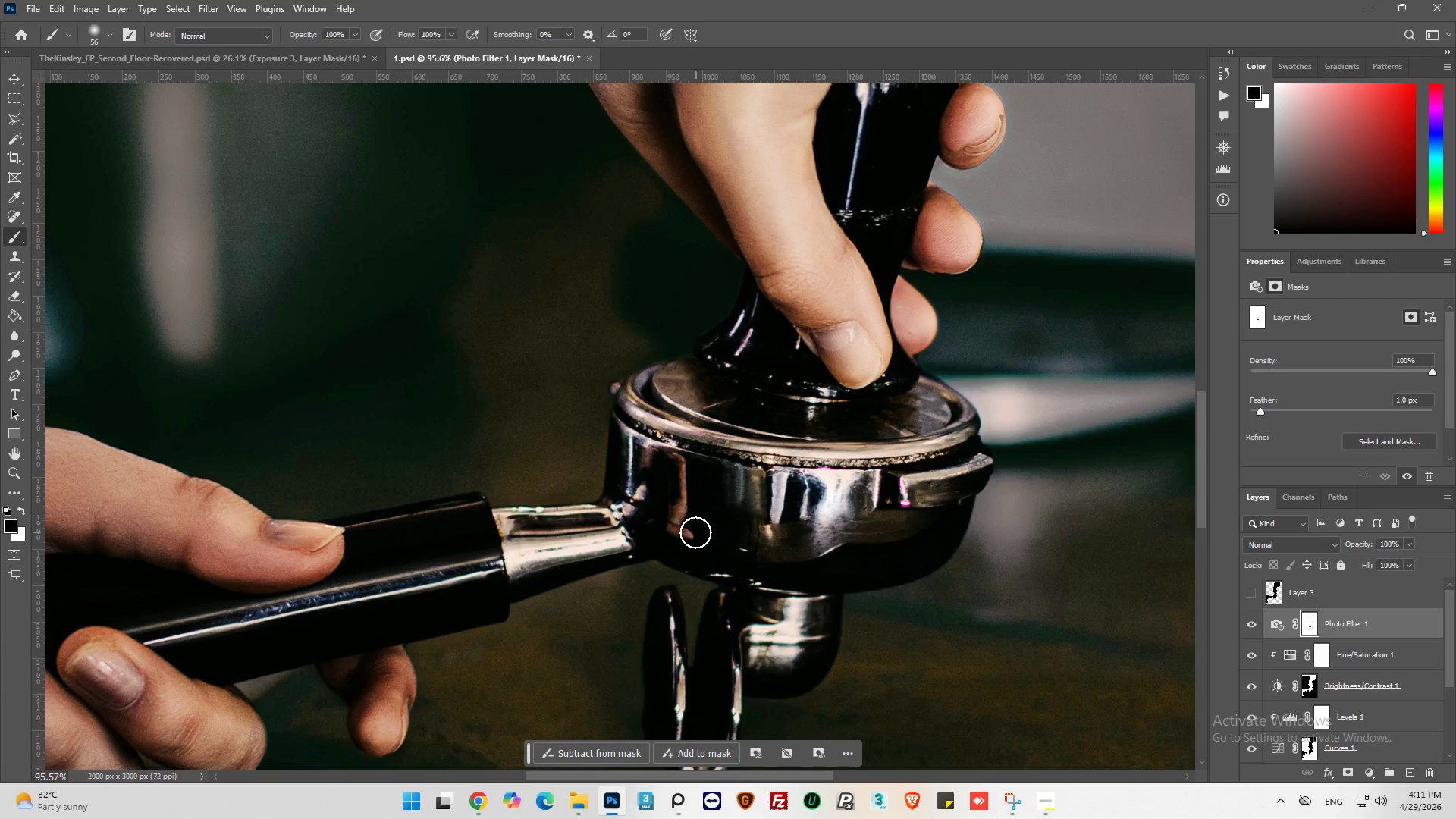 
key(Alt+AltLeft)
 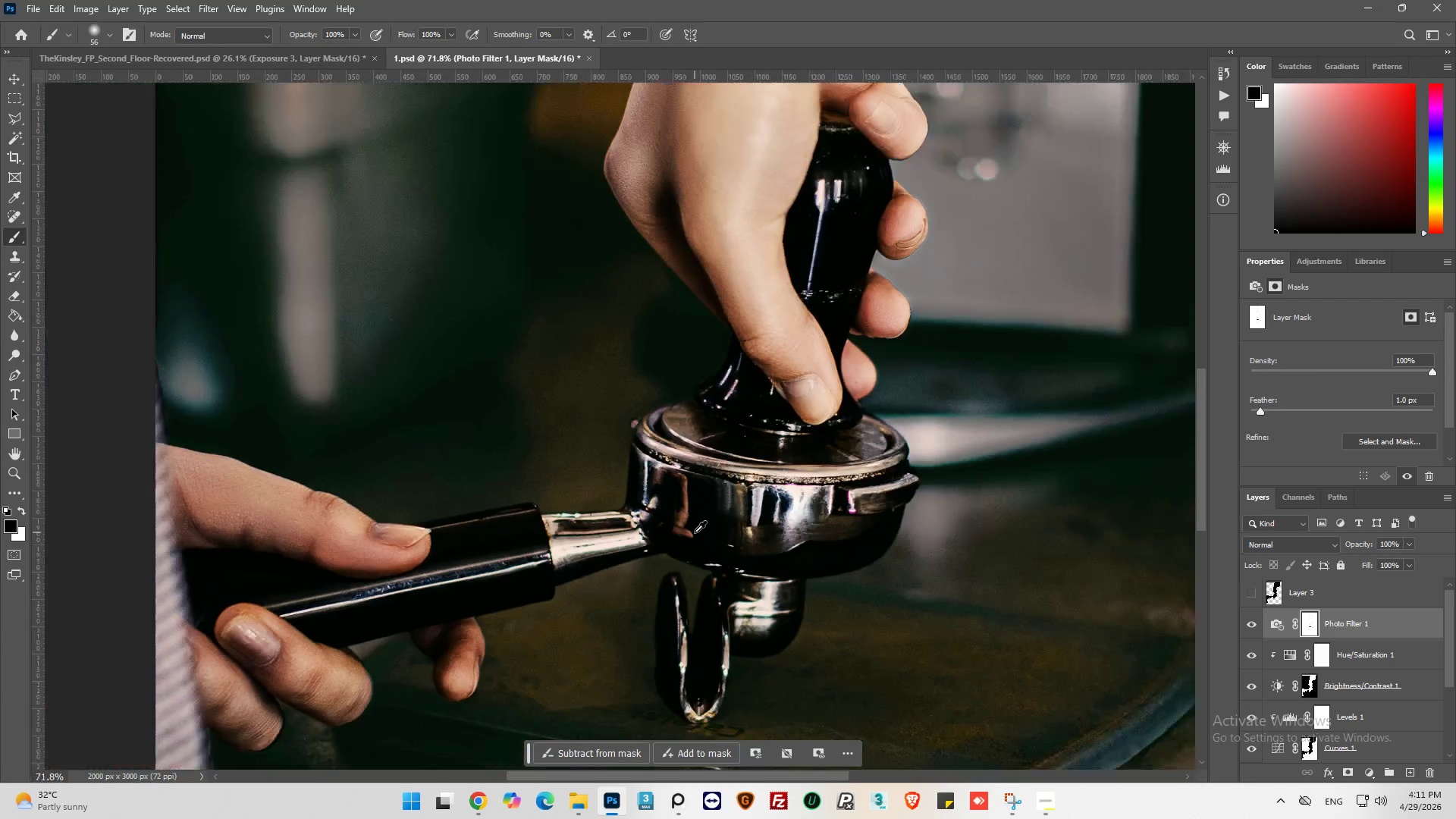 
scroll: coordinate [695, 532], scroll_direction: down, amount: 9.0
 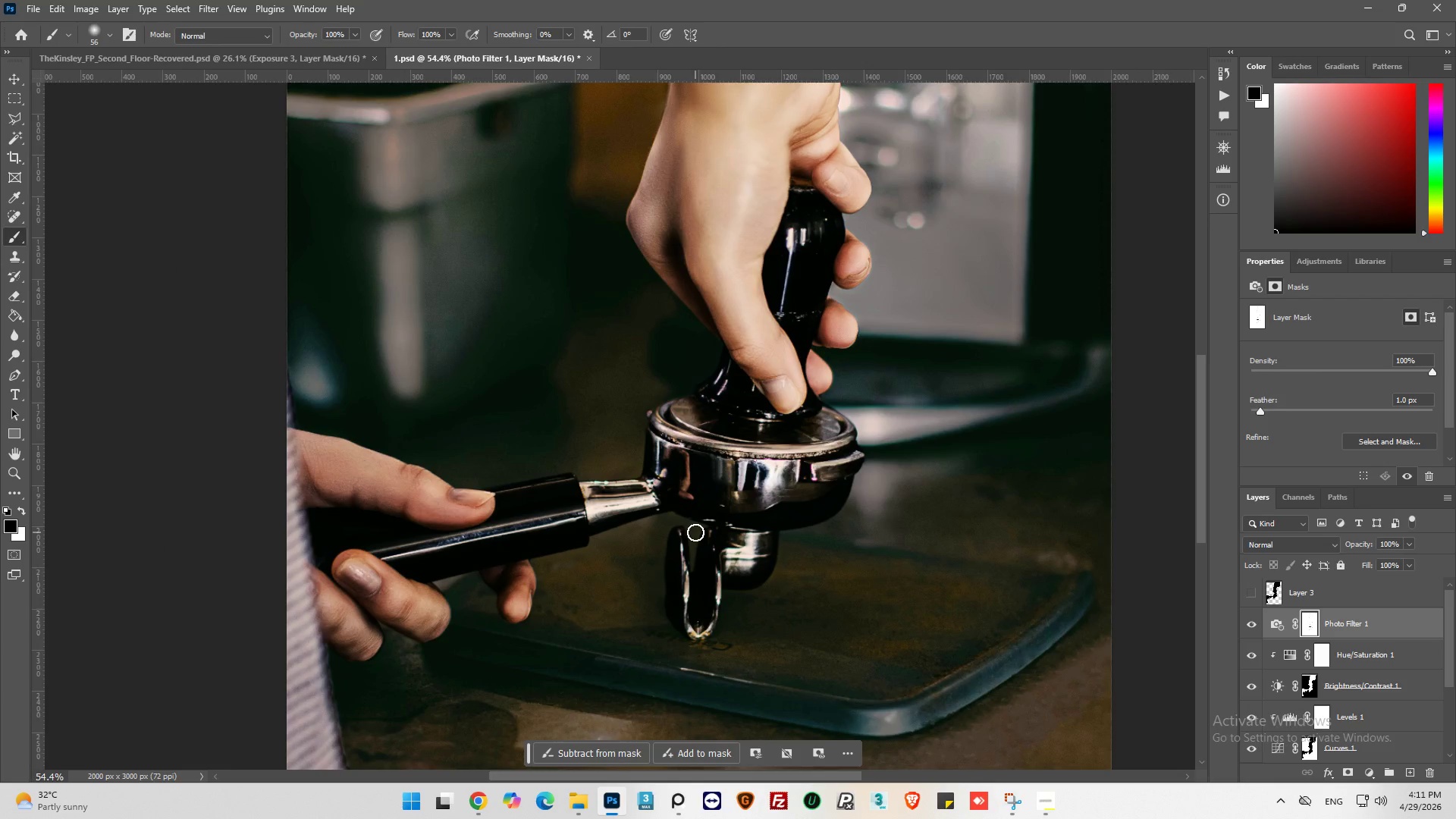 
hold_key(key=AltLeft, duration=0.52)
scroll: coordinate [1274, 691], scroll_direction: down, amount: 8.0
 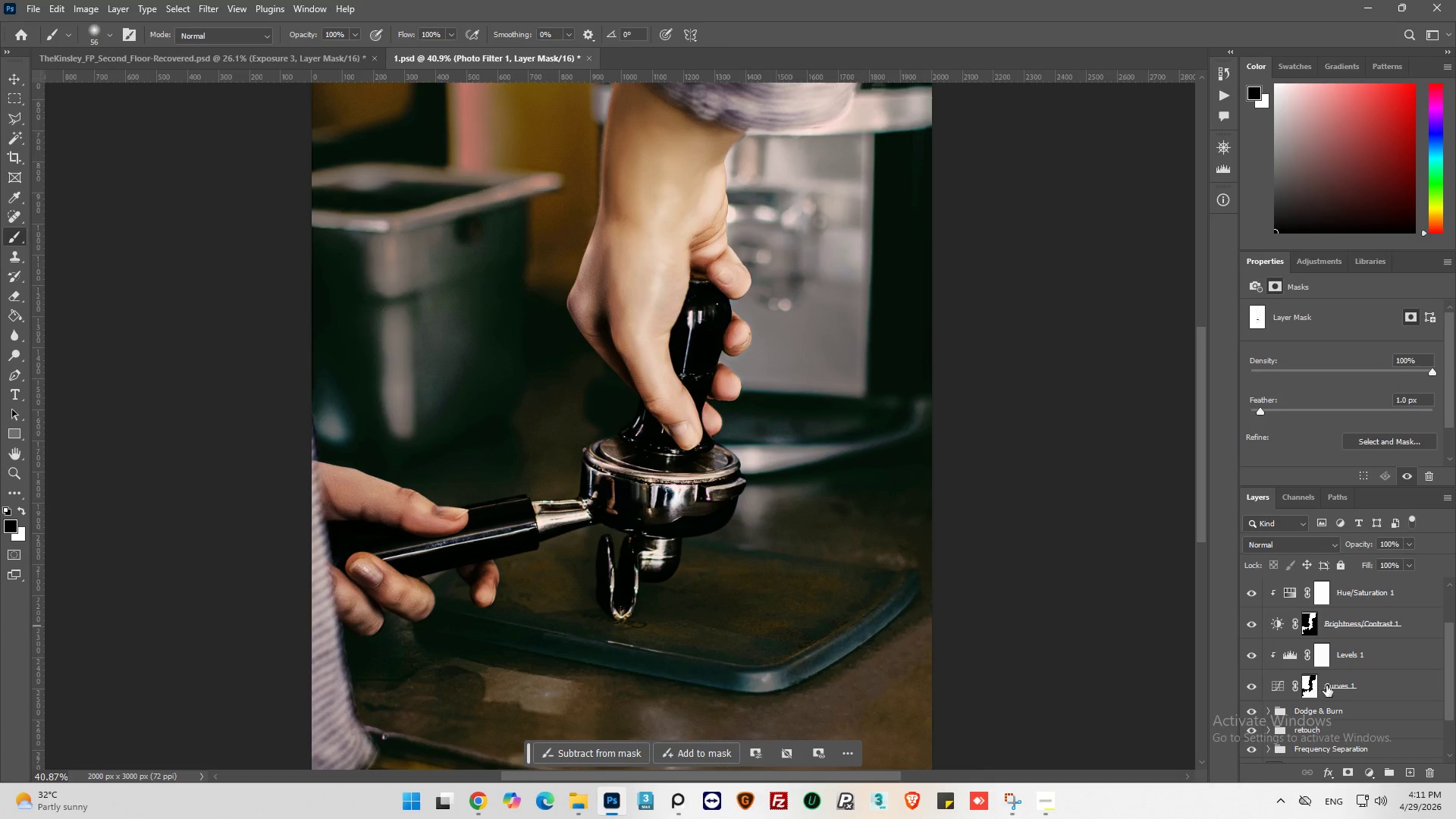 
left_click([1316, 689])
 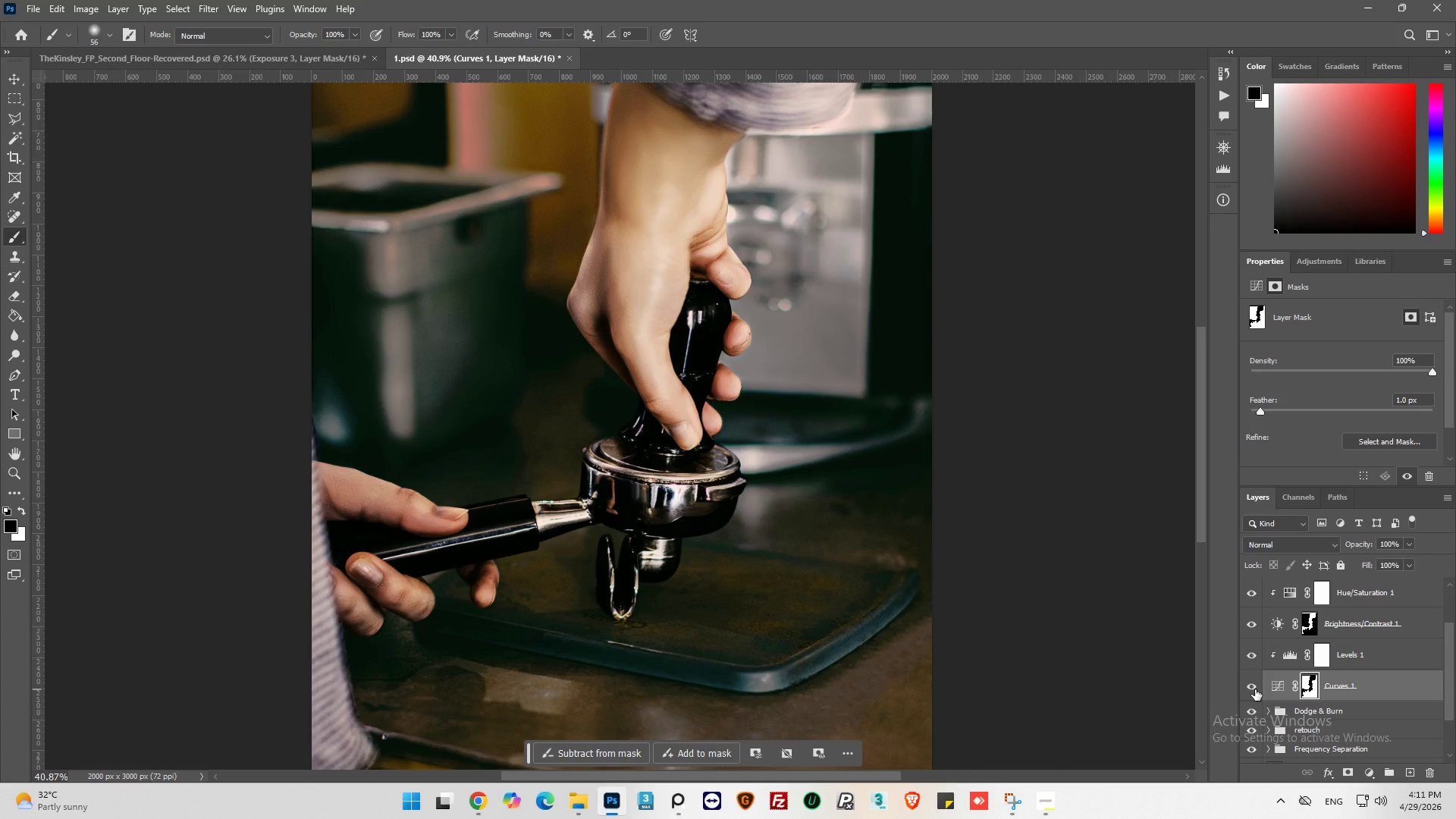 
left_click([1255, 689])
 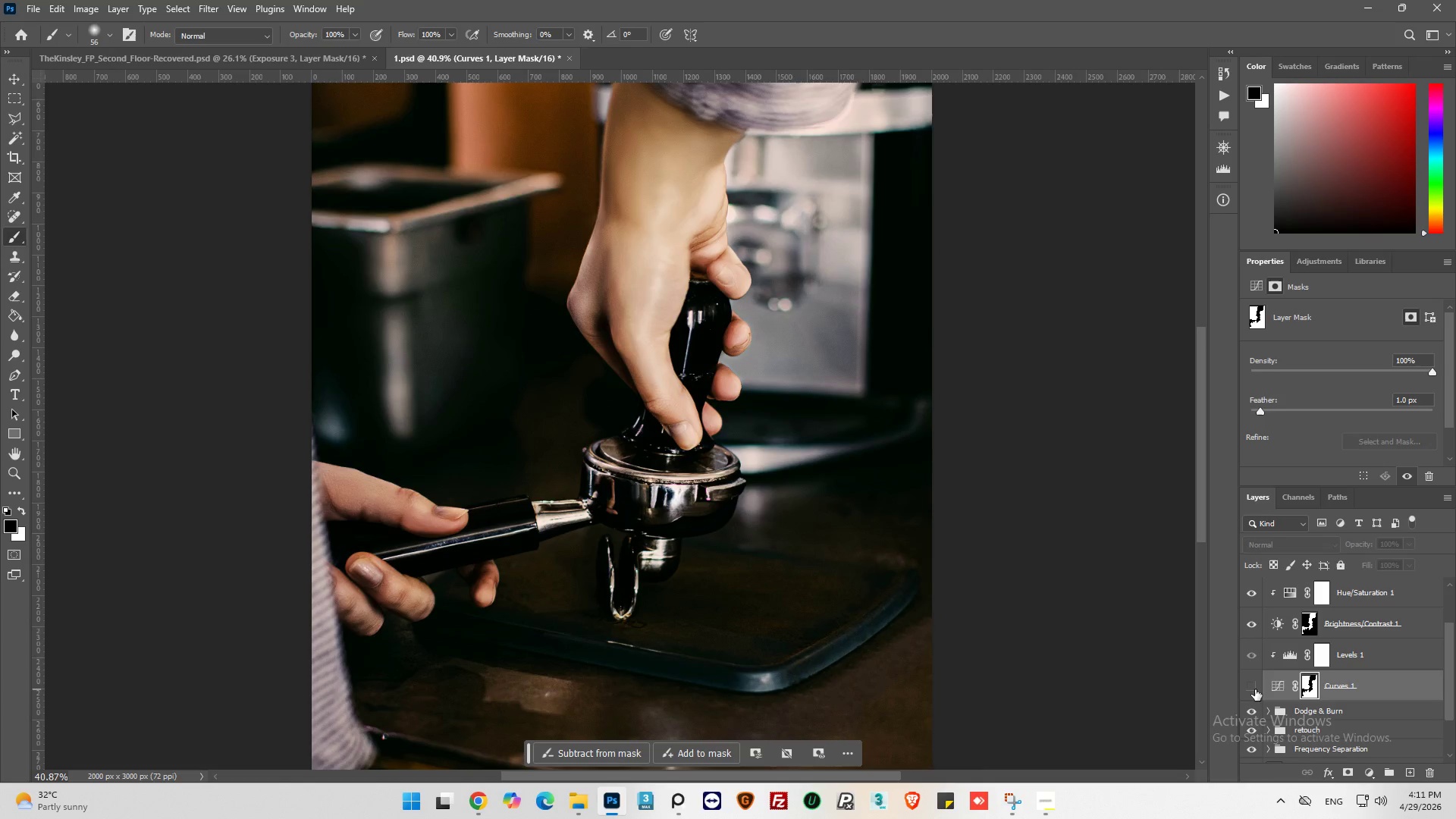 
left_click([1255, 689])
 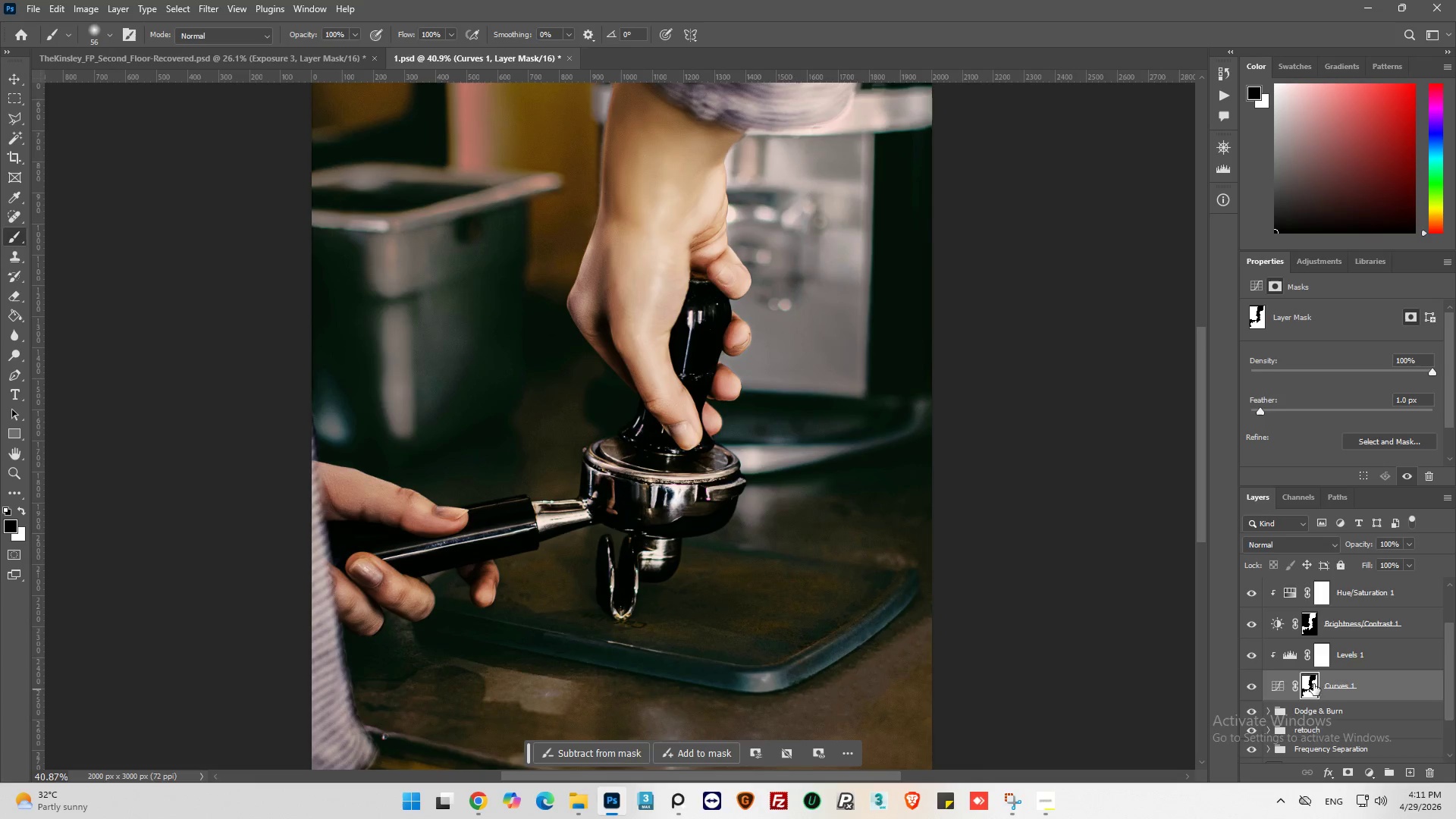 
scroll: coordinate [1314, 684], scroll_direction: down, amount: 4.0
 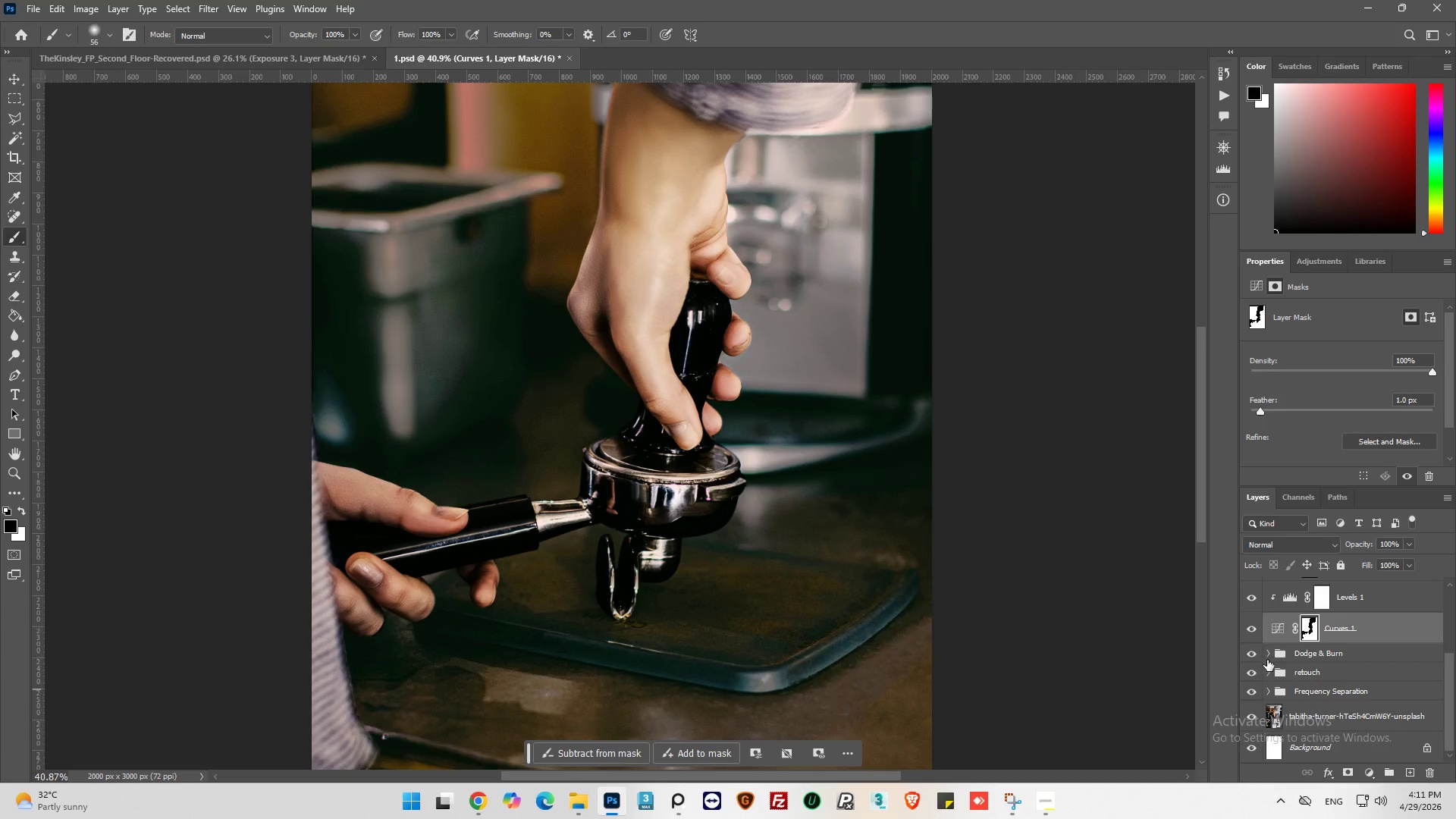 
left_click([1267, 655])
 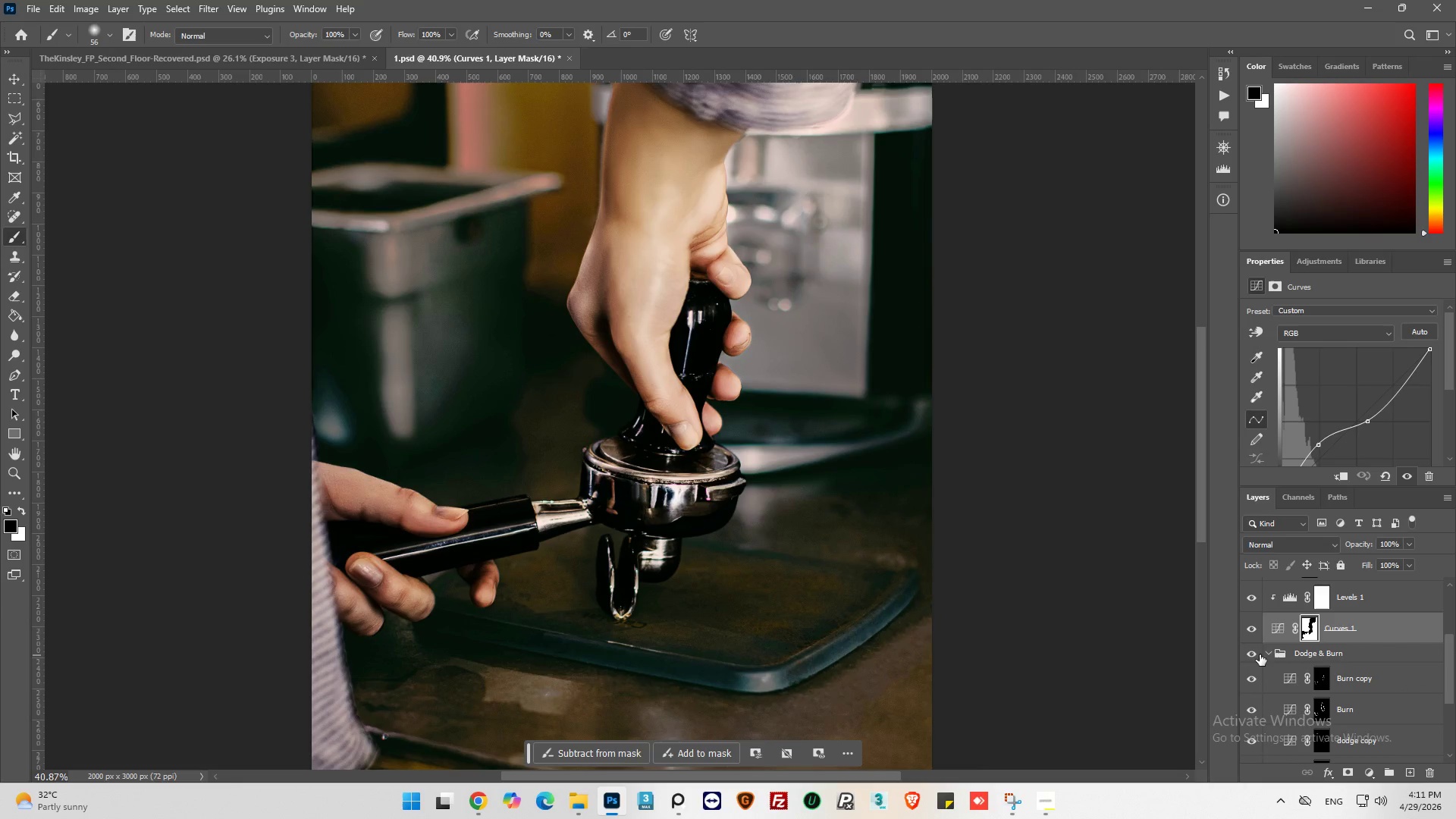 
left_click([1256, 654])
 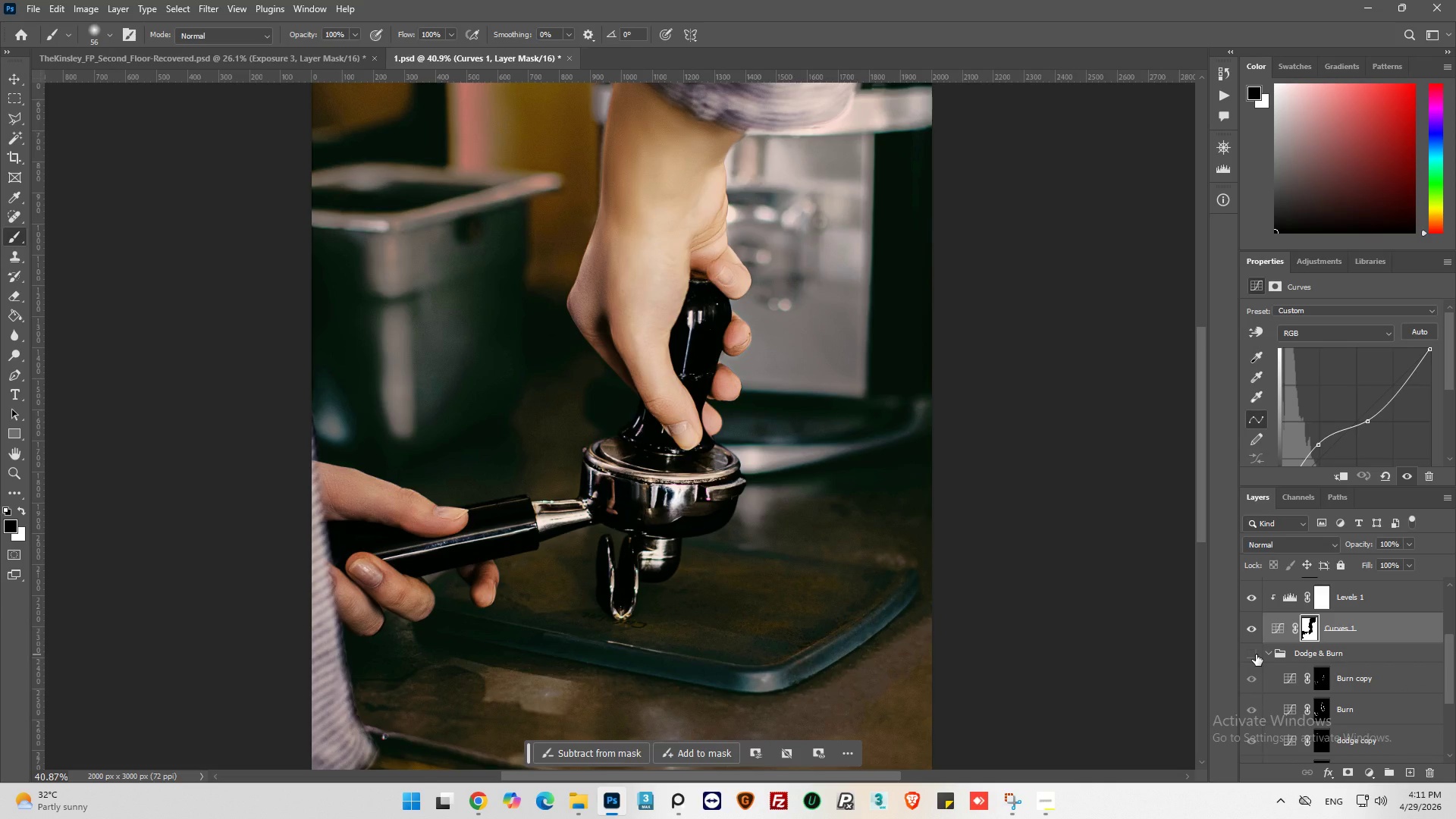 
left_click([1256, 654])
 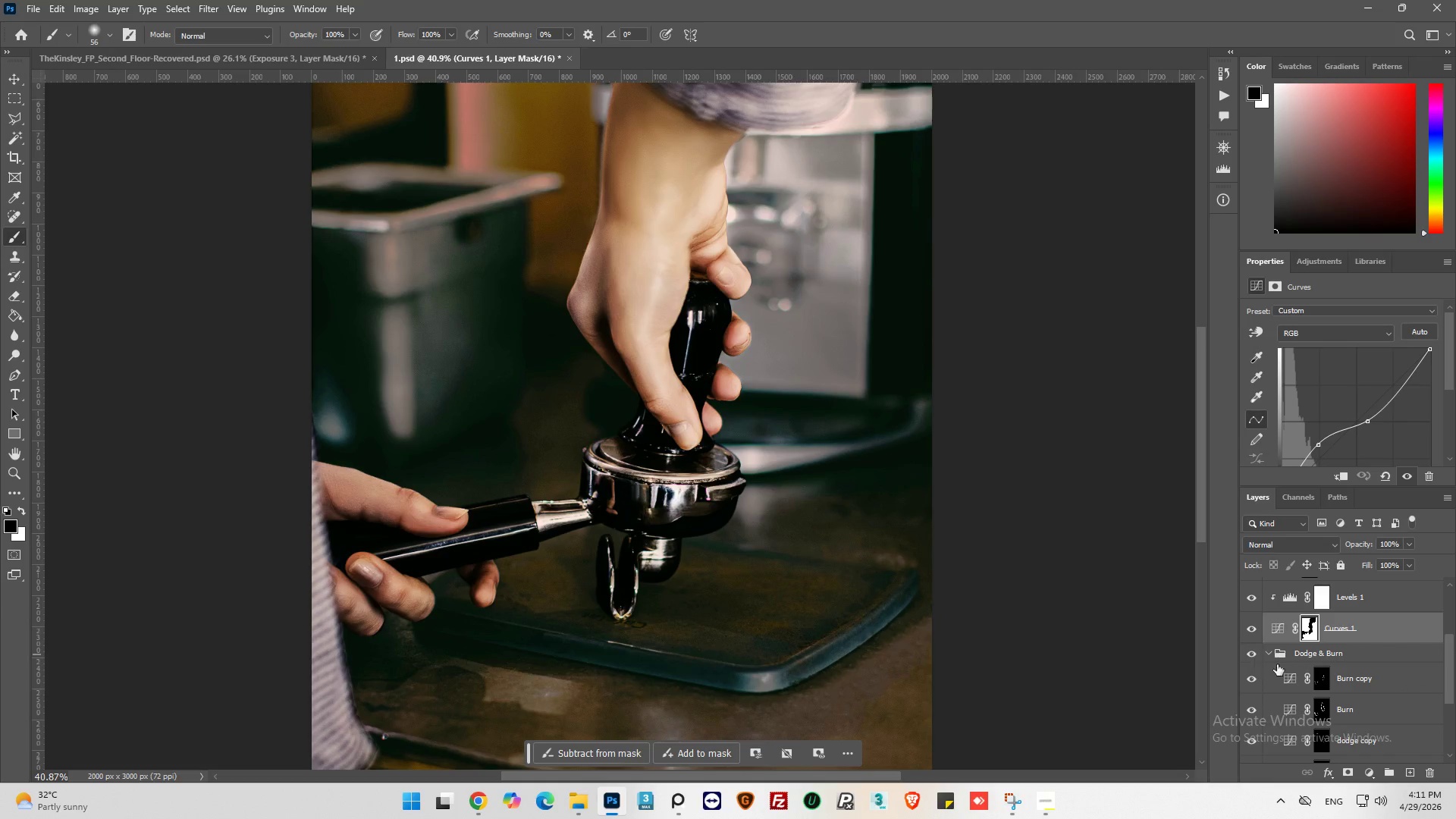 
scroll: coordinate [1294, 676], scroll_direction: down, amount: 2.0
 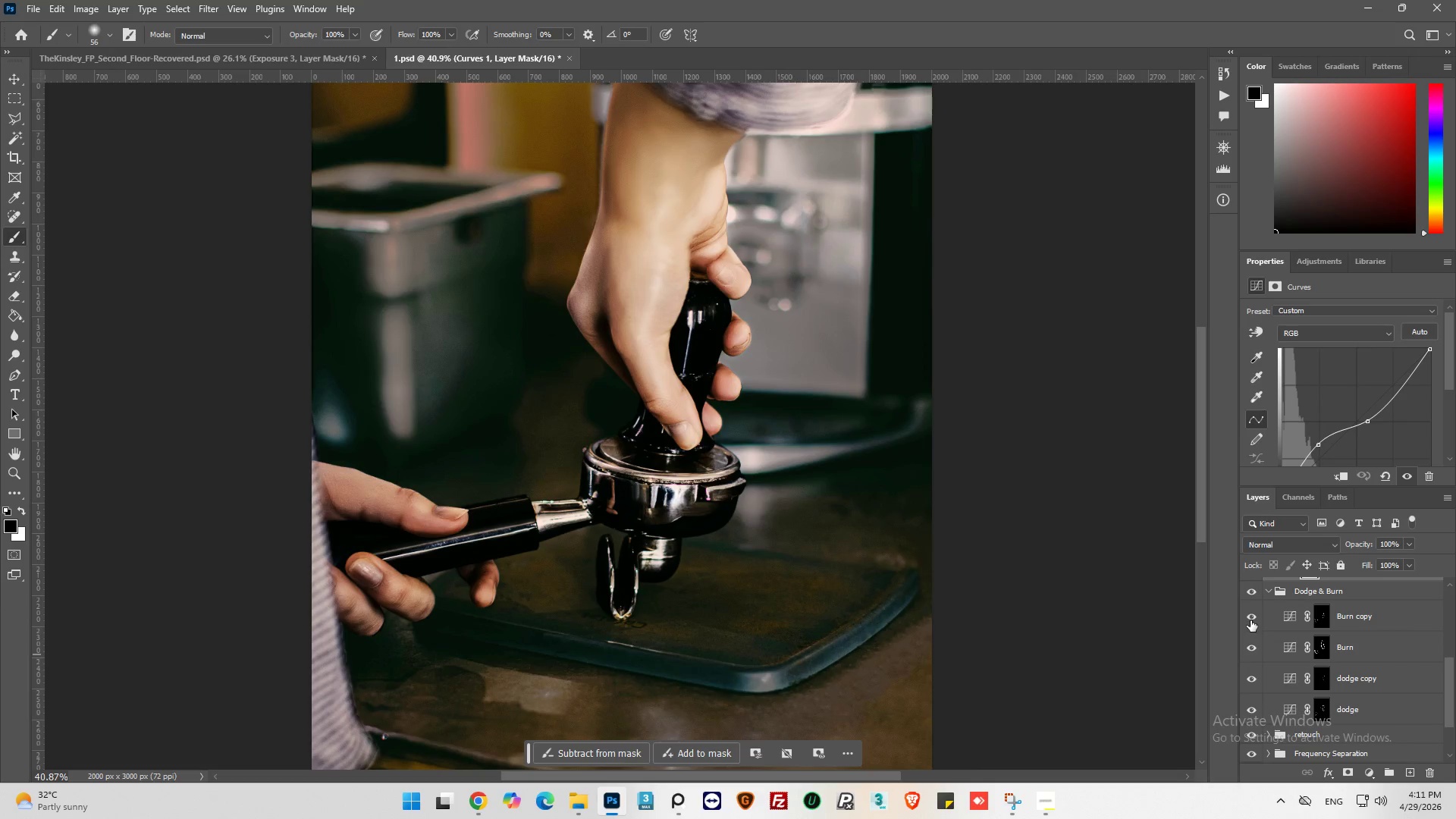 
left_click([1250, 620])
 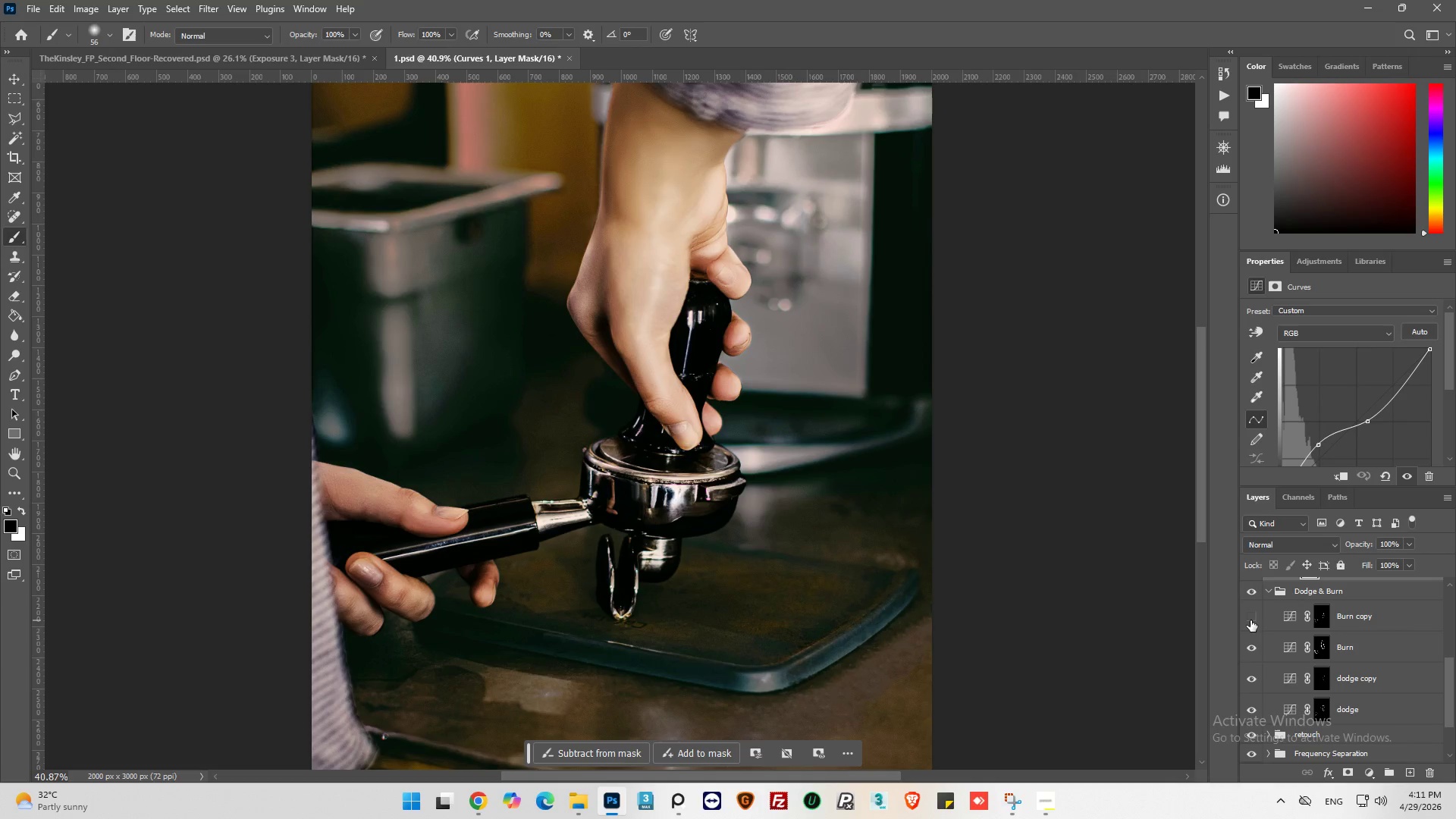 
left_click([1250, 620])
 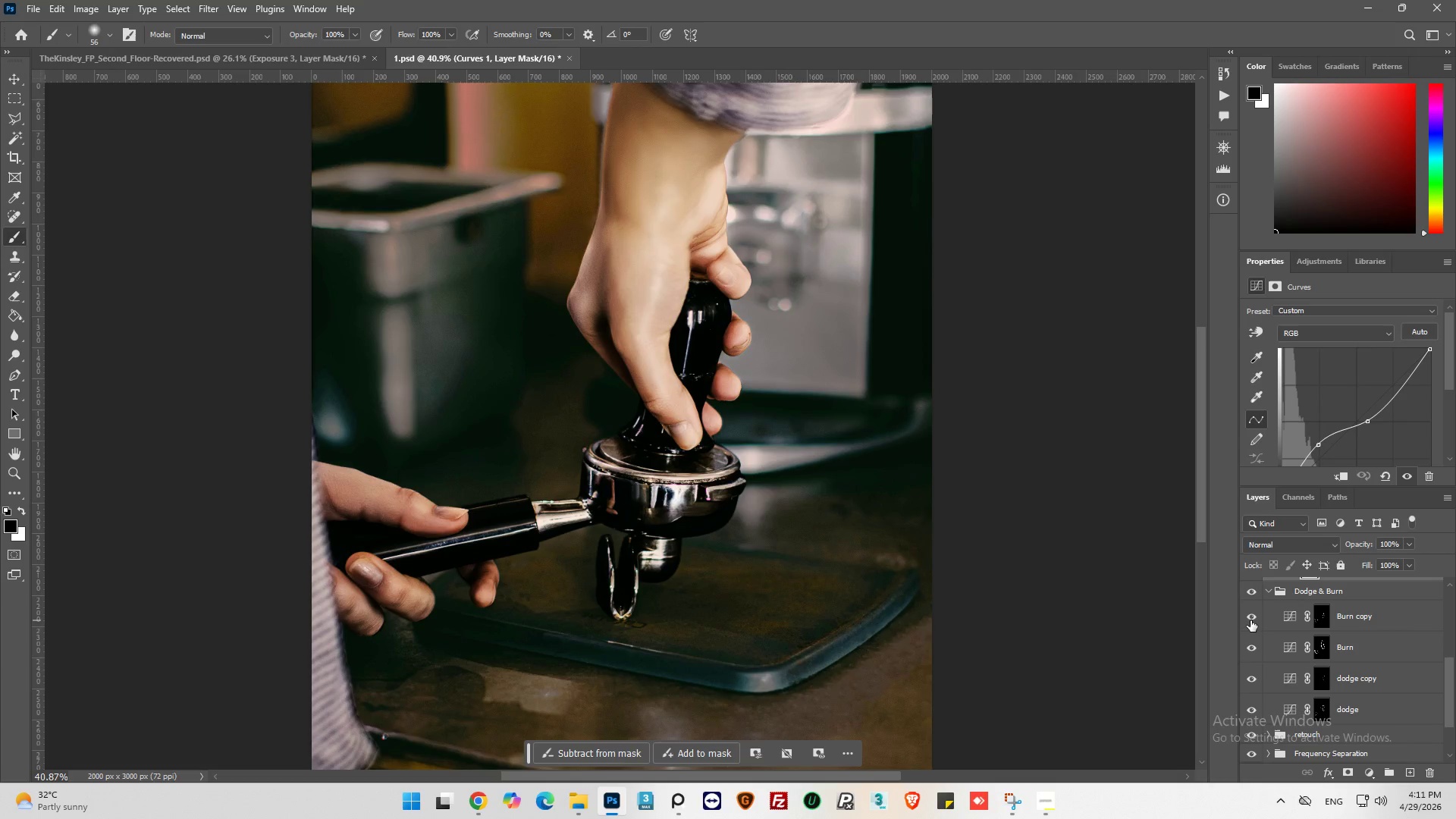 
left_click([1250, 620])
 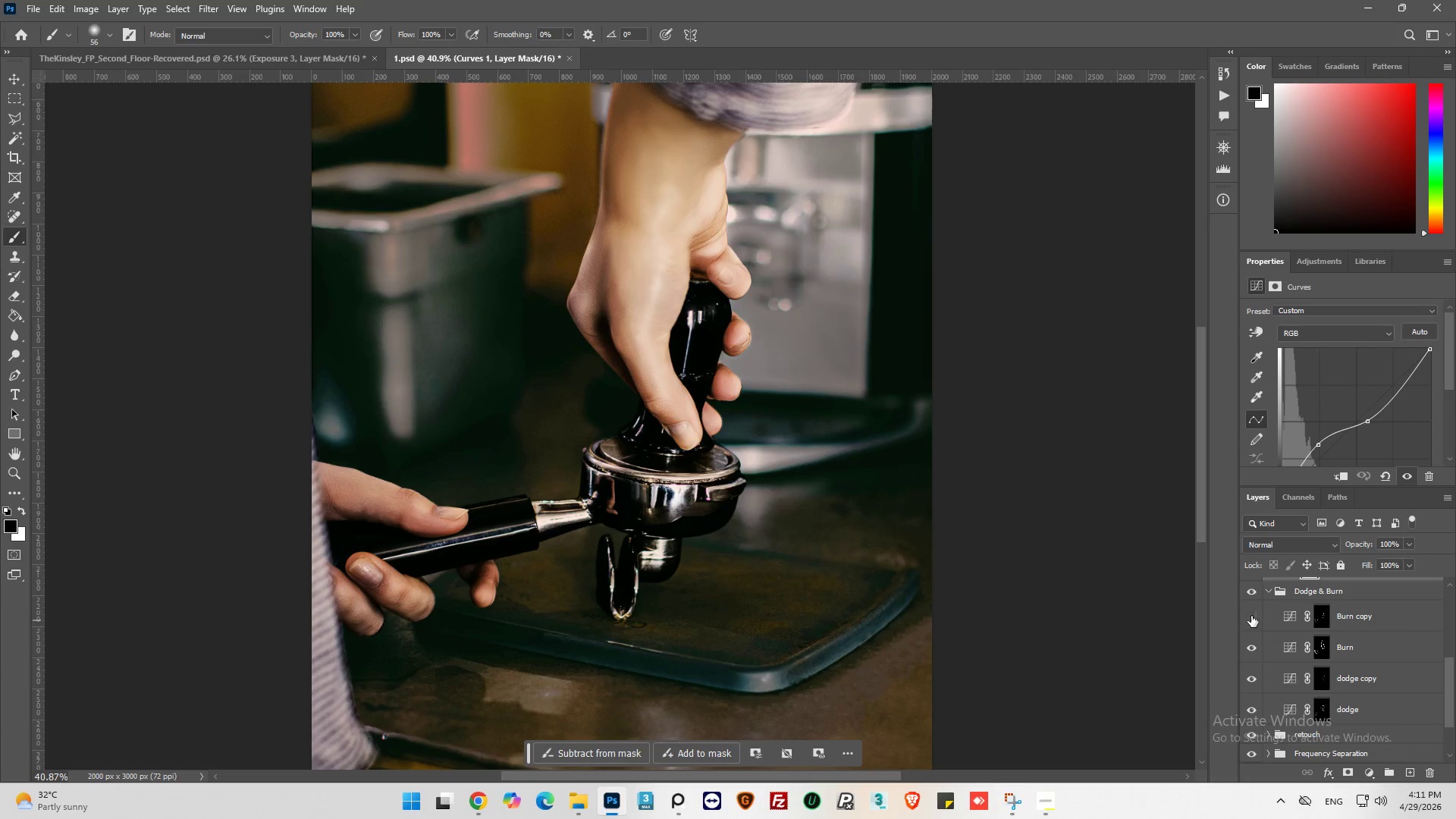 
left_click([1251, 616])
 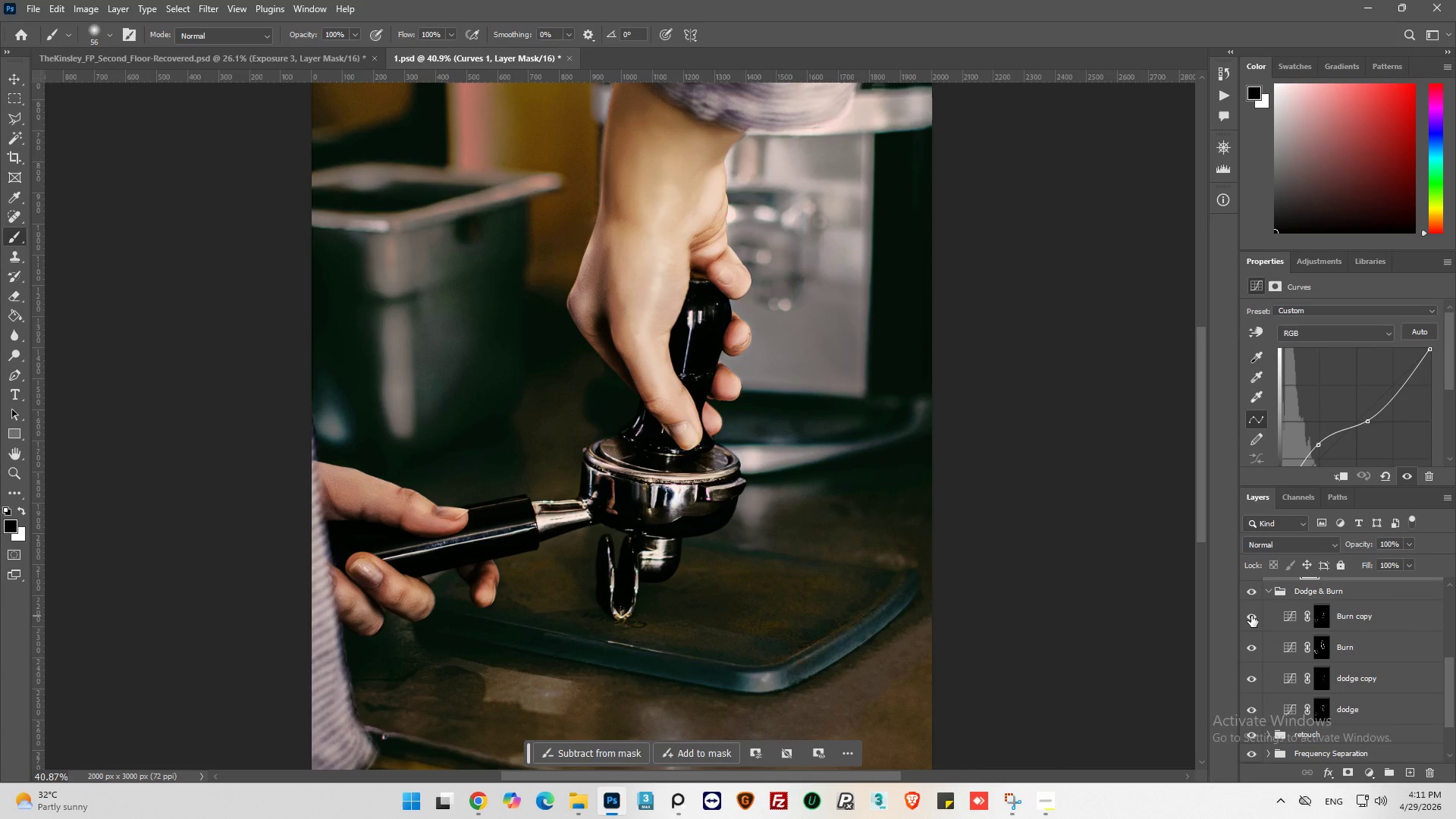 
left_click([1251, 616])
 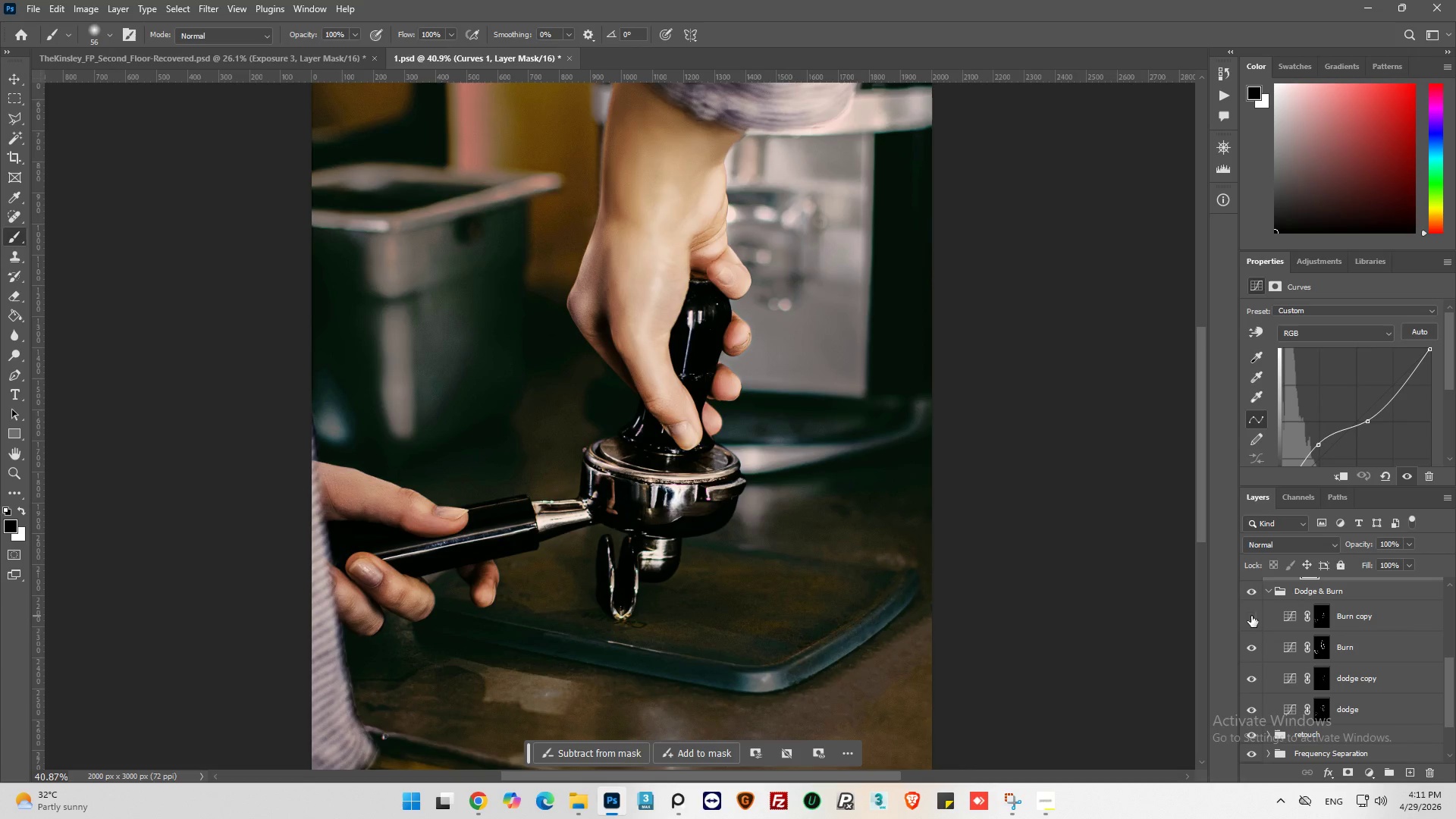 
left_click([1251, 616])
 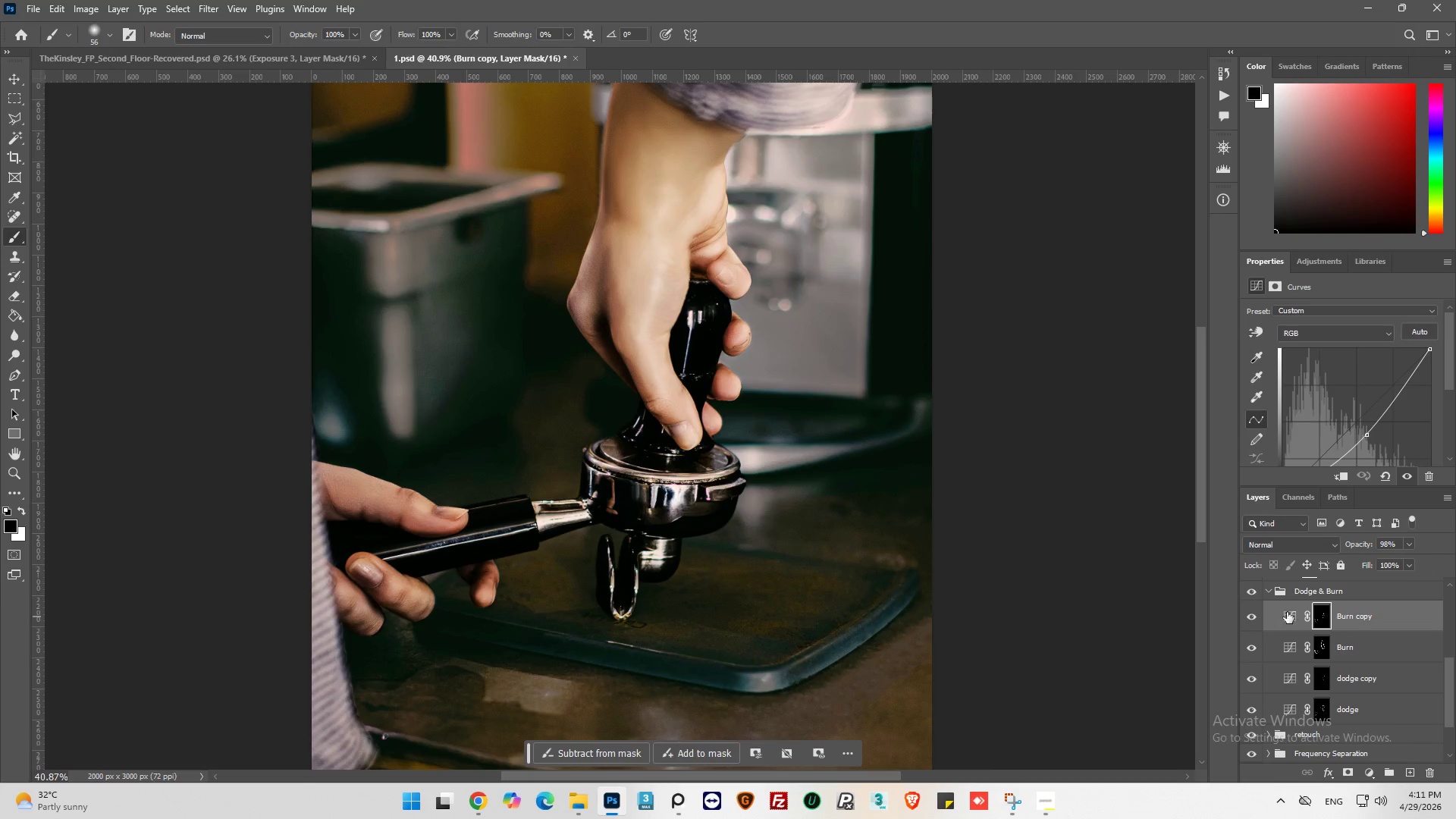 
left_click([1409, 547])
 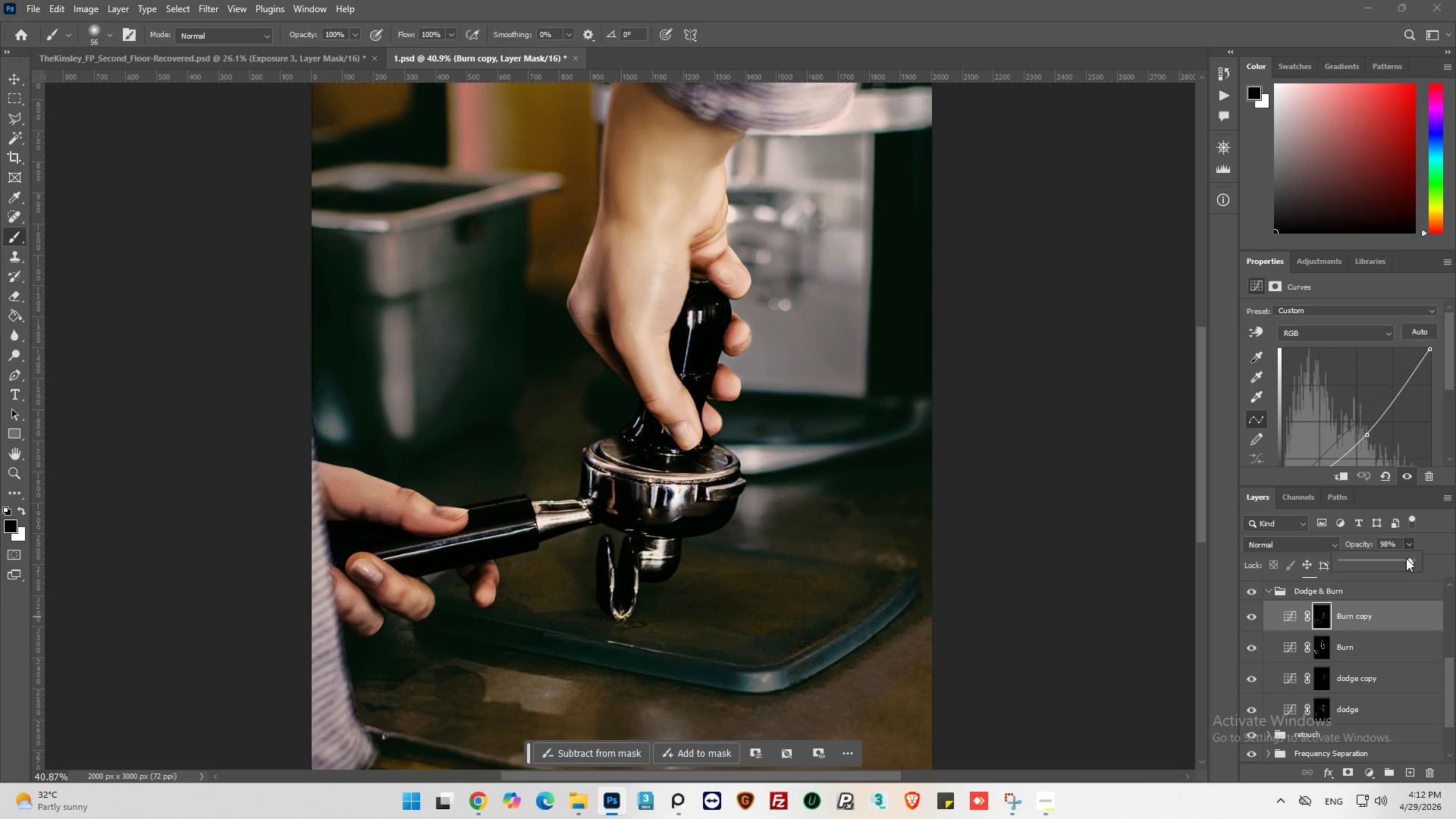 
left_click_drag(start_coordinate=[1406, 558], to_coordinate=[1392, 563])
 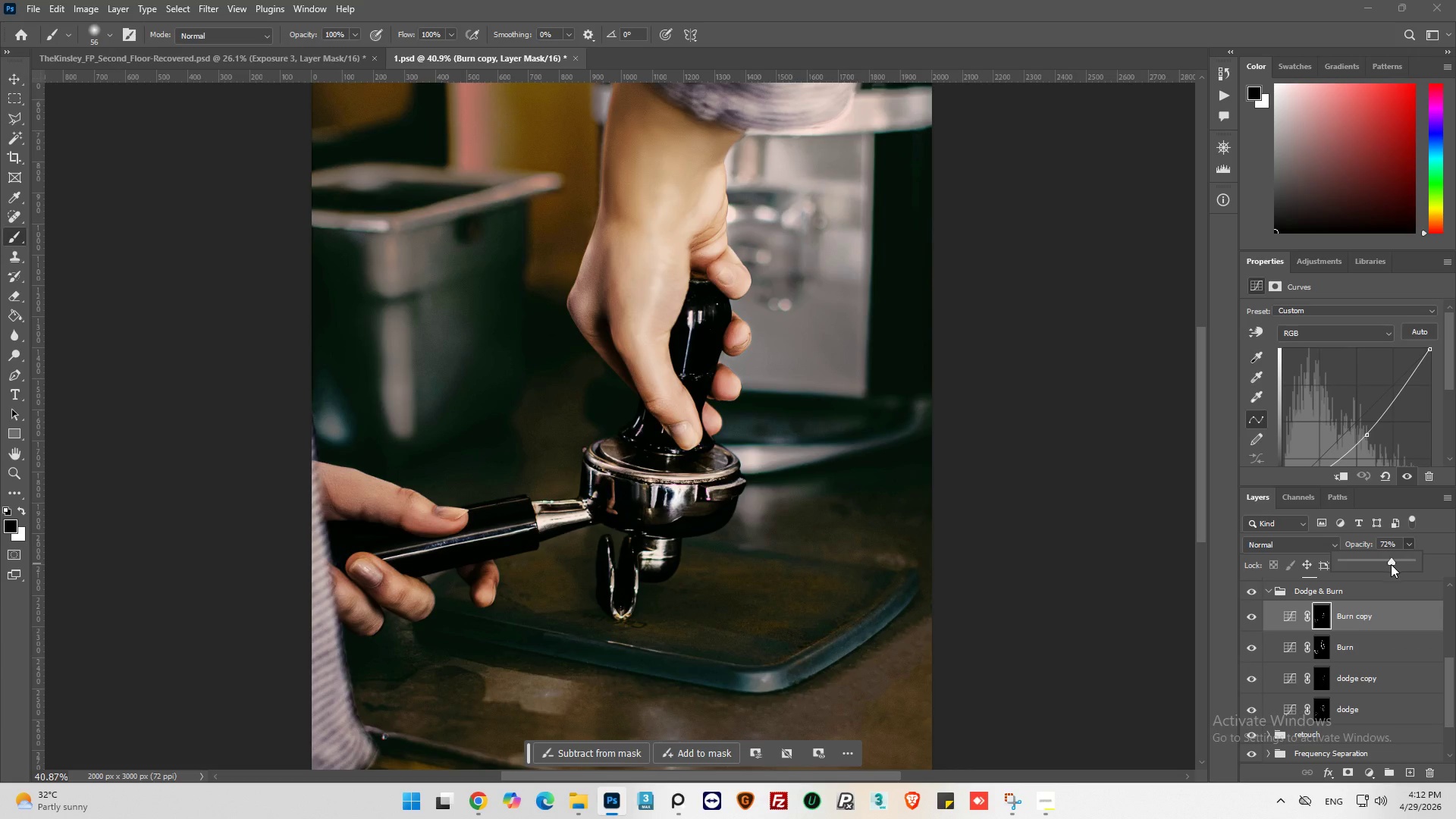 
left_click_drag(start_coordinate=[1392, 563], to_coordinate=[1382, 566])
 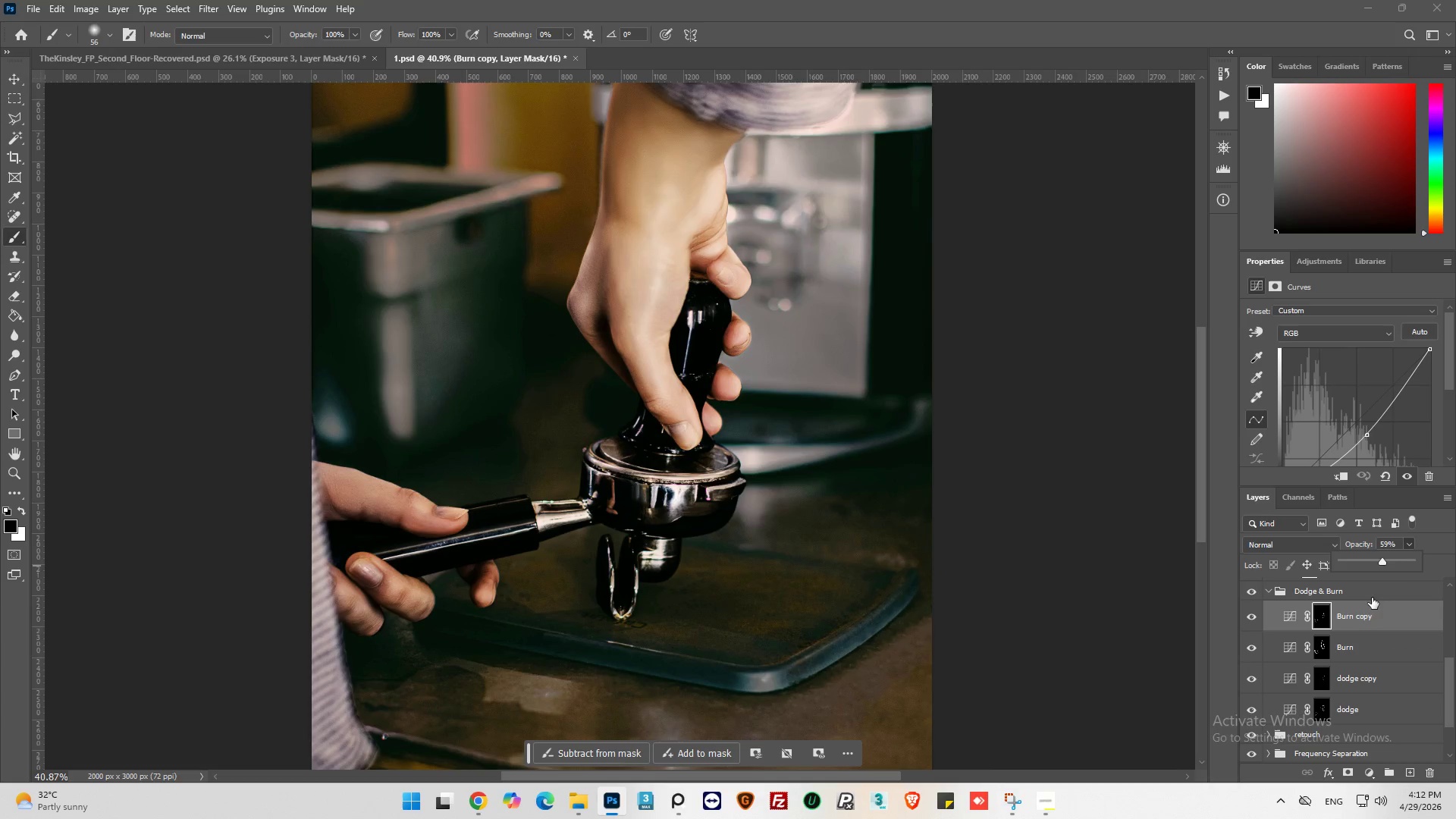 
left_click_drag(start_coordinate=[1381, 561], to_coordinate=[1386, 560])
 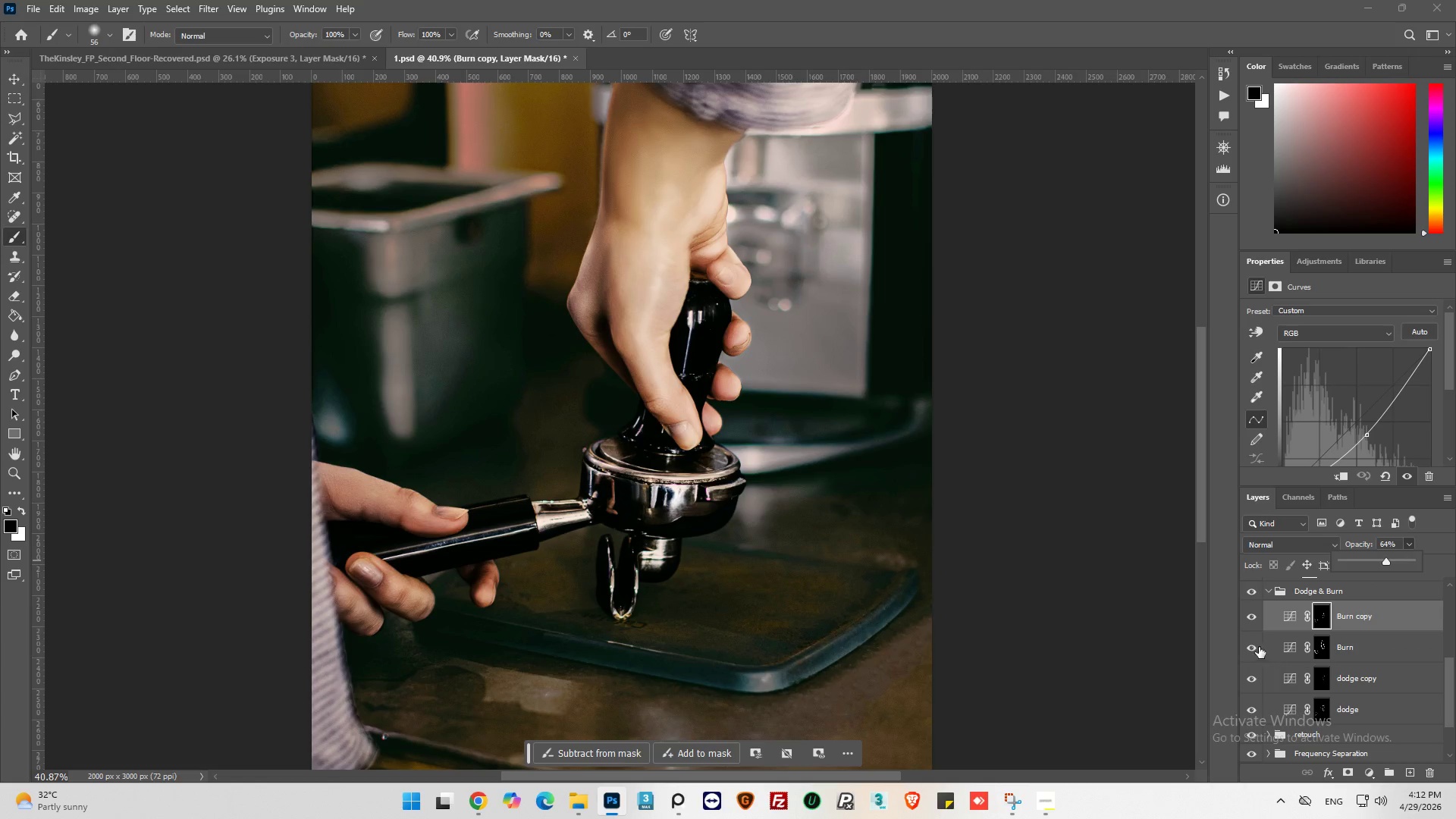 
left_click([1257, 645])
 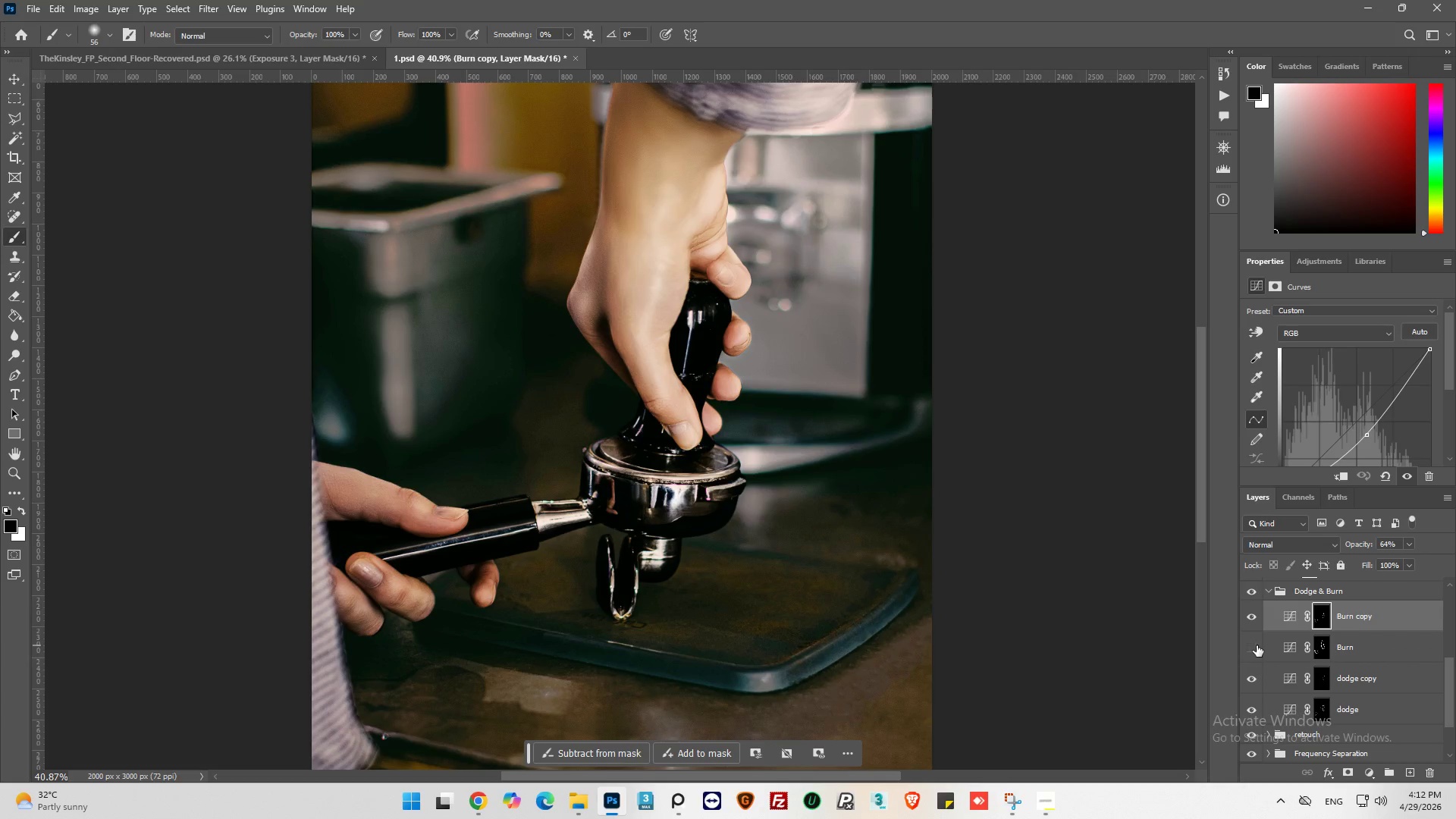 
left_click([1257, 645])
 